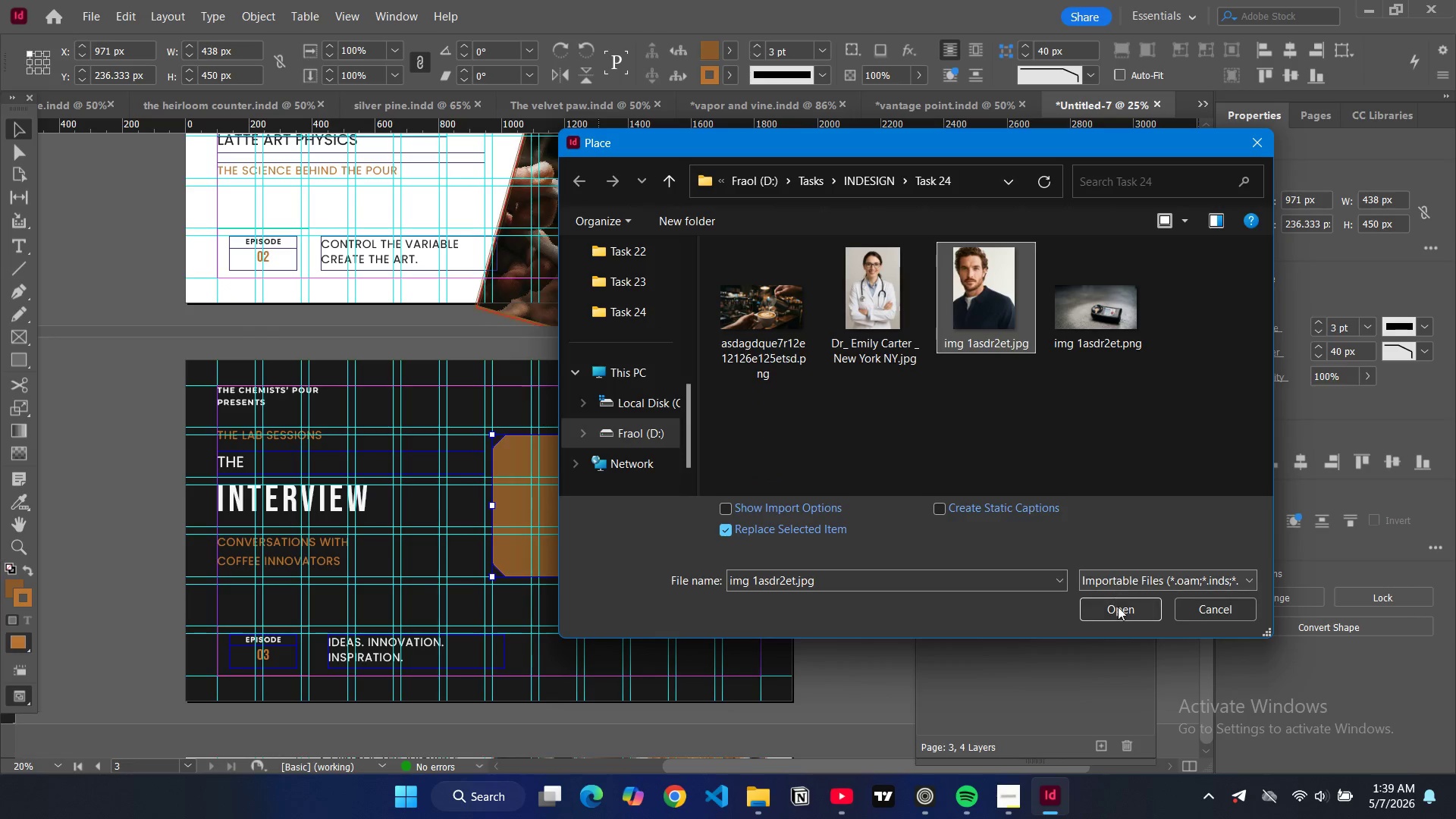 
left_click([1119, 610])
 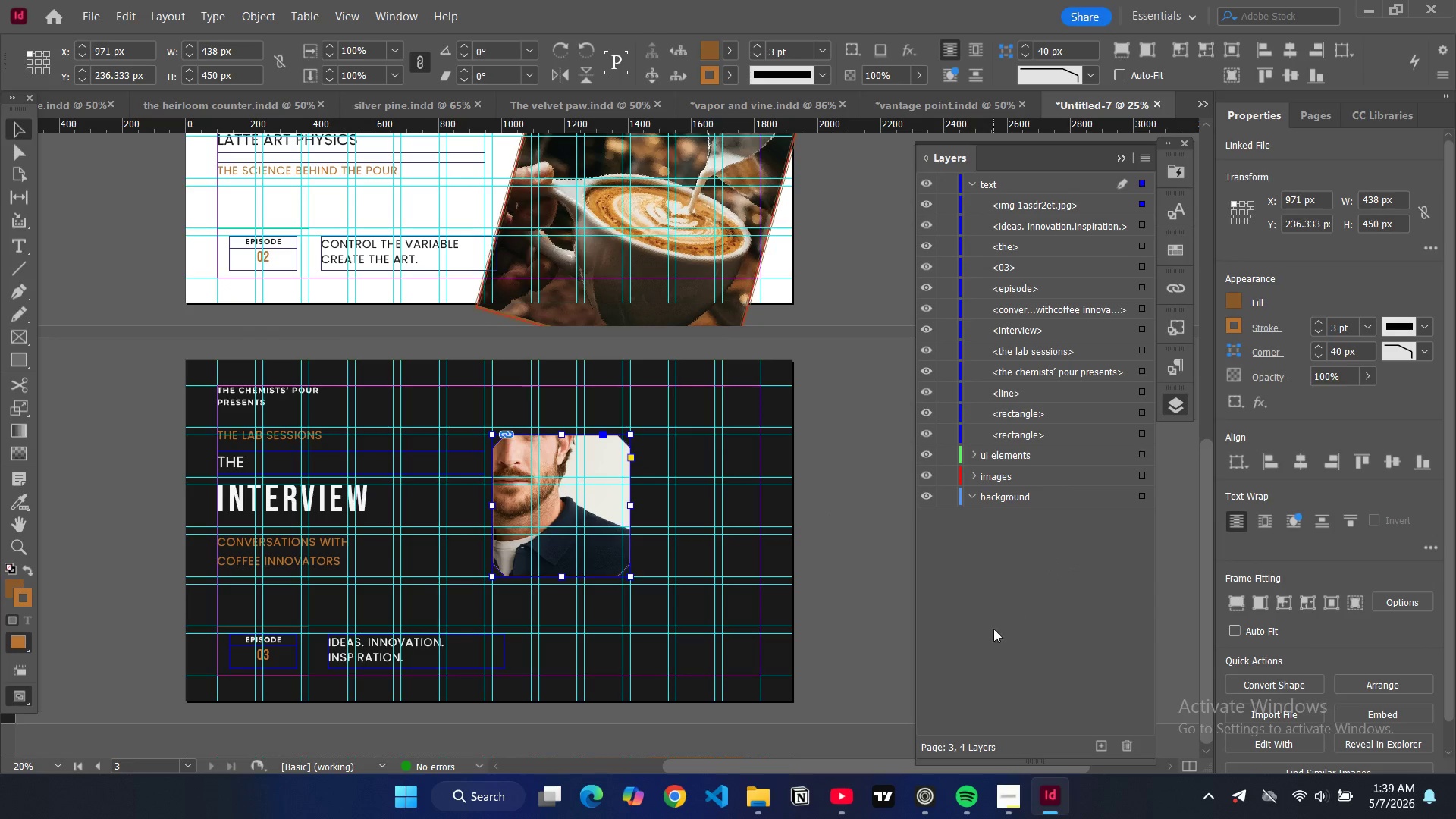 
key(Alt+Control+Shift+AltLeft)
 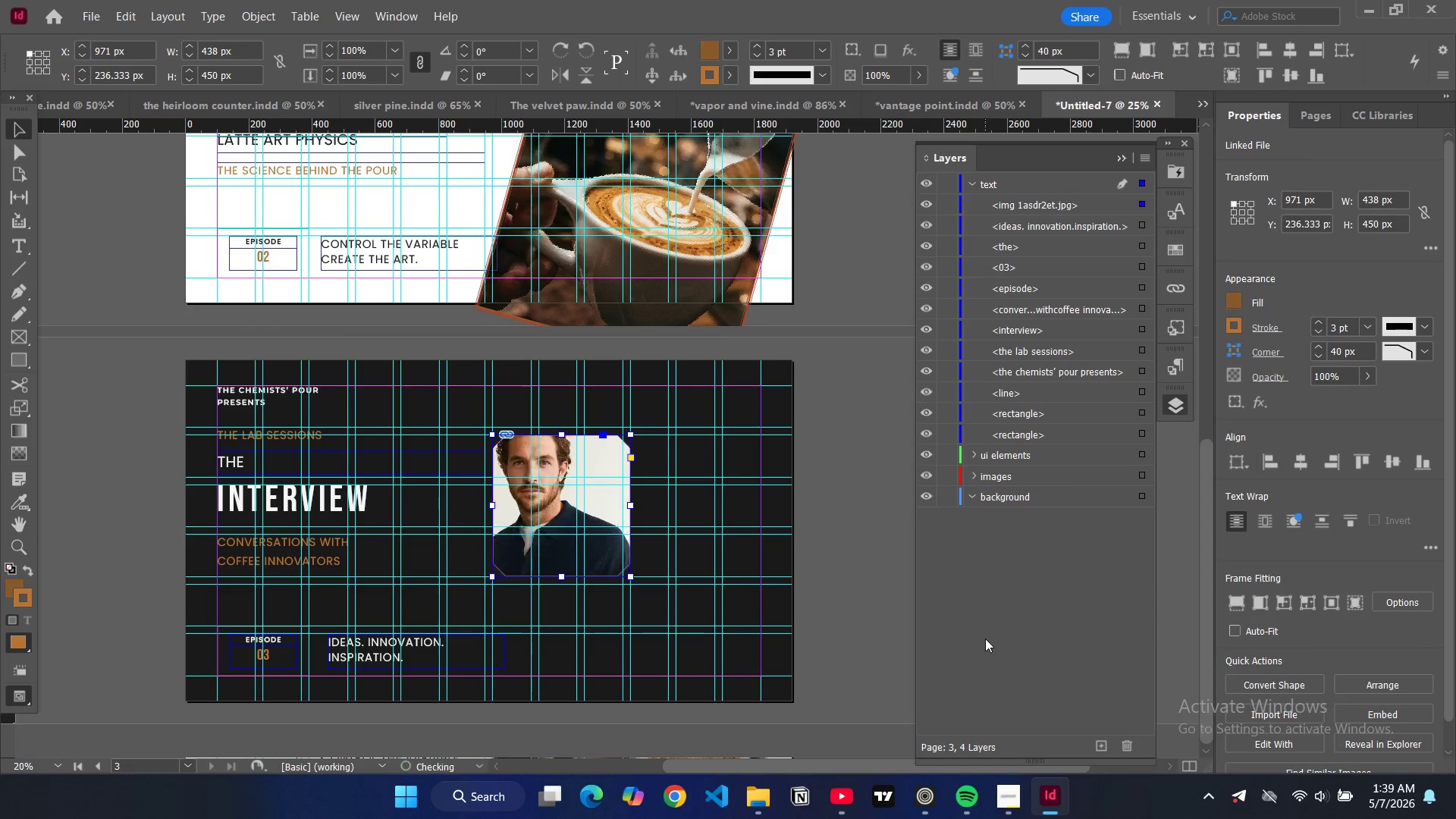 
key(Alt+Control+Shift+C)
 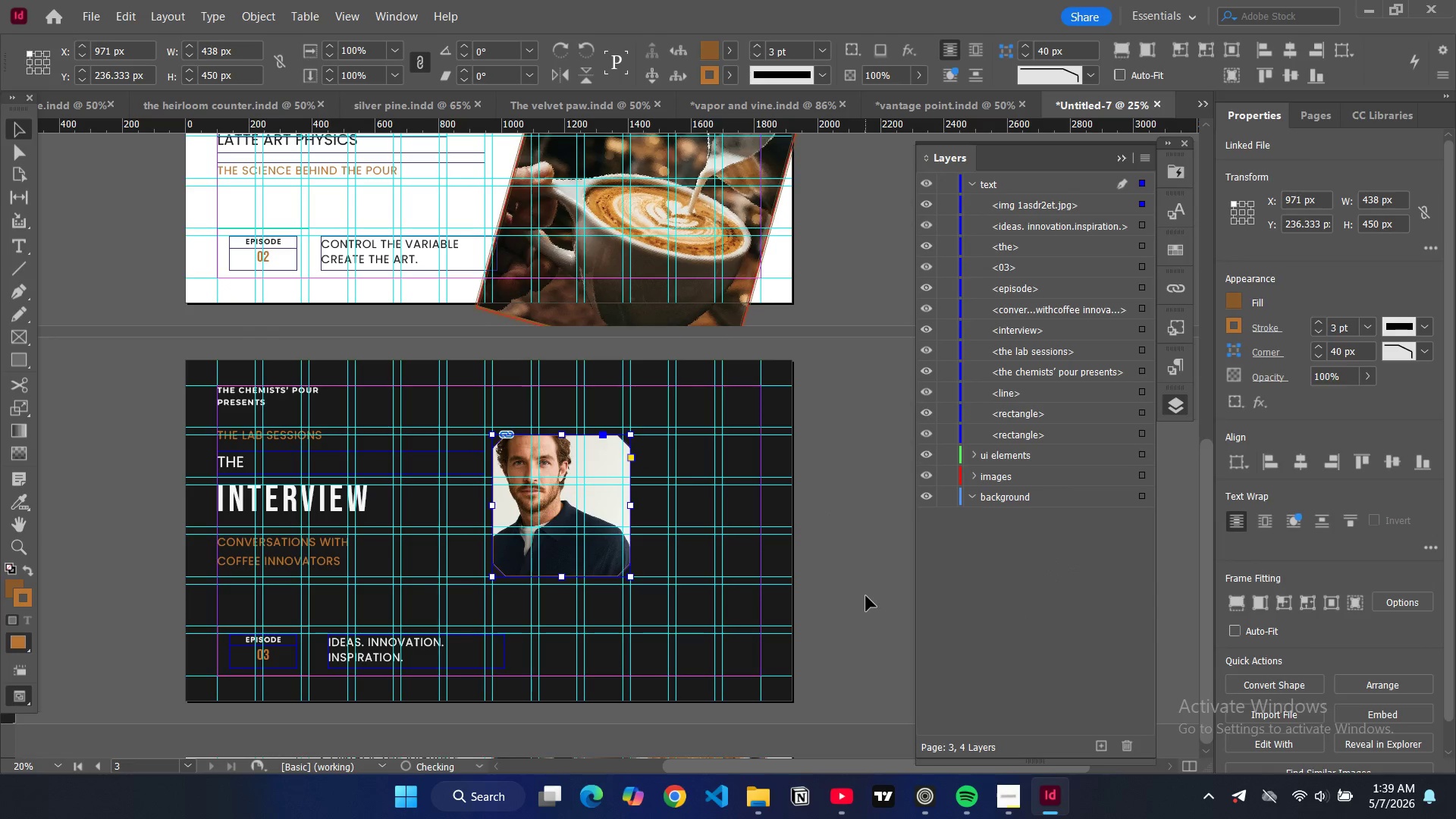 
left_click([863, 583])
 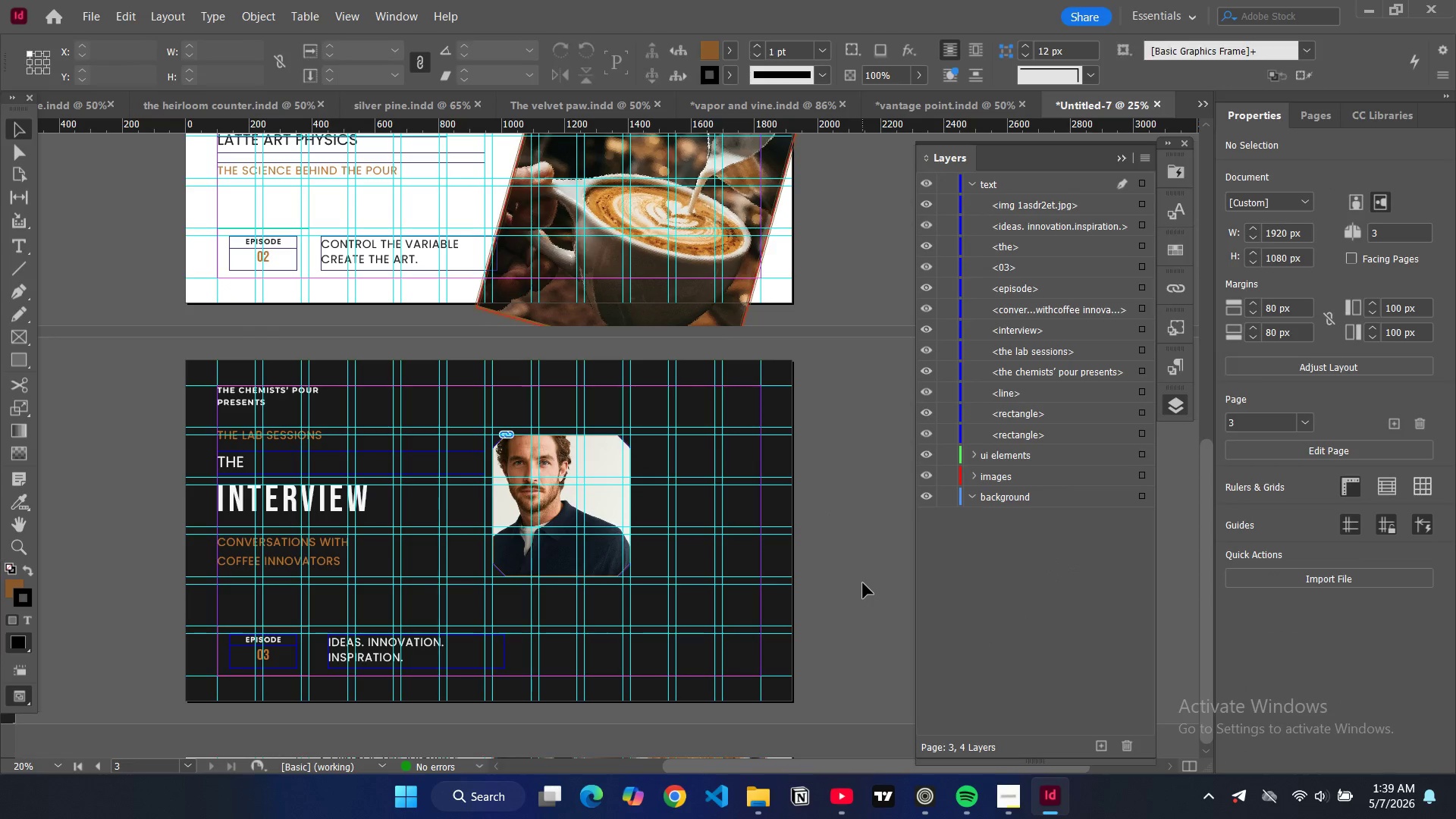 
type(ww)
 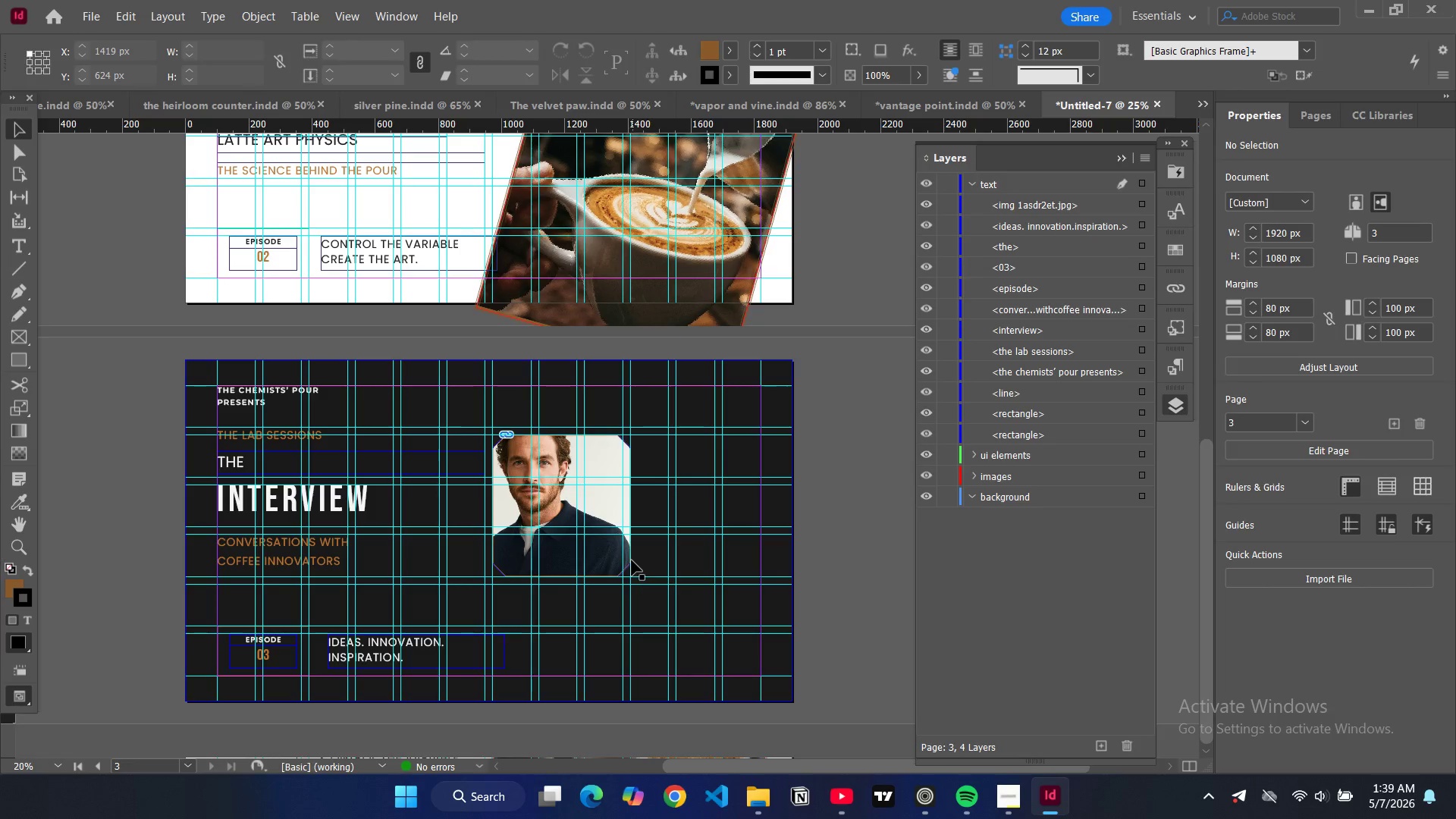 
left_click([614, 566])
 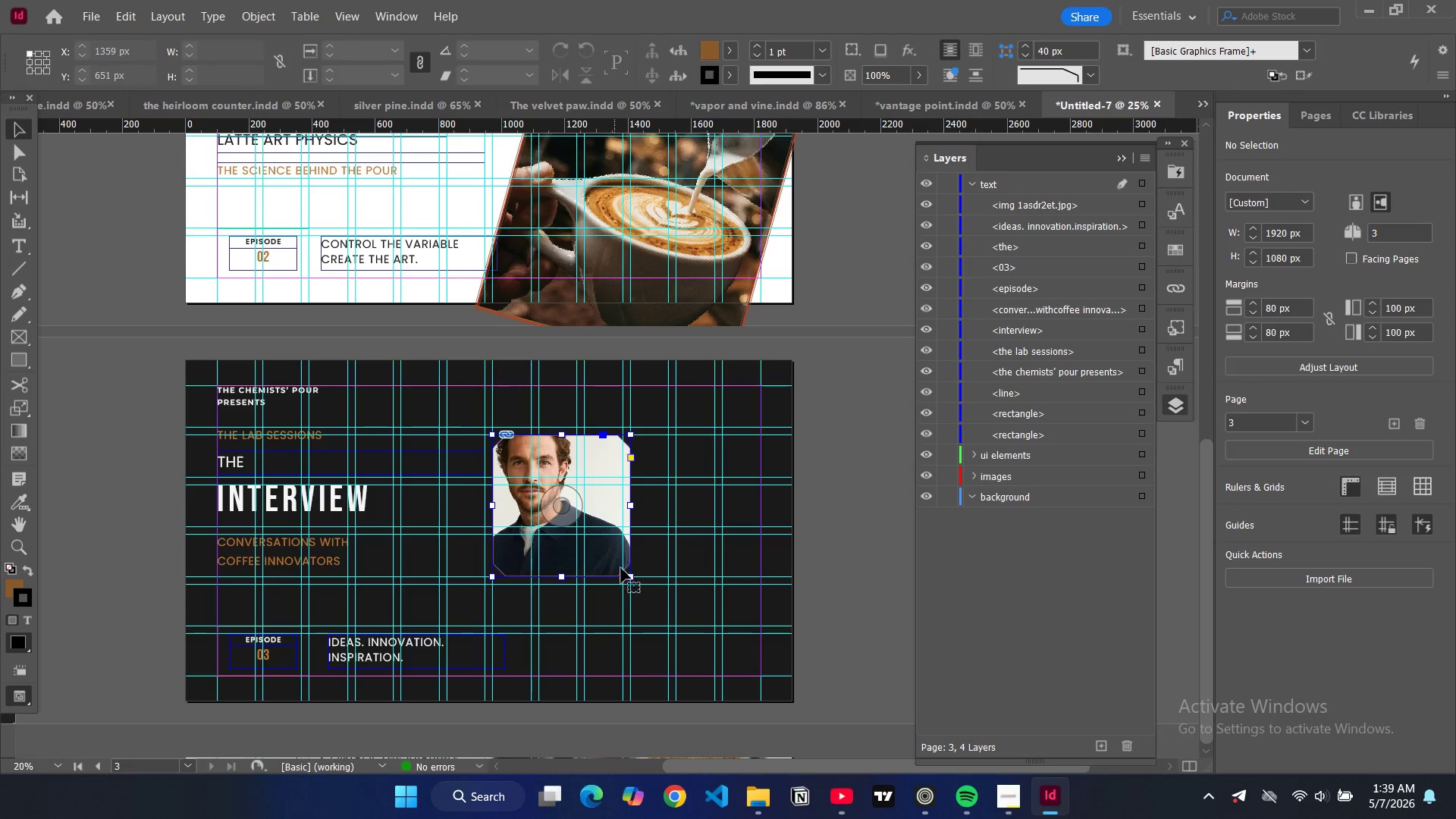 
key(Control+C)
 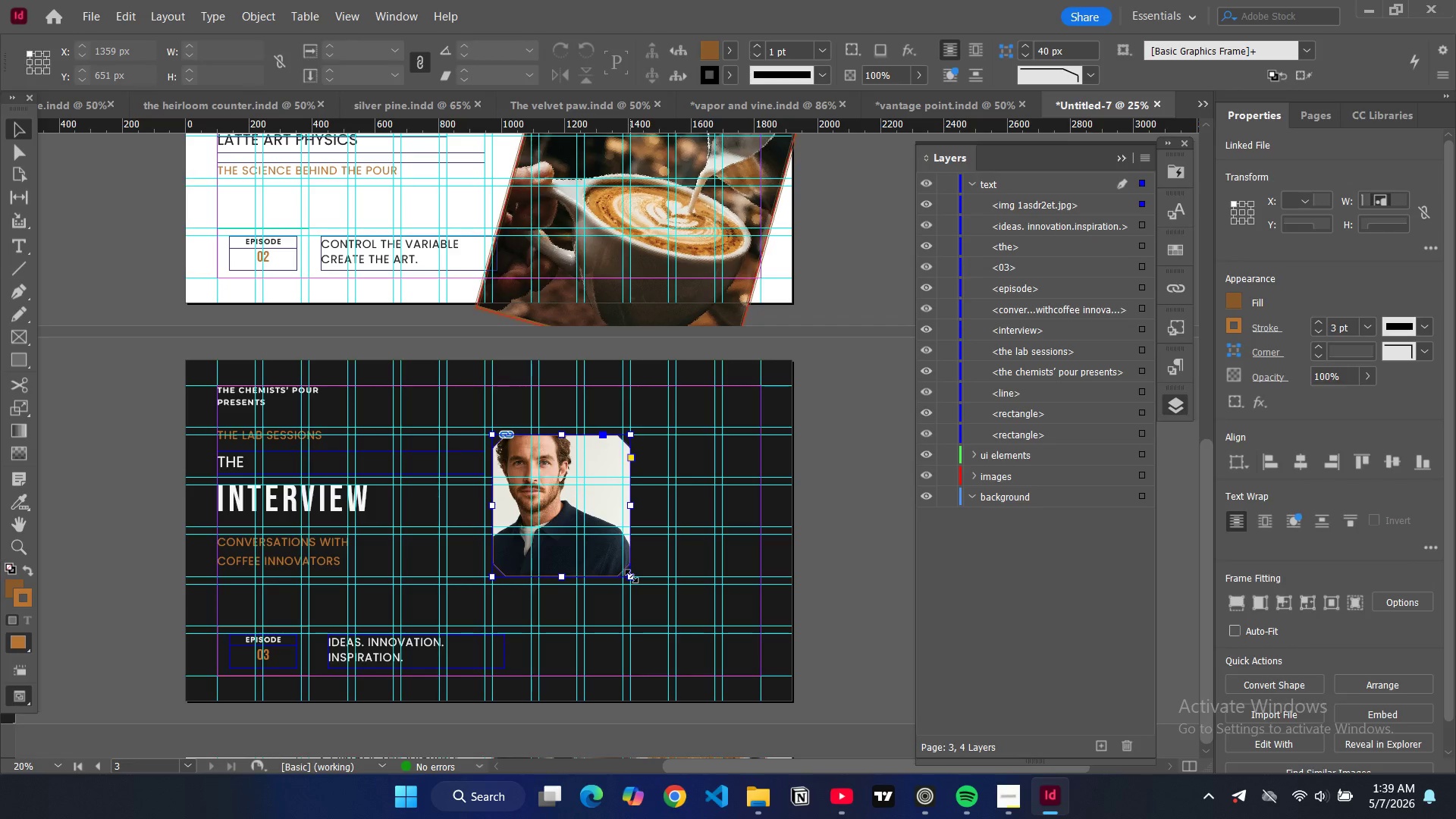 
key(Control+V)
 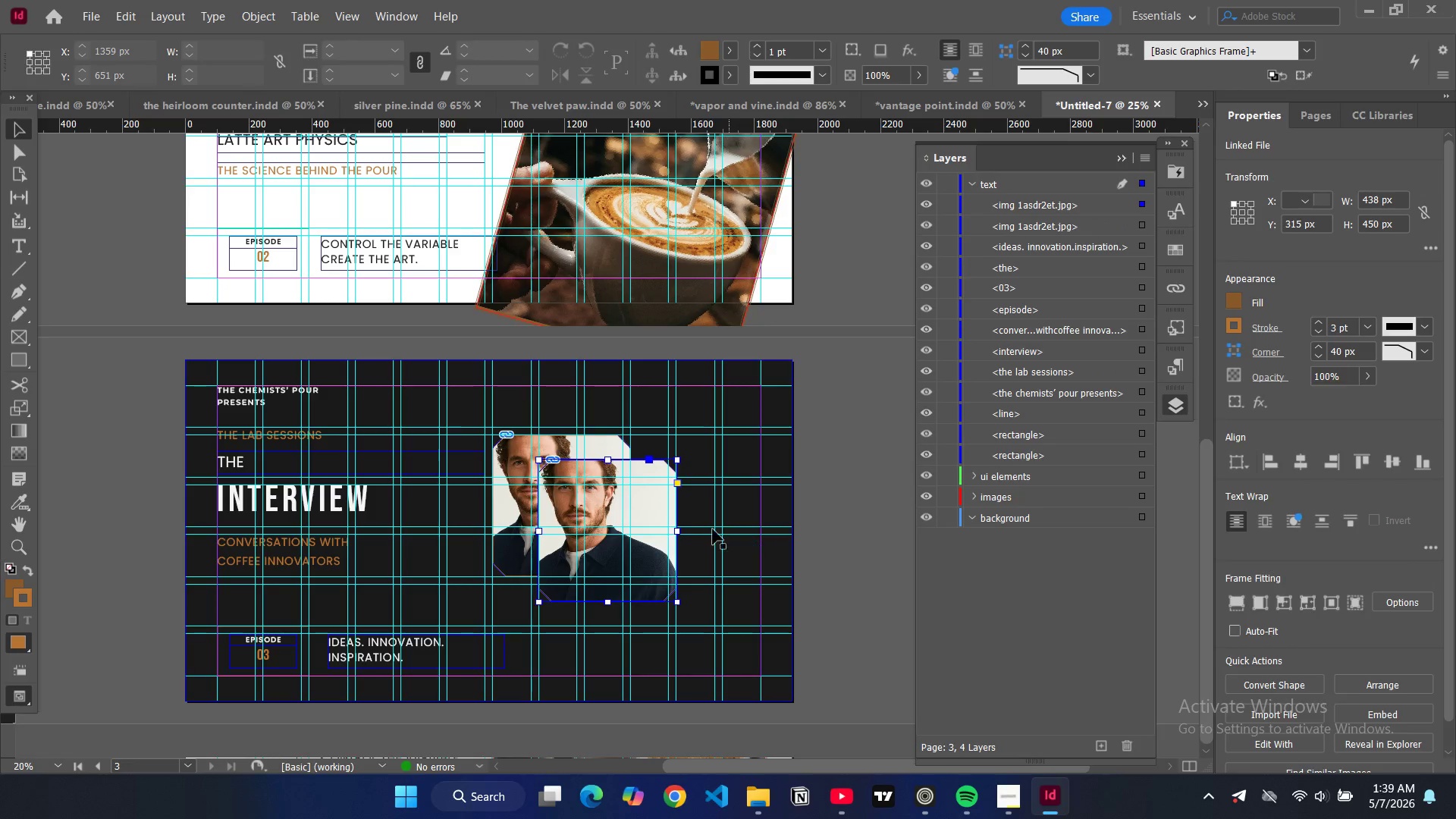 
left_click_drag(start_coordinate=[642, 532], to_coordinate=[726, 548])
 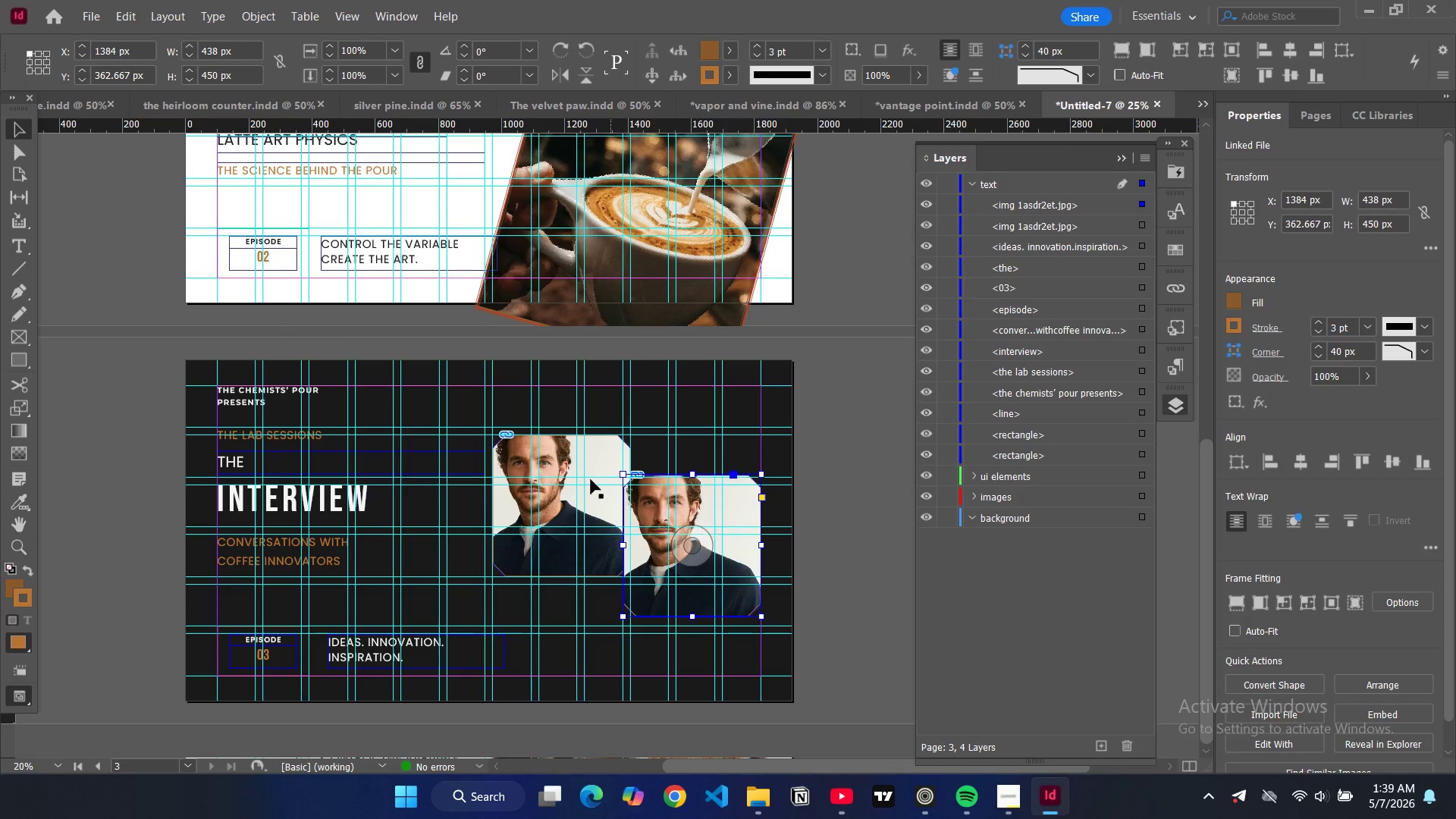 
left_click([599, 445])
 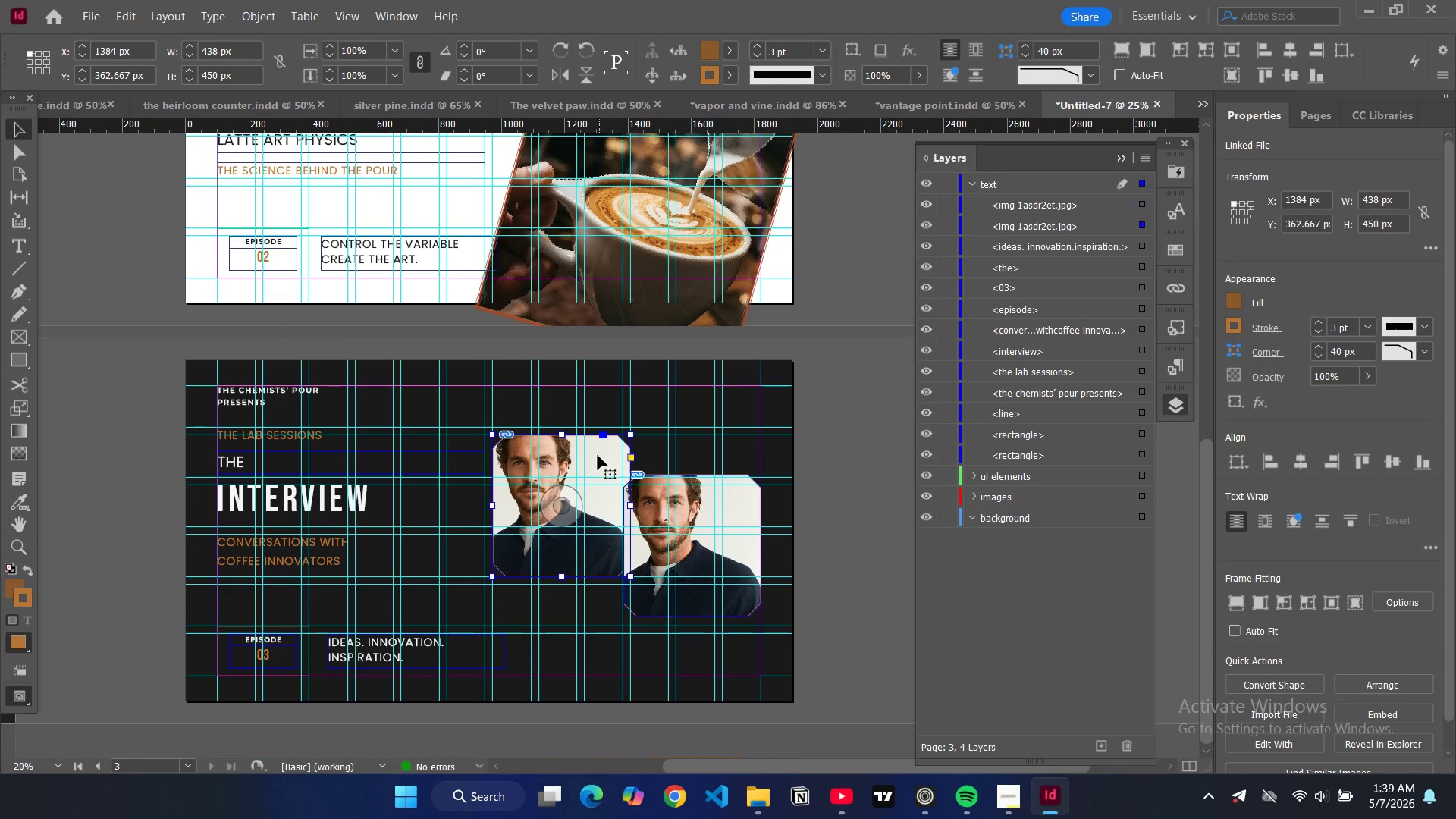 
left_click_drag(start_coordinate=[598, 455], to_coordinate=[601, 406])
 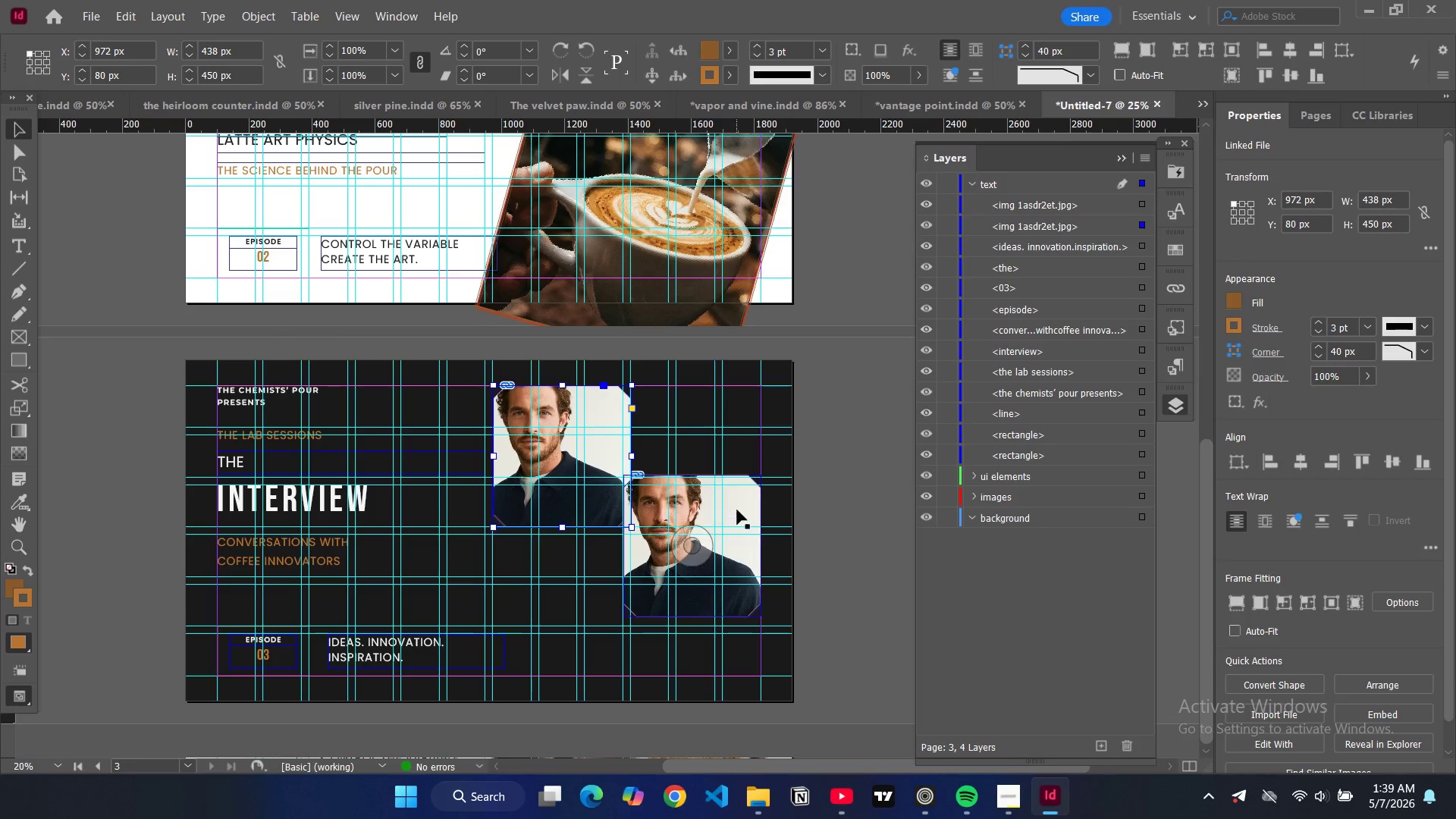 
left_click([736, 509])
 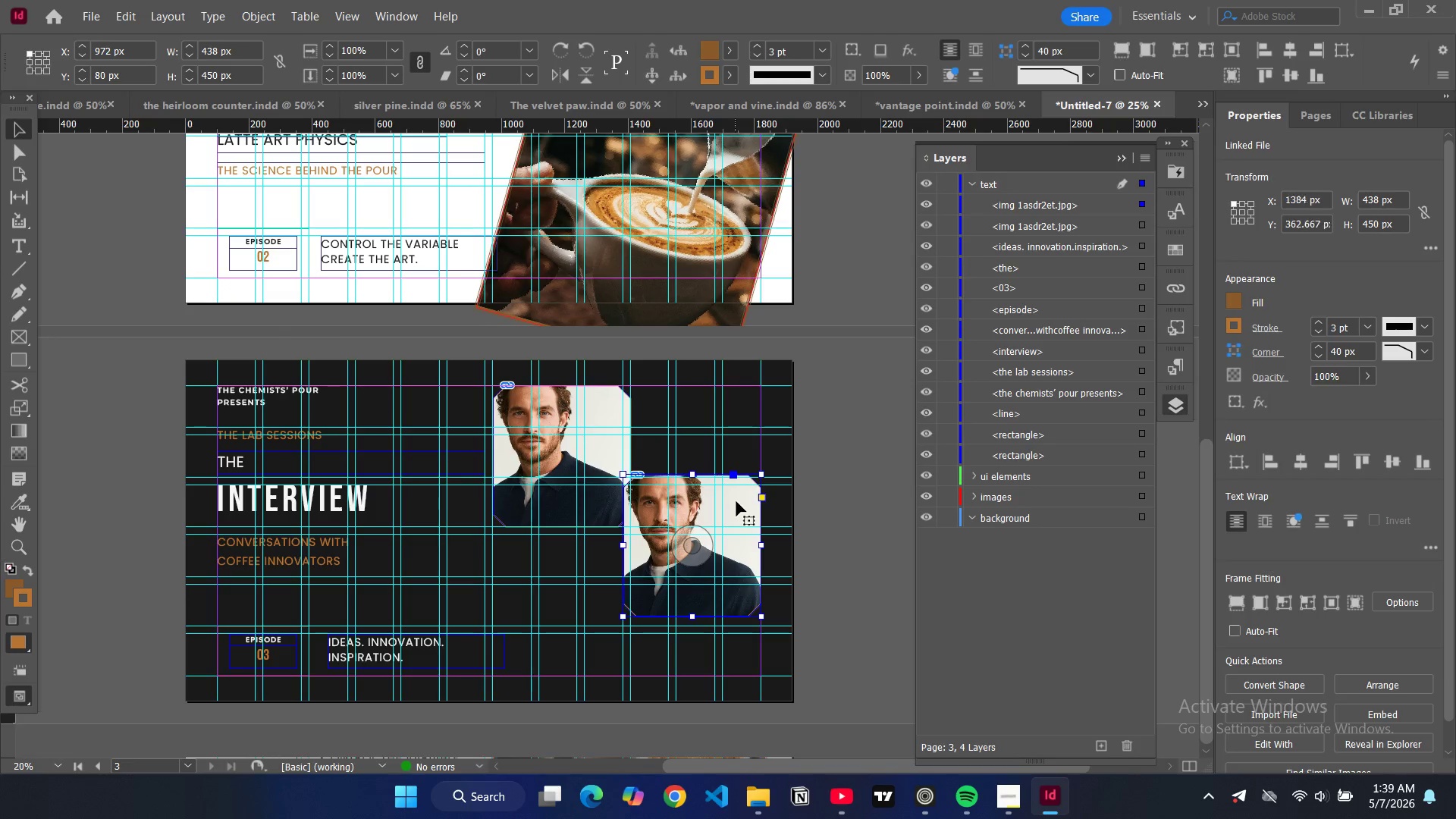 
left_click_drag(start_coordinate=[736, 501], to_coordinate=[737, 566])
 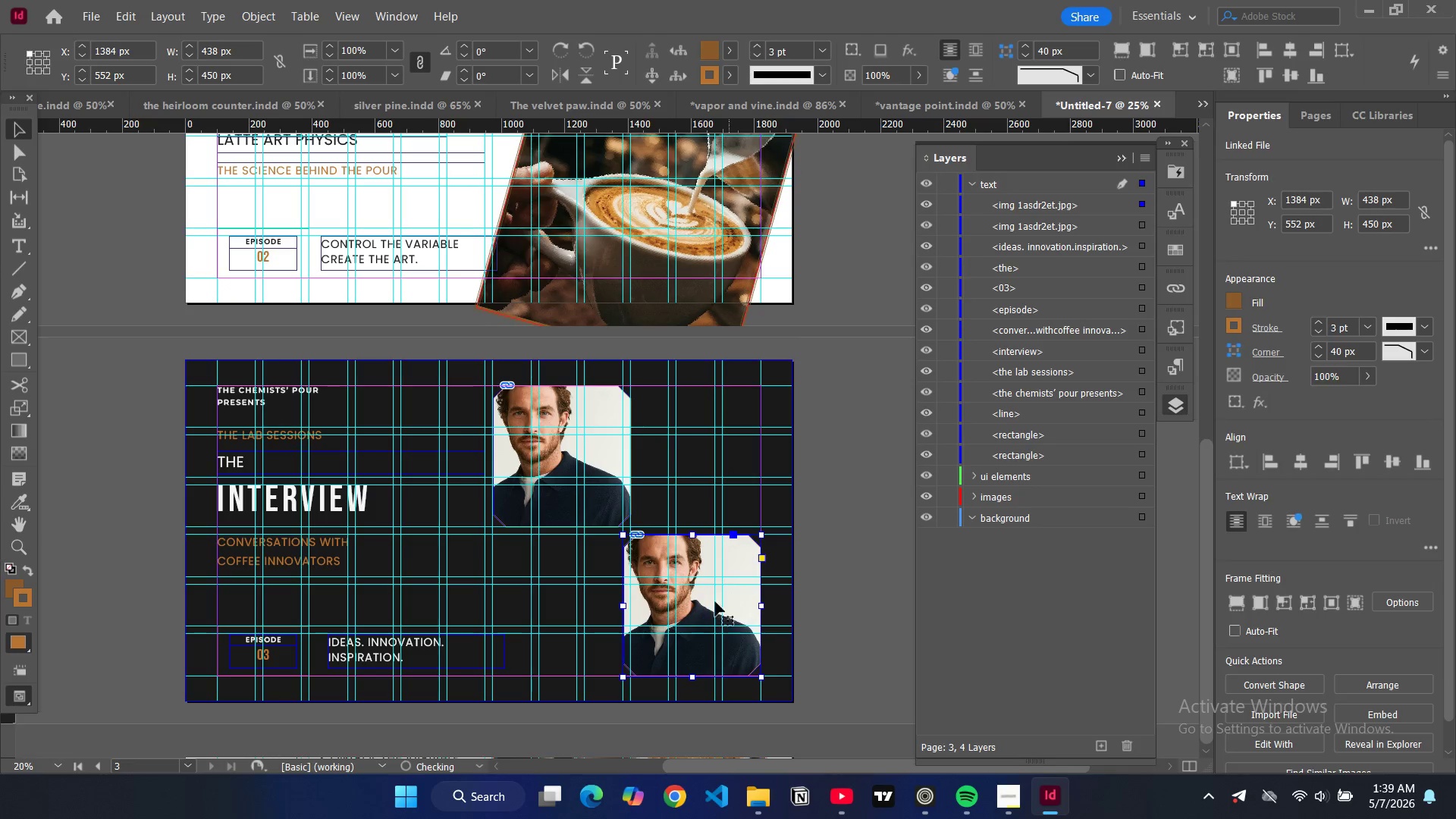 
left_click([702, 610])
 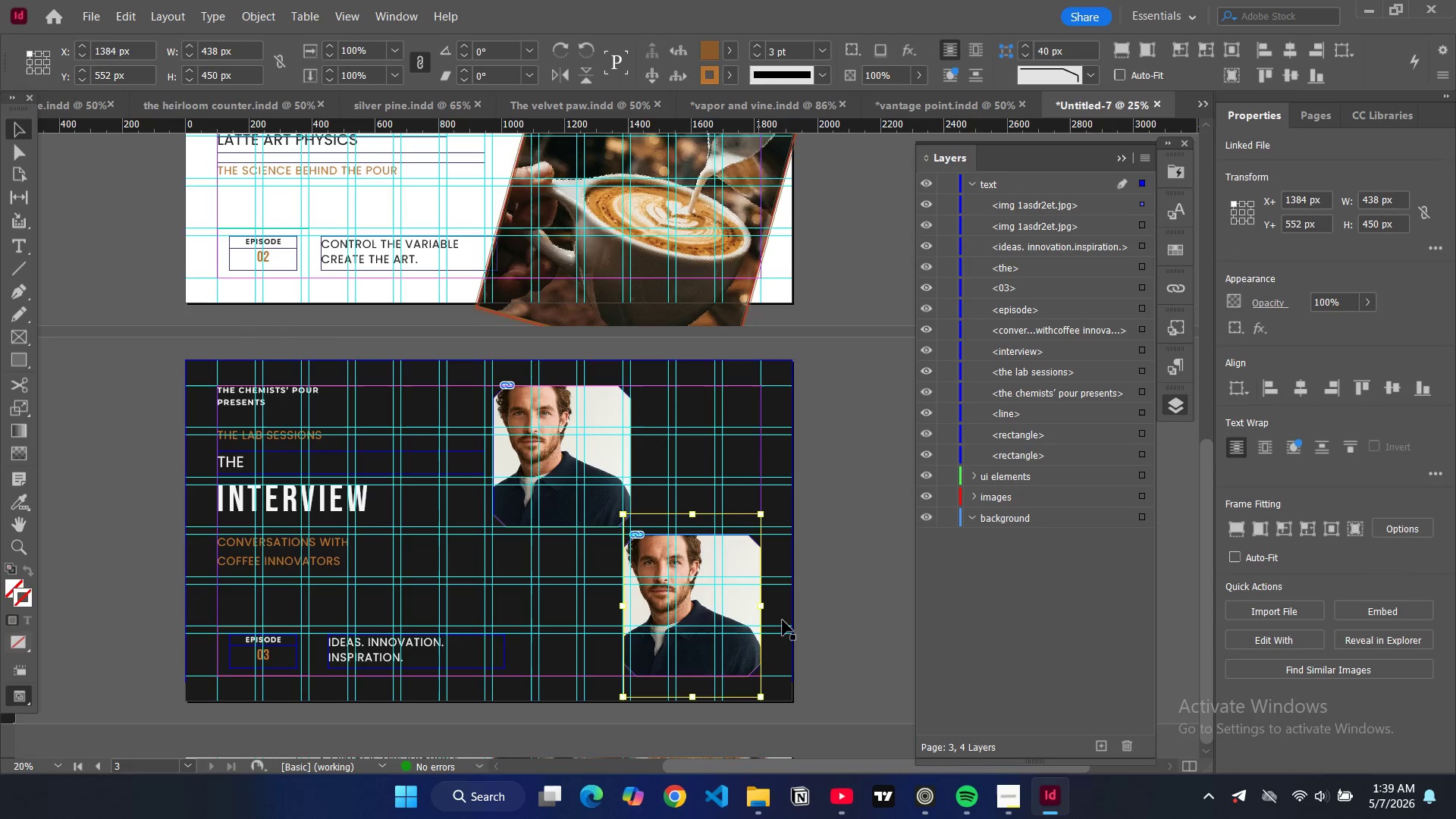 
key(Control+D)
 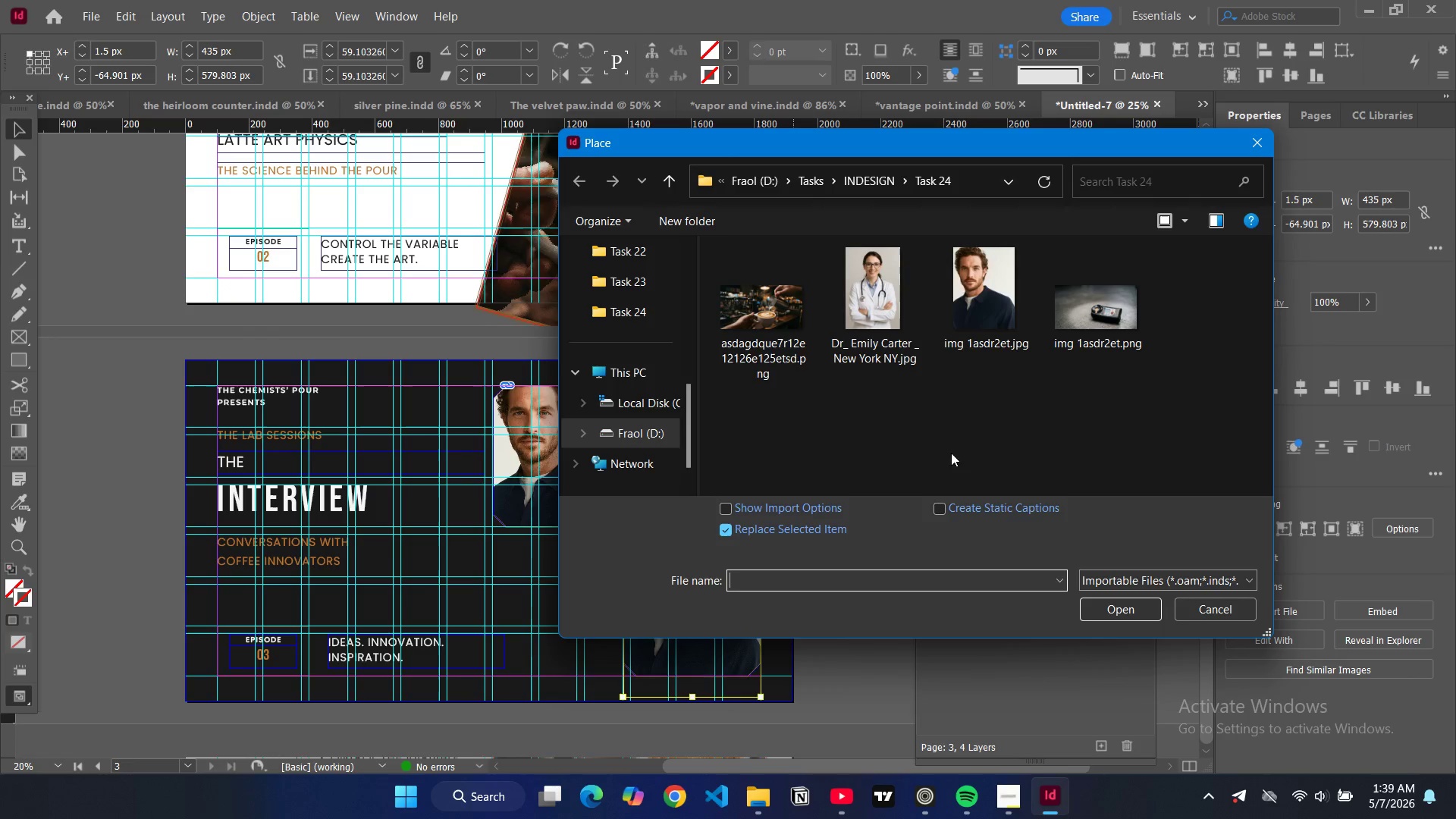 
left_click([833, 340])
 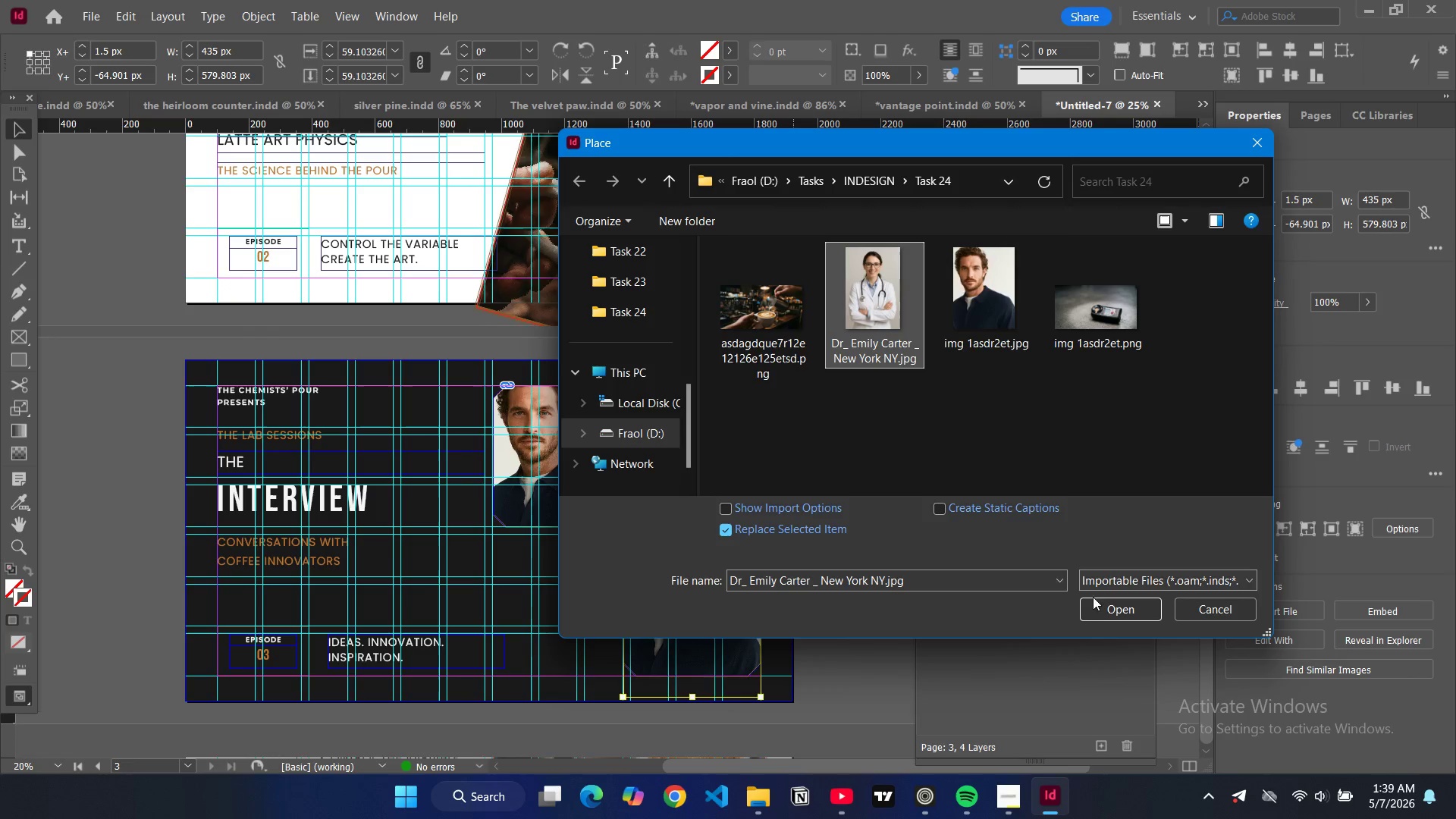 
left_click([1102, 607])
 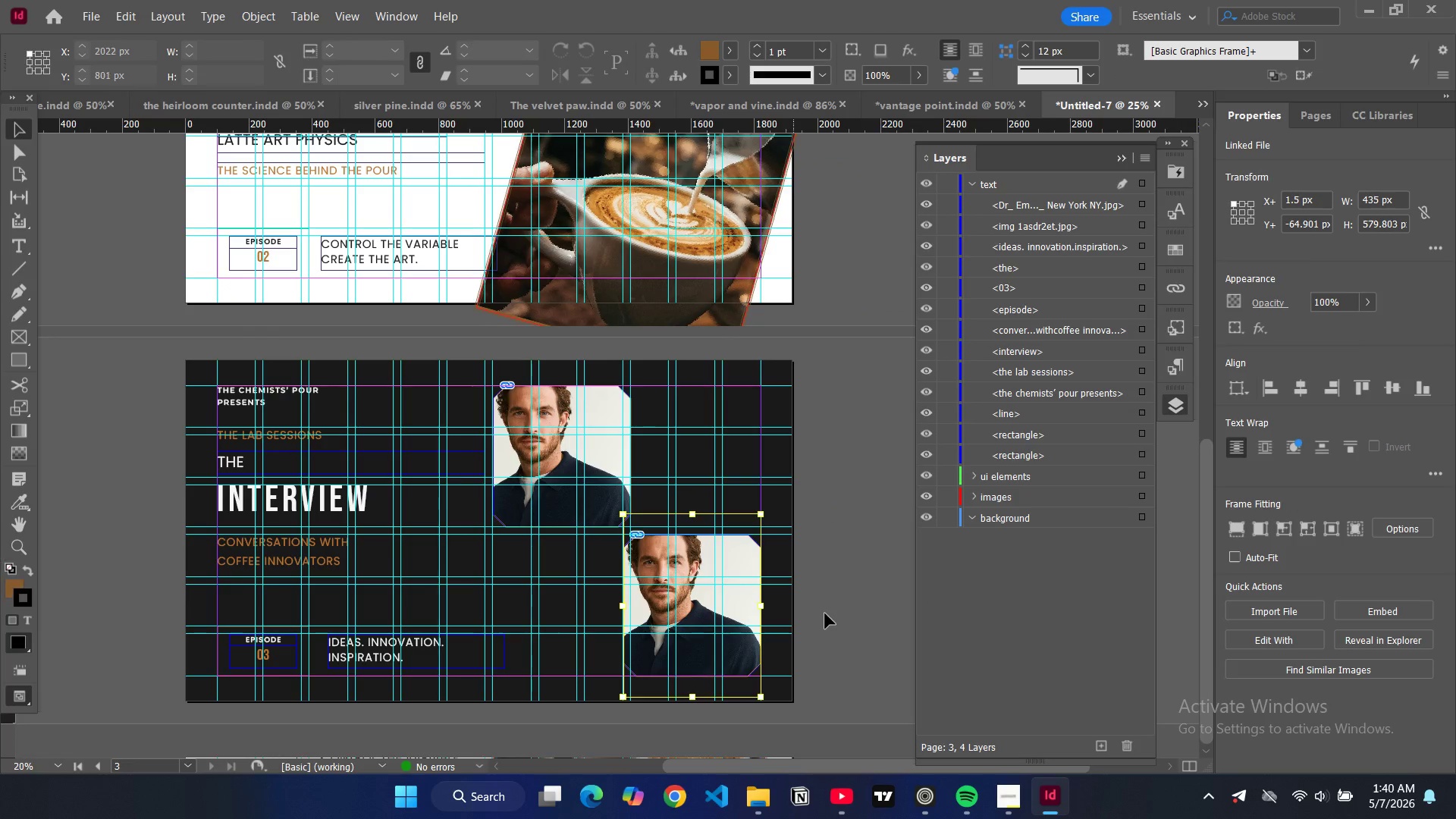 
left_click([825, 613])
 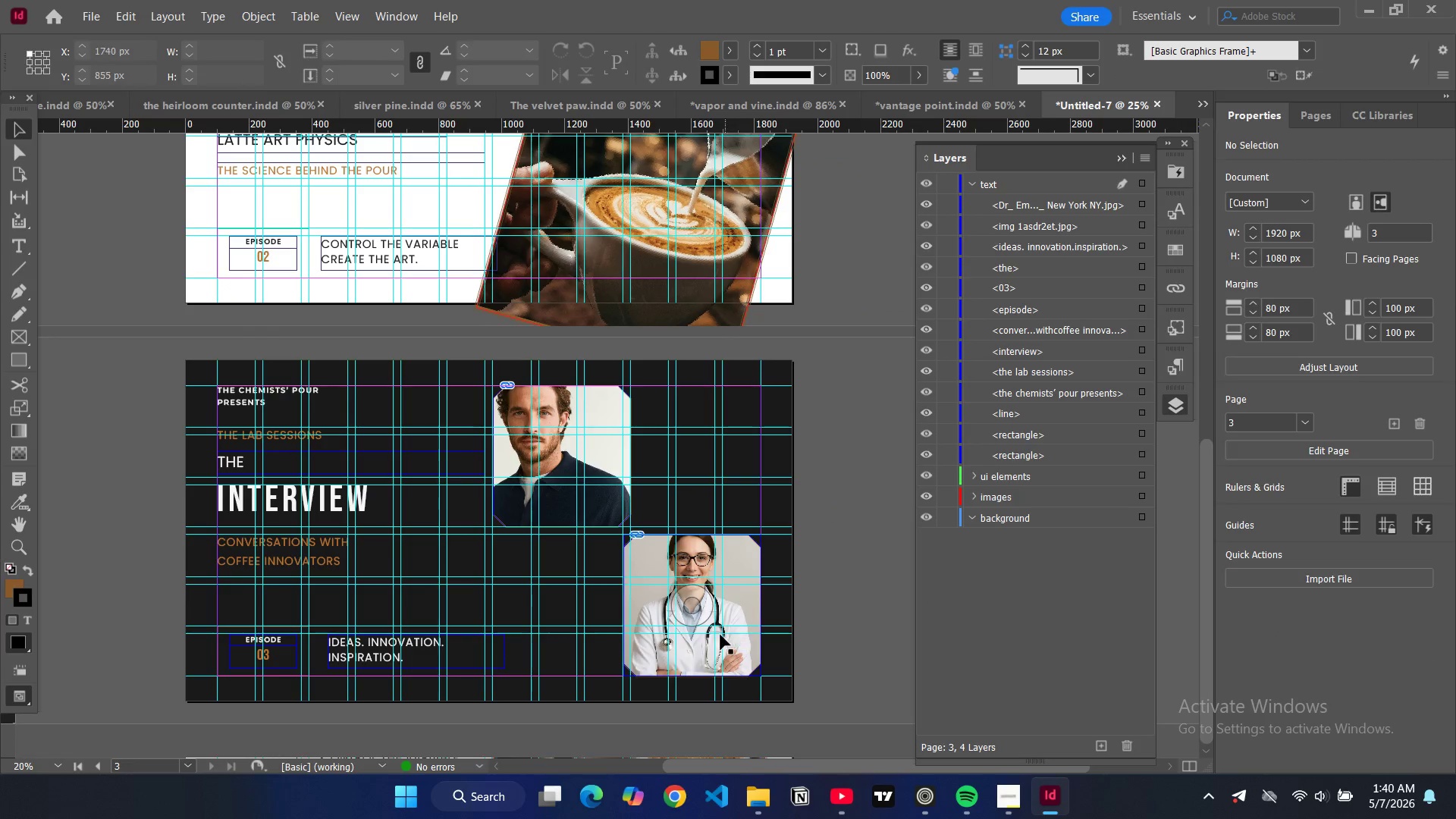 
left_click([702, 616])
 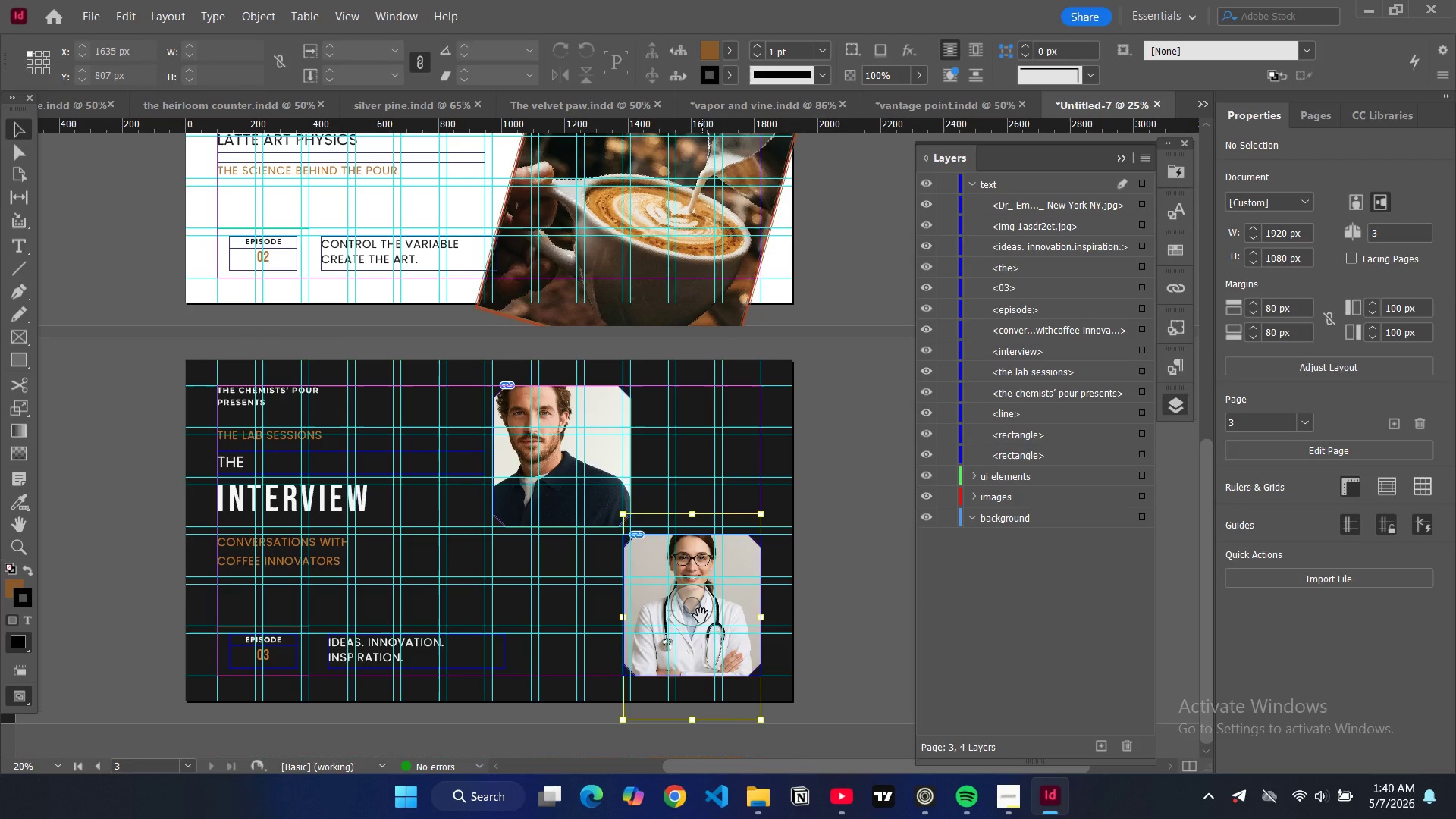 
hold_key(key=ControlLeft, duration=1.12)
 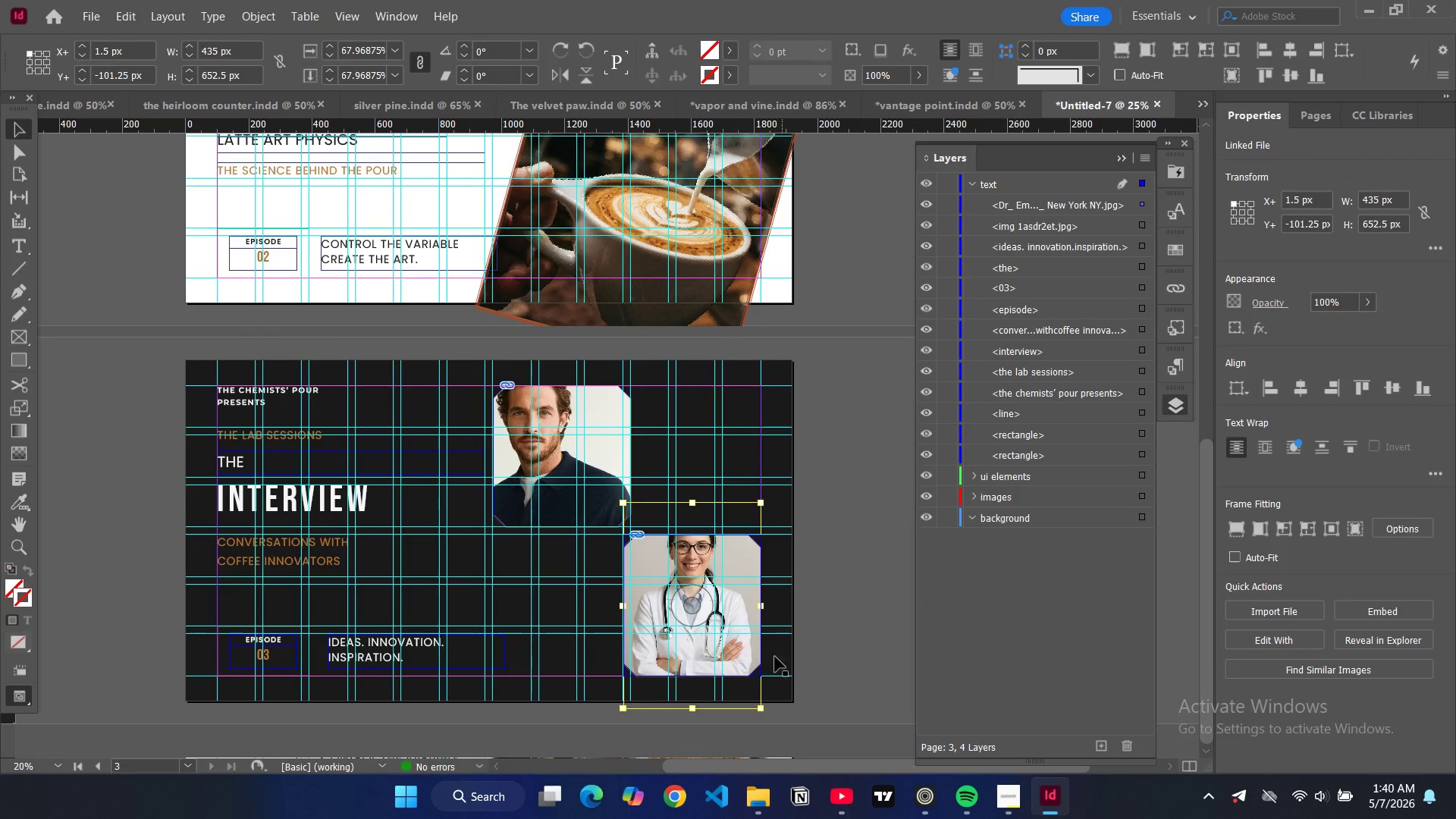 
key(Alt+Shift+C)
 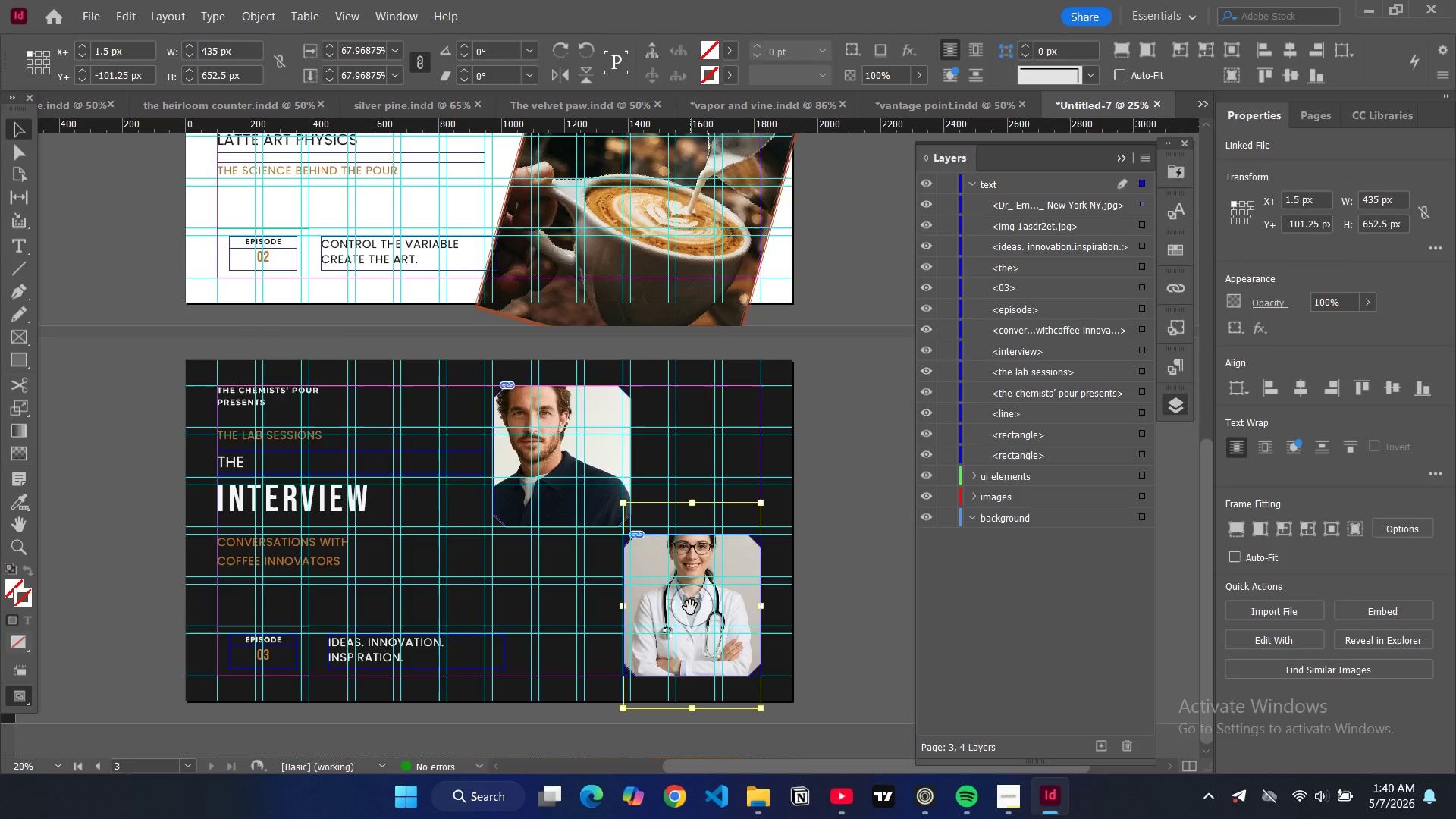 
key(Control+Z)
 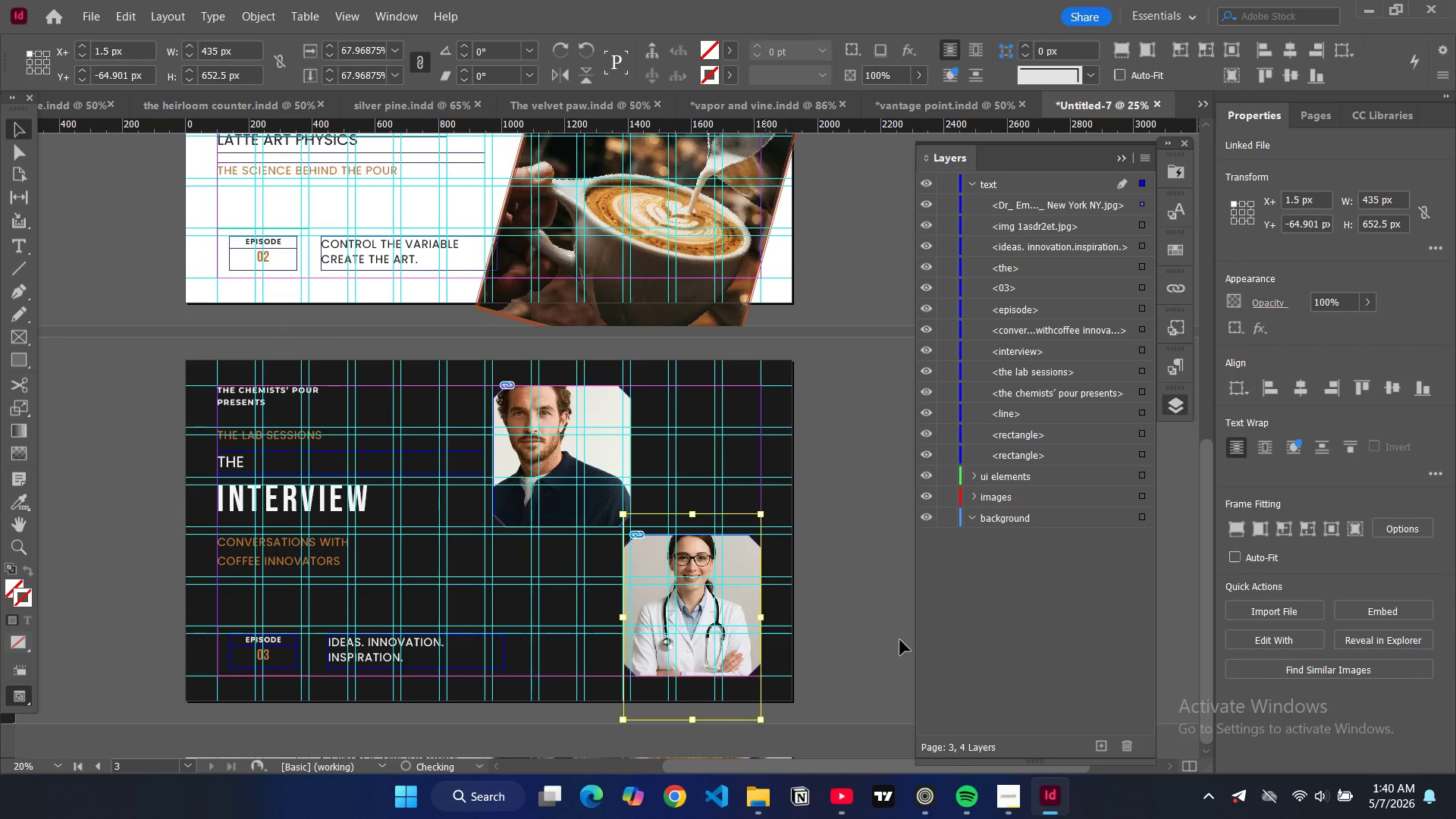 
left_click([900, 640])
 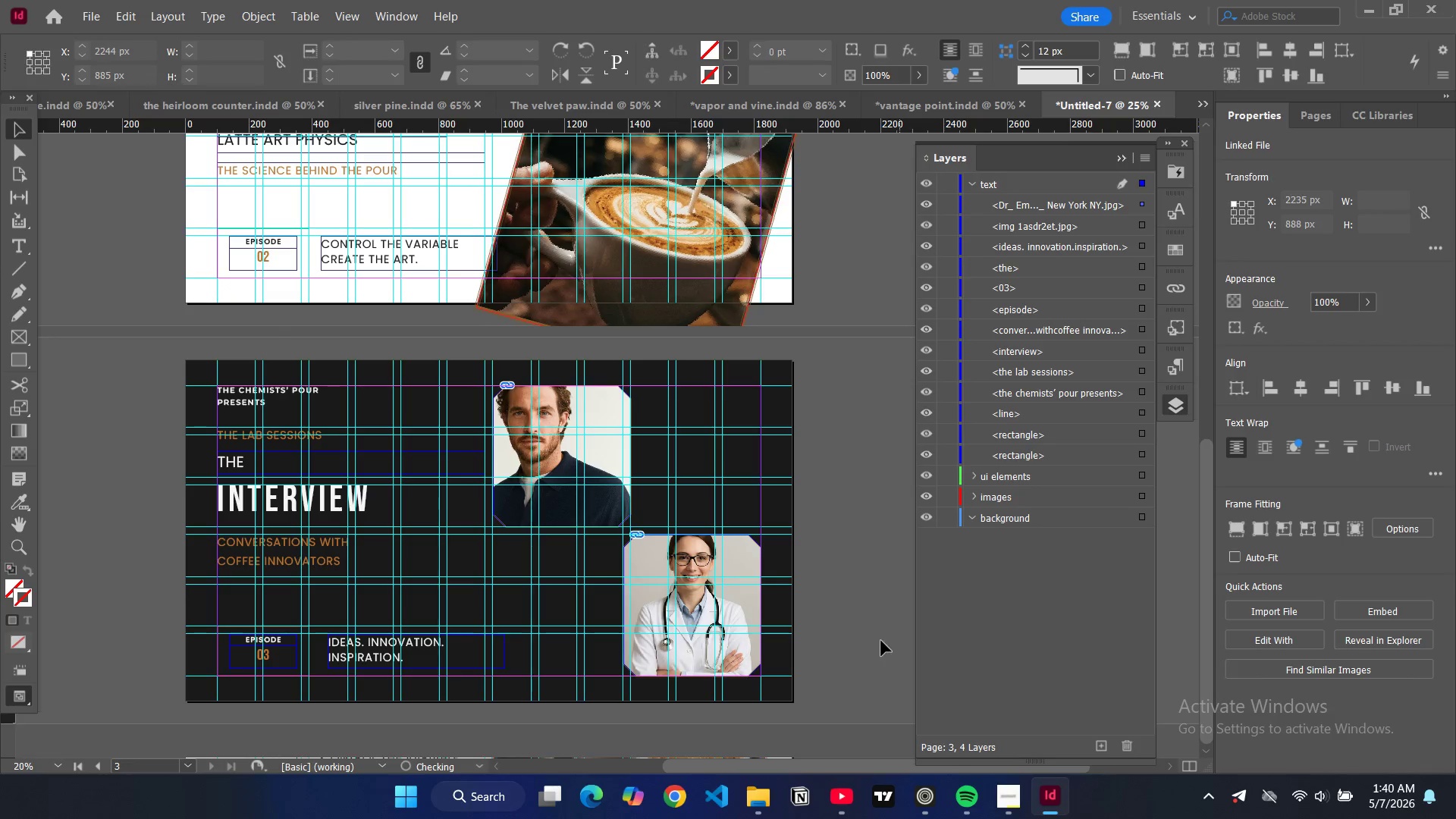 
key(W)
 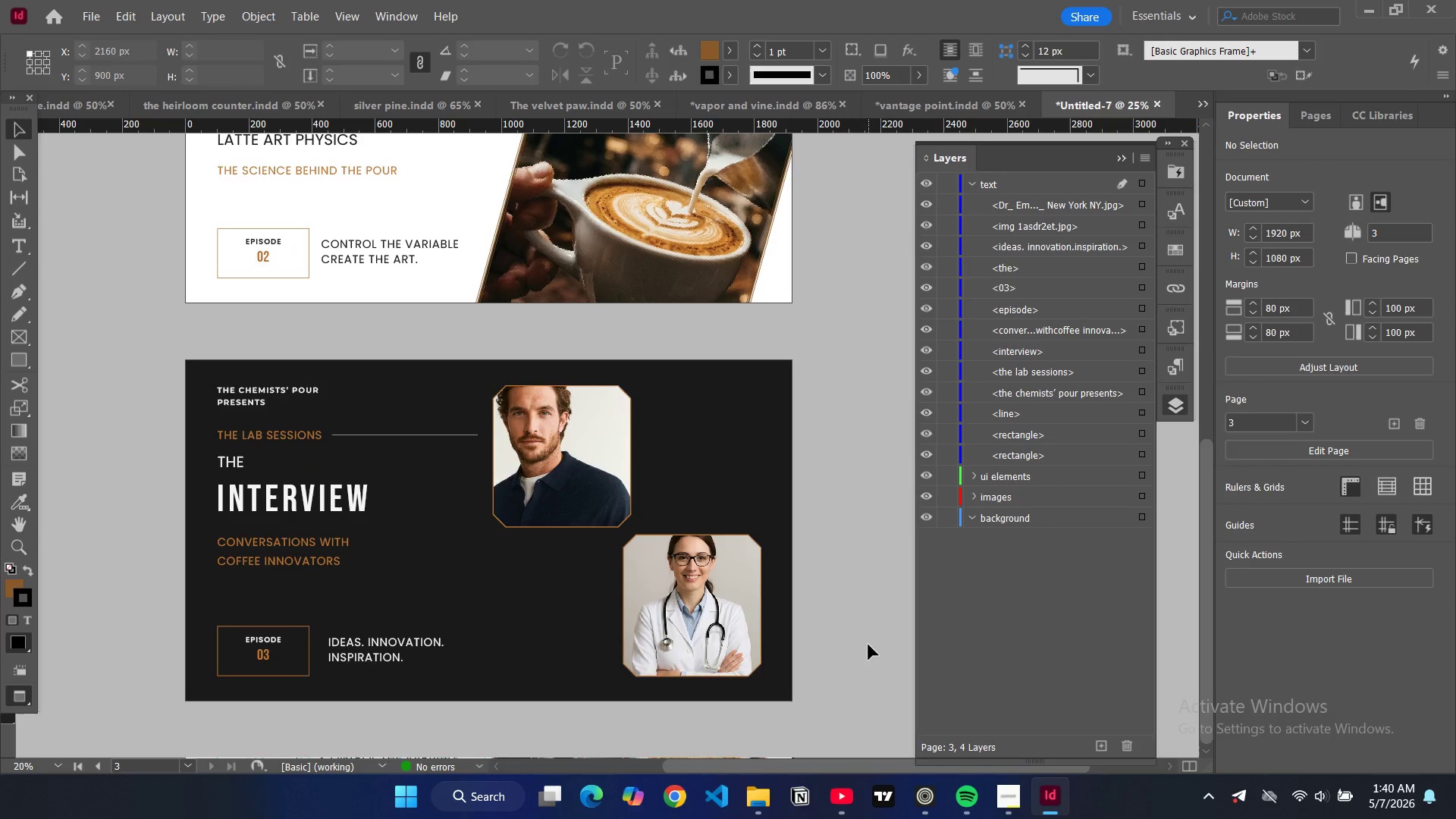 
wait(10.23)
 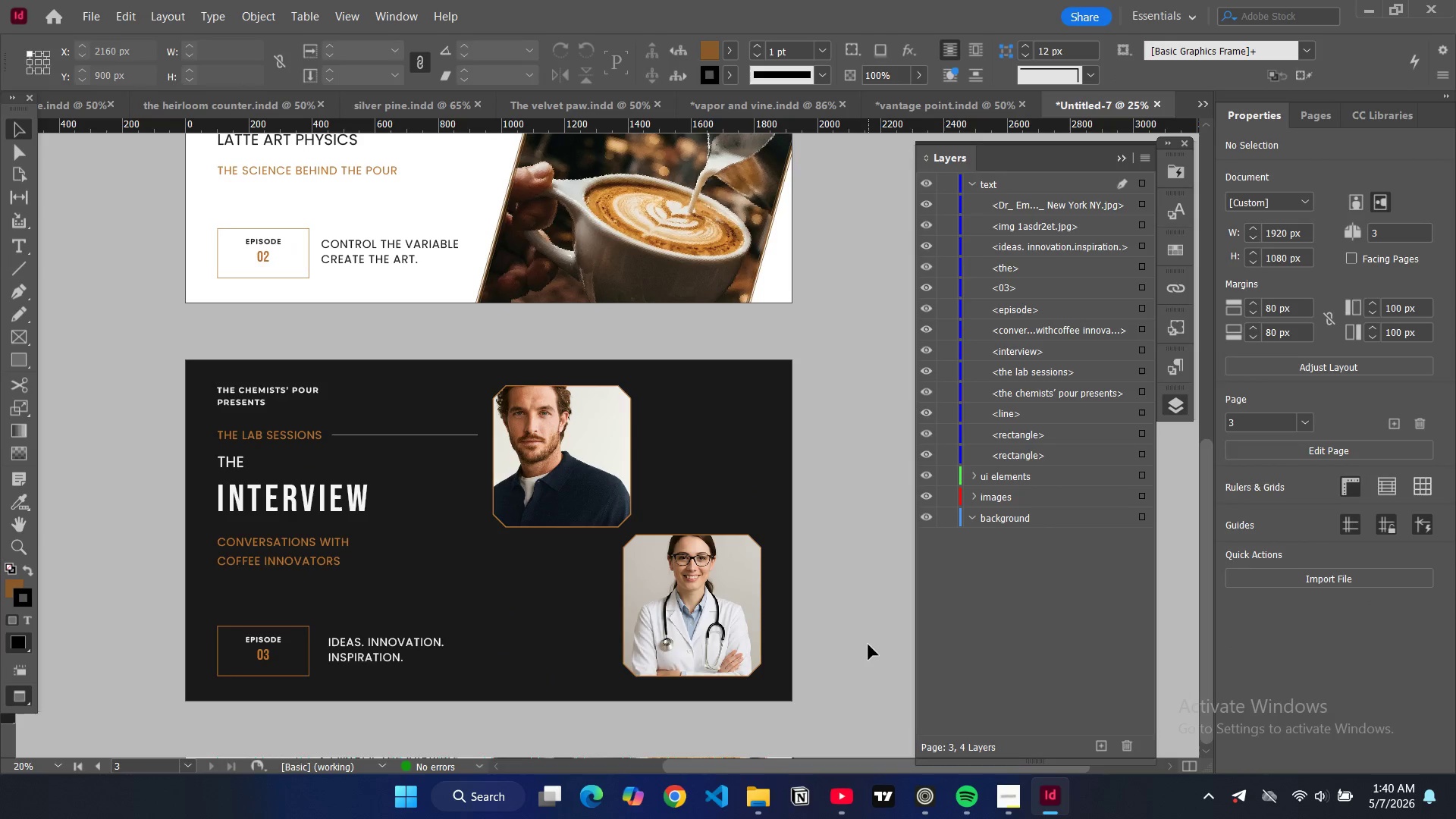 
left_click([307, 673])
 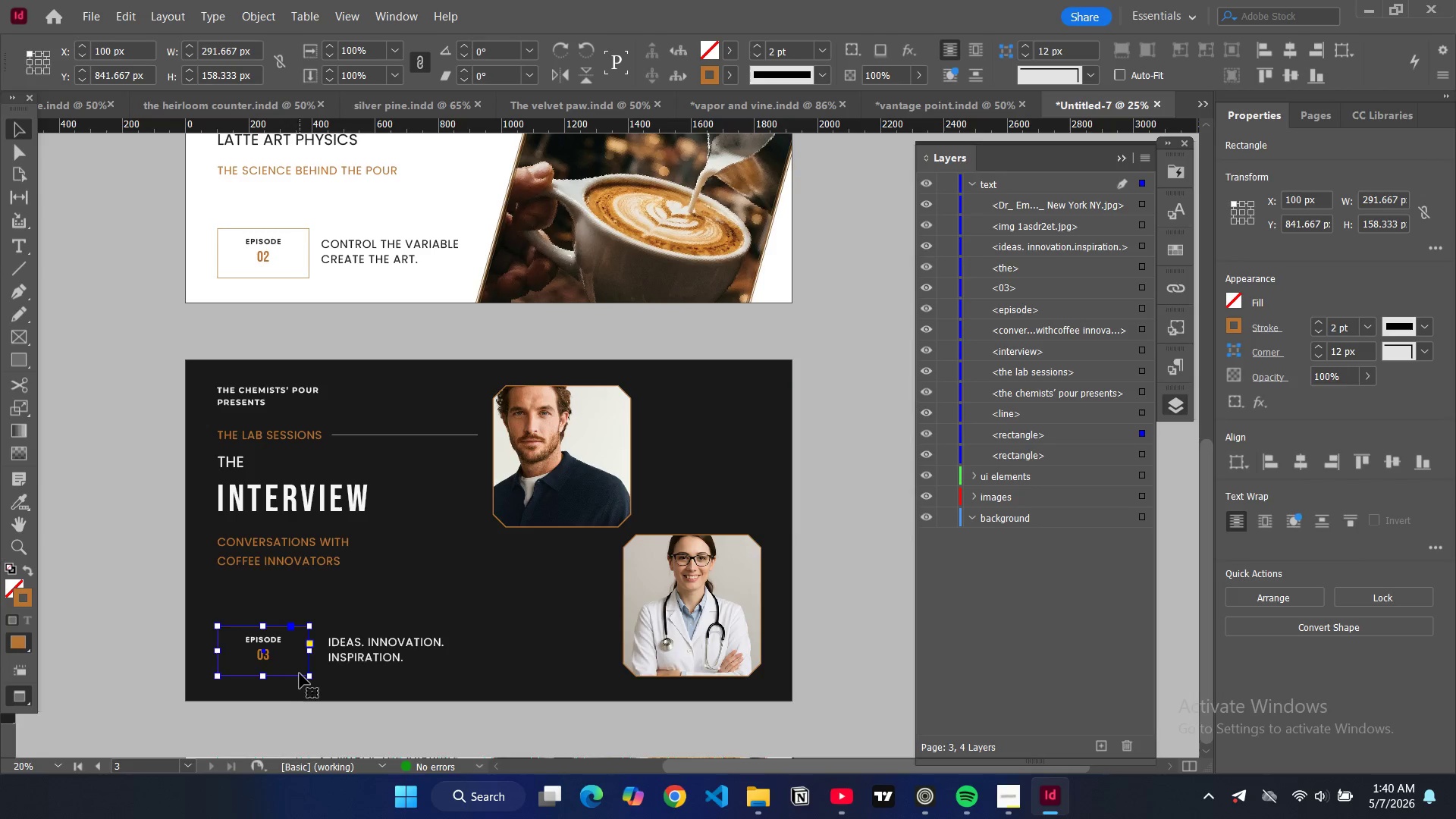 
key(Control+C)
 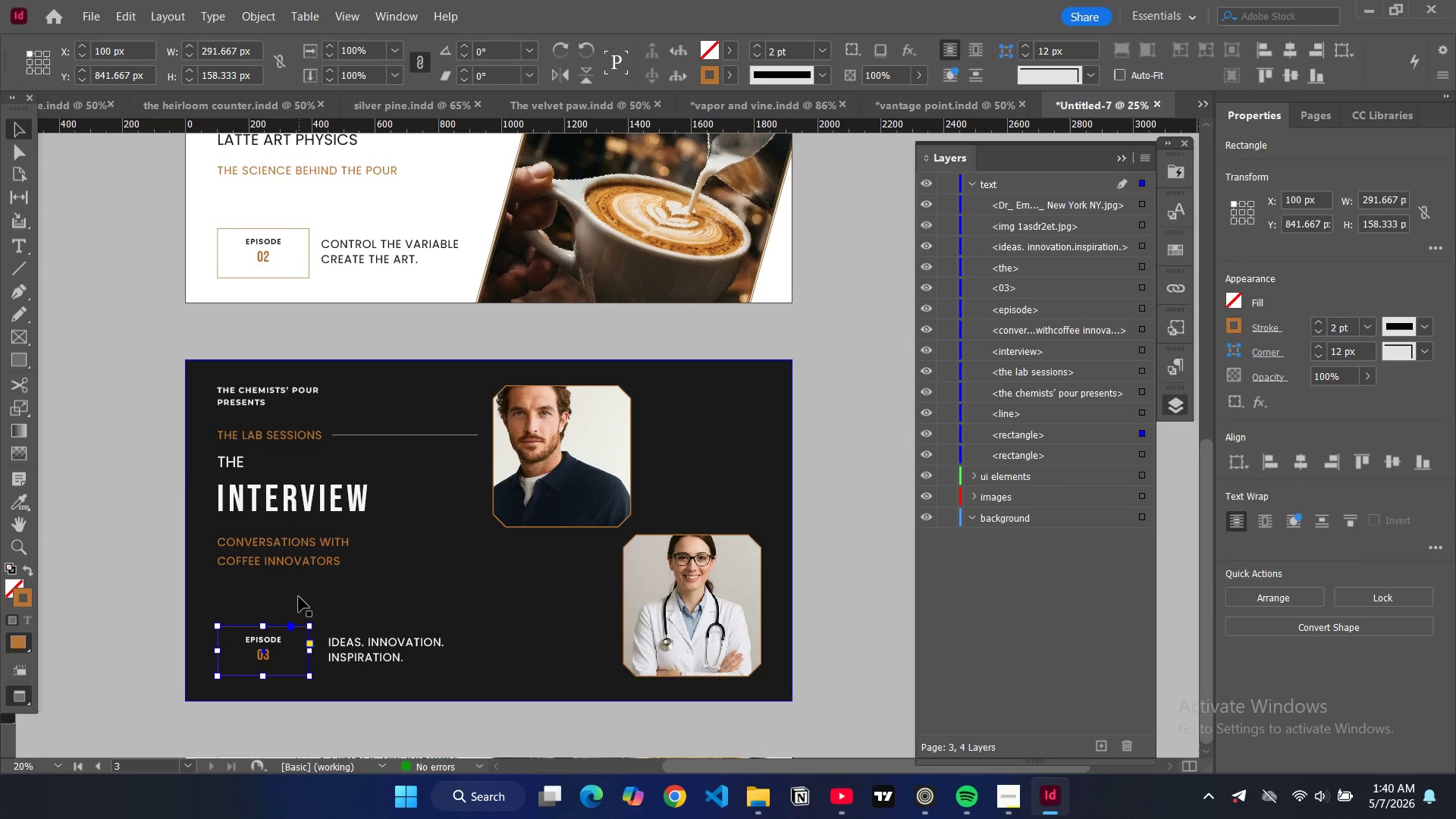 
key(W)
 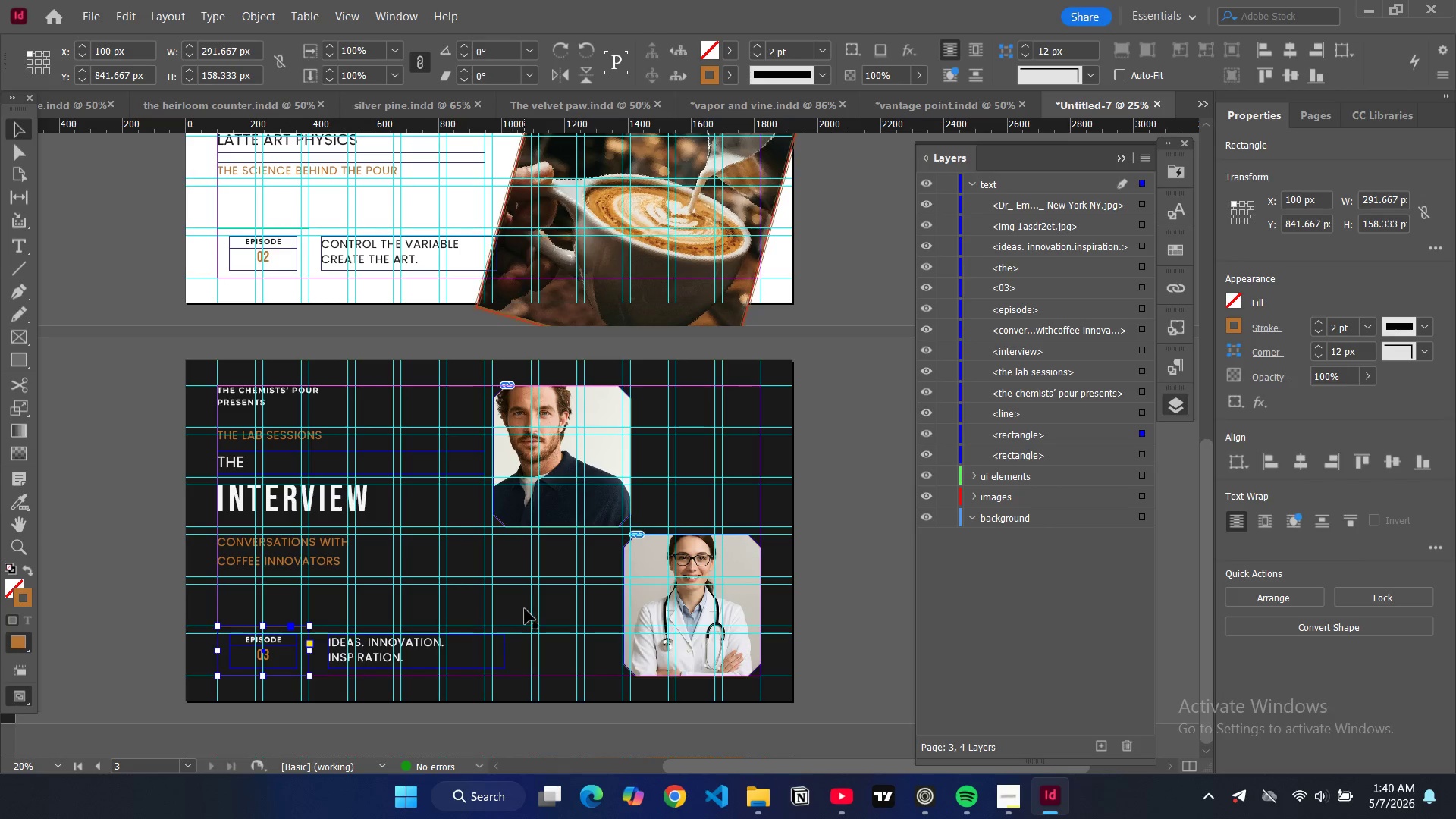 
key(Control+V)
 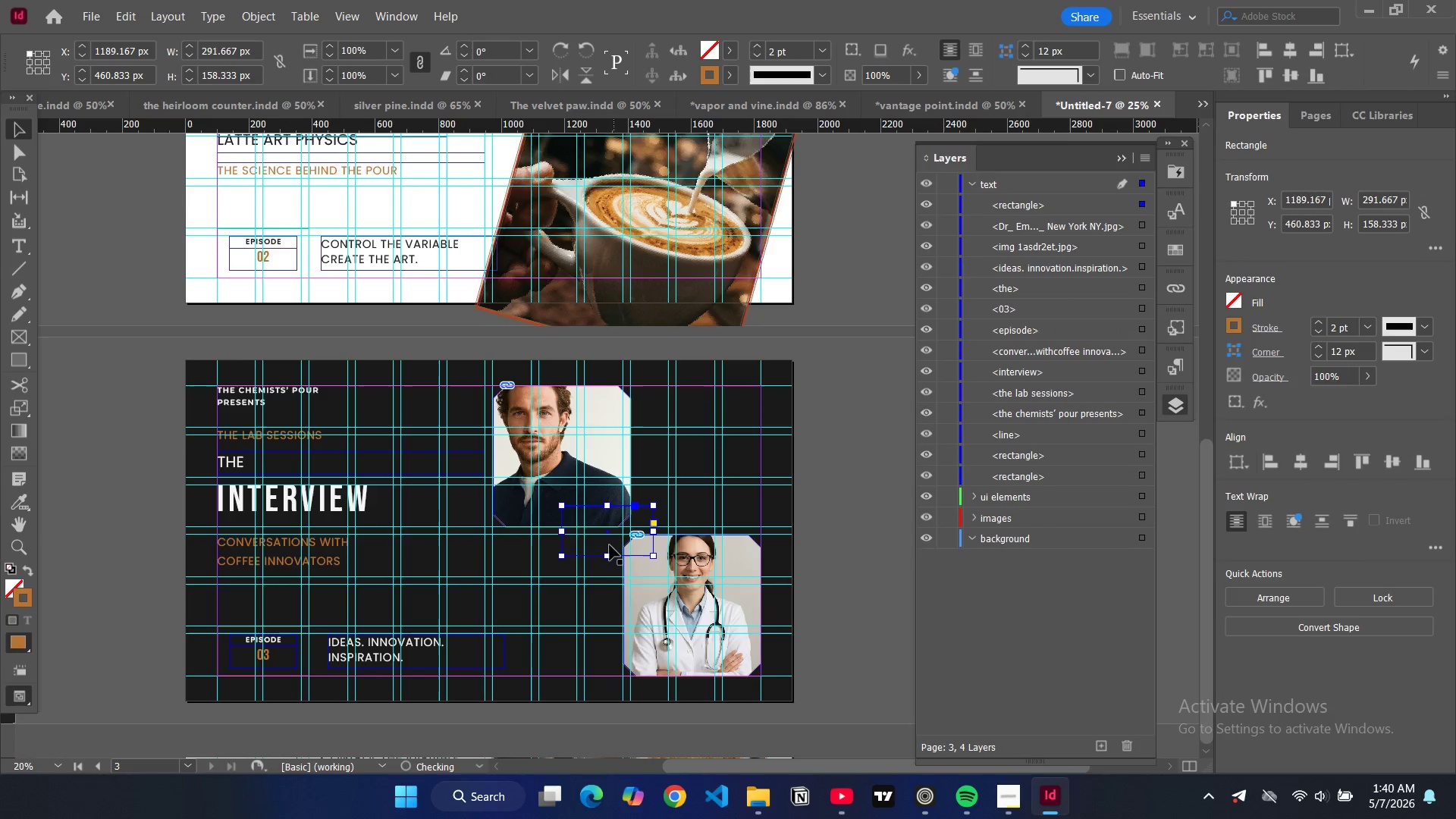 
left_click_drag(start_coordinate=[607, 544], to_coordinate=[558, 573])
 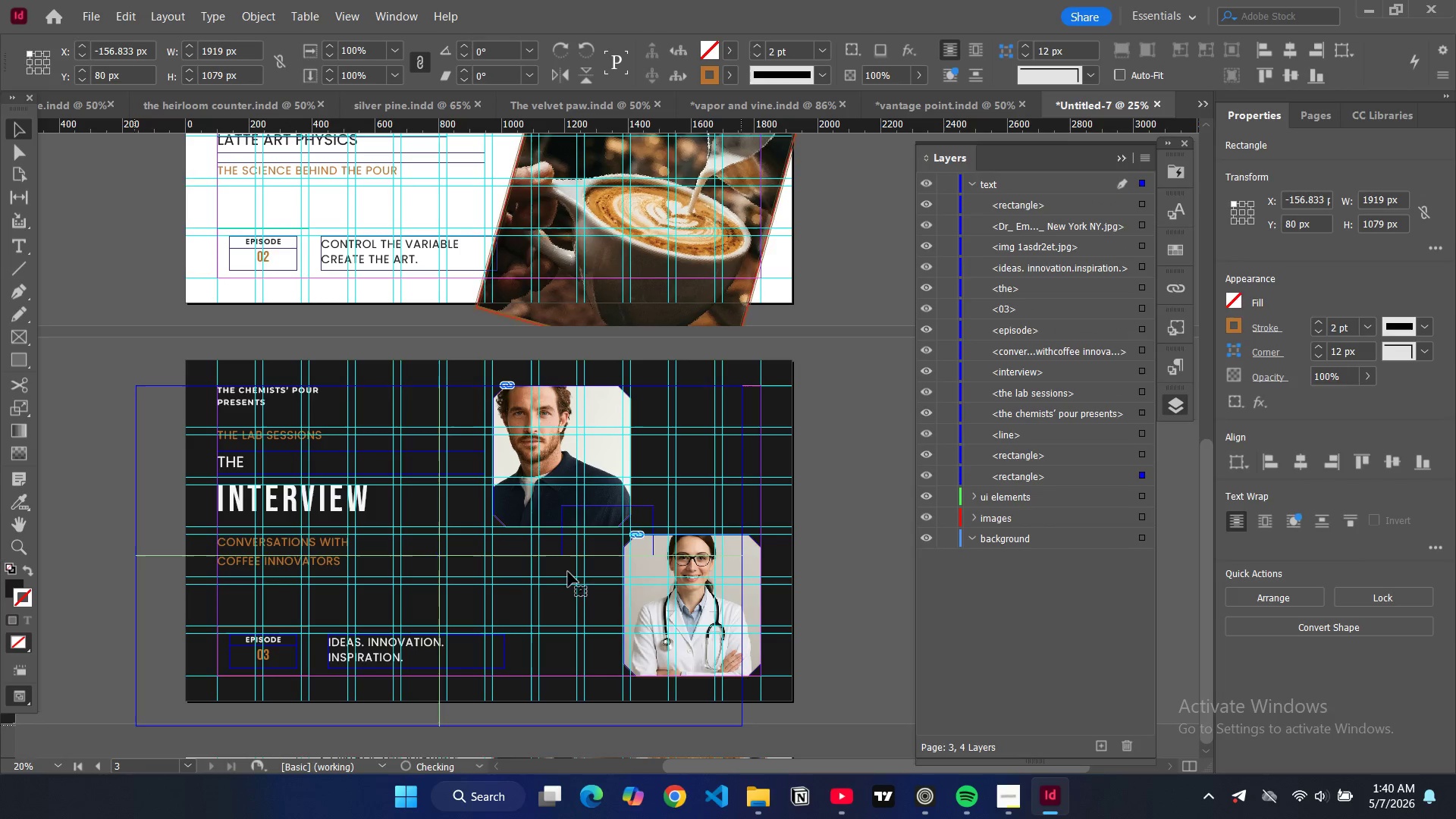 
key(Control+Z)
 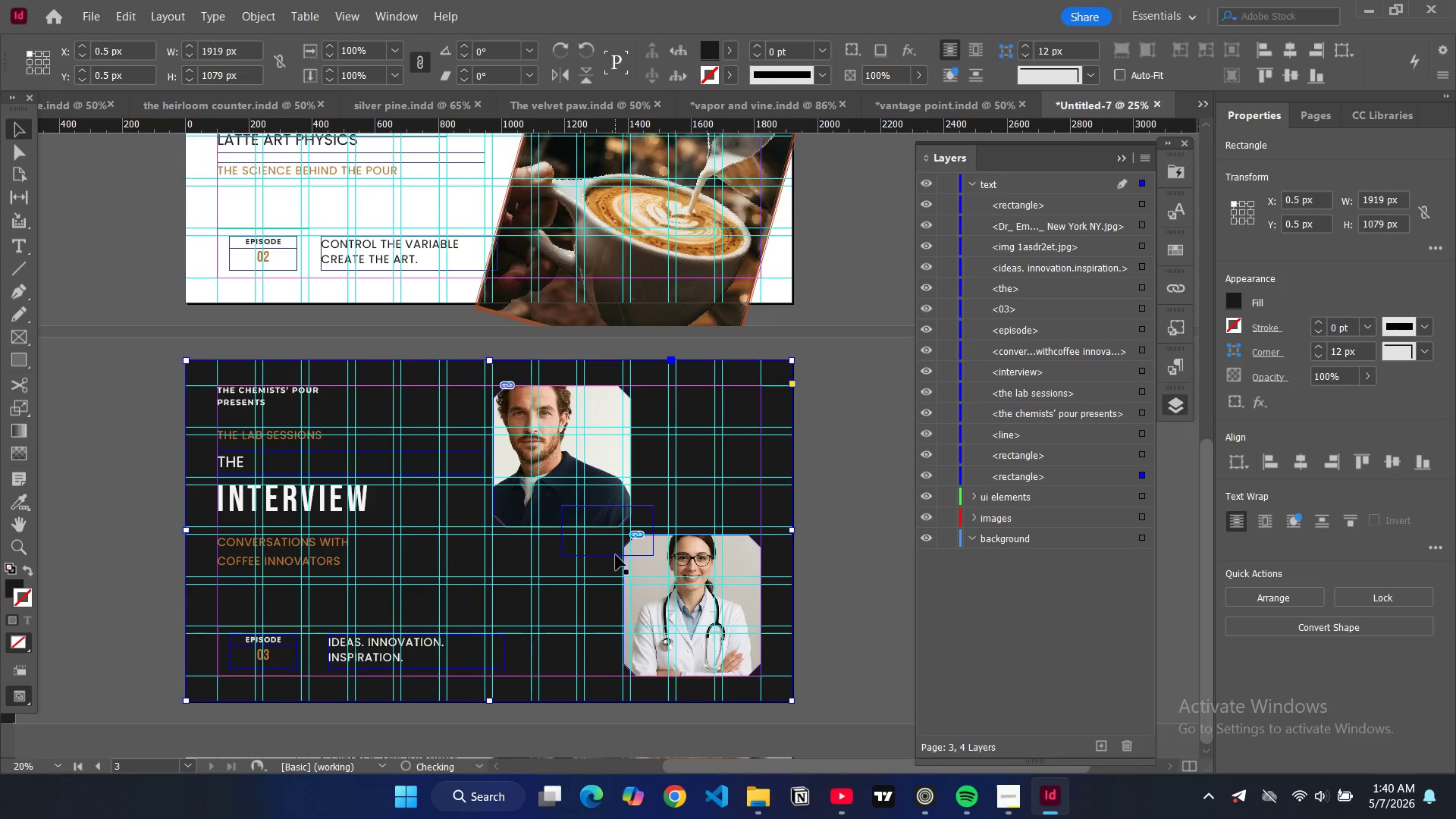 
left_click([616, 555])
 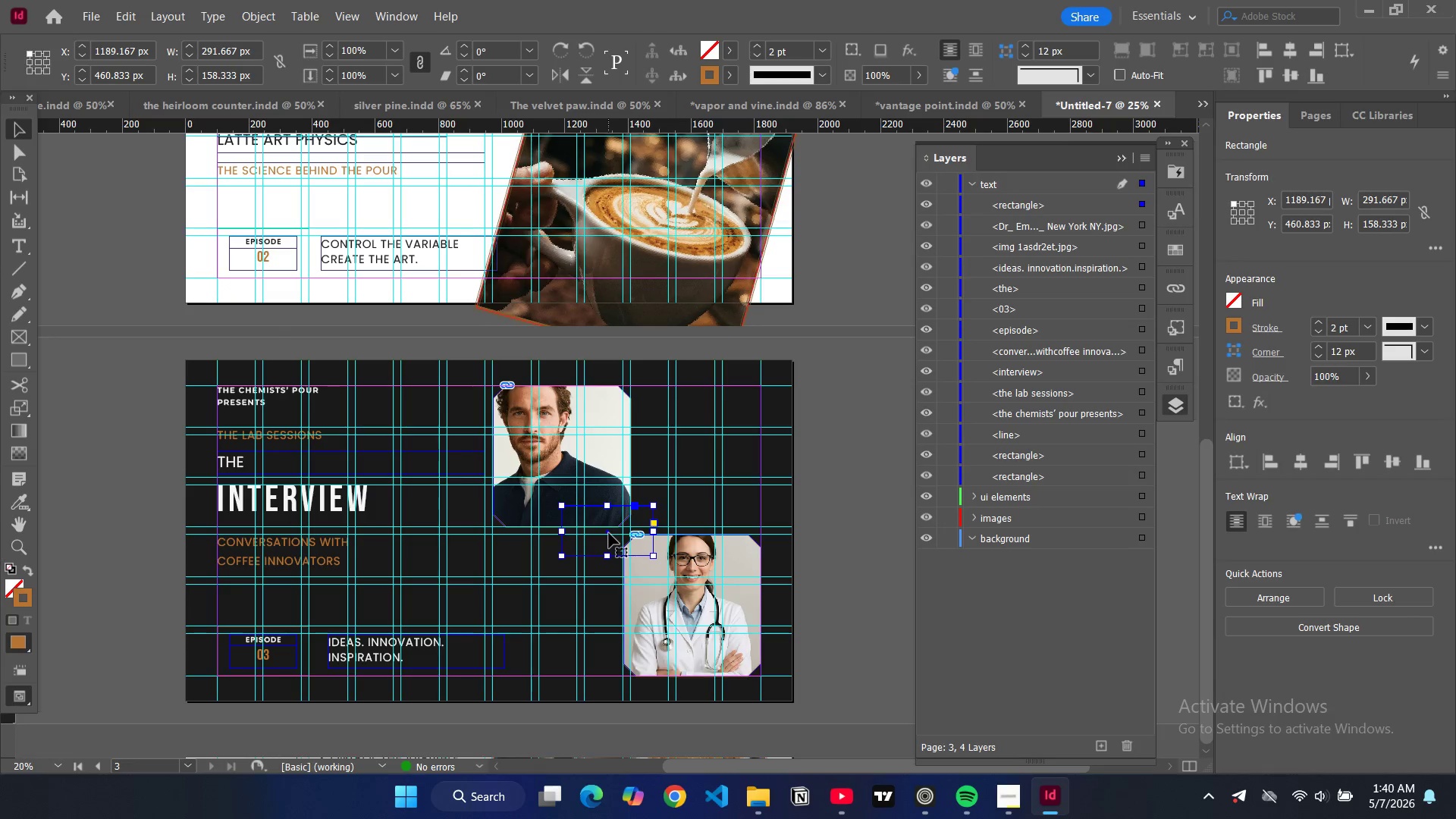 
left_click_drag(start_coordinate=[607, 532], to_coordinate=[541, 554])
 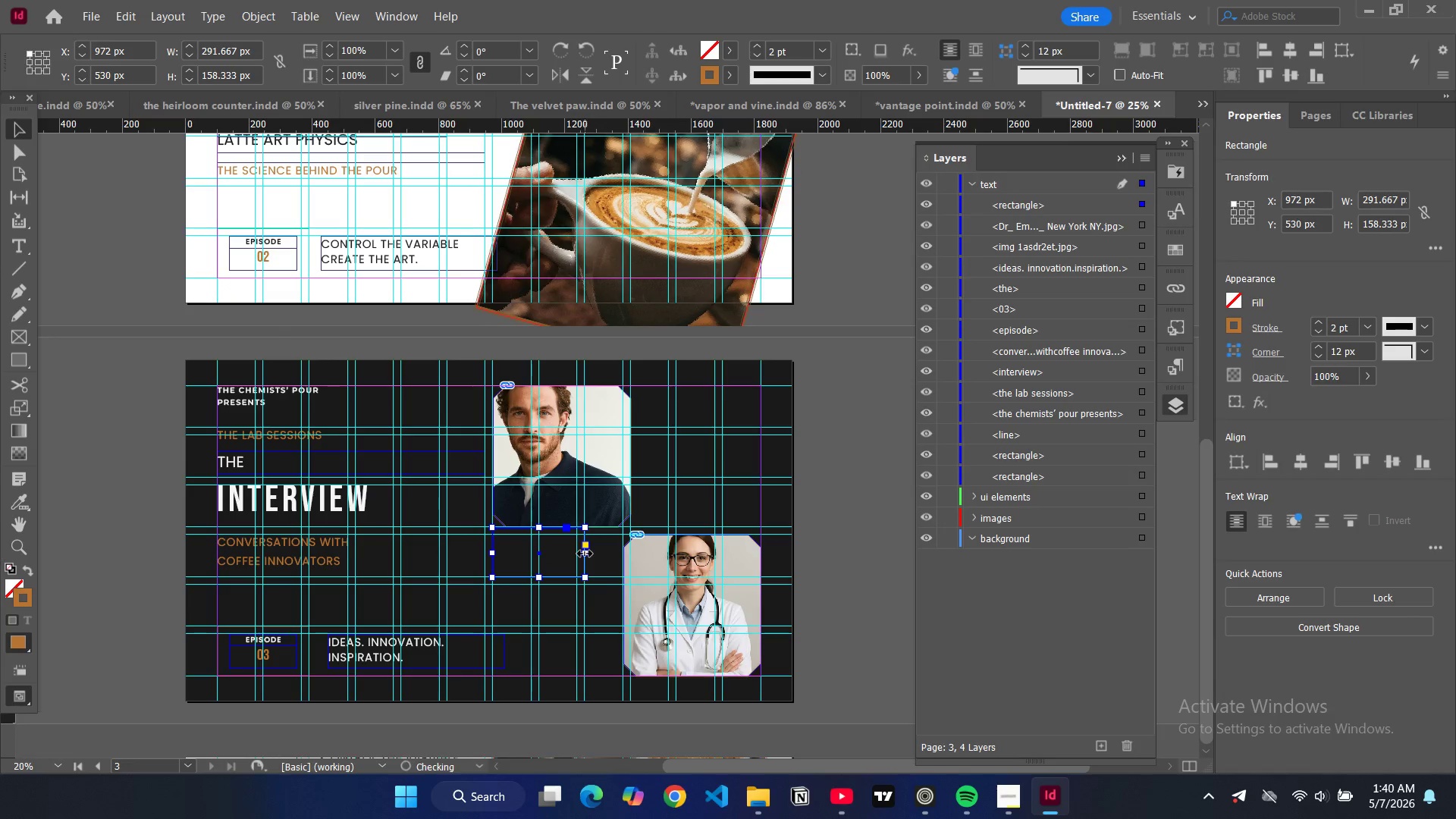 
left_click_drag(start_coordinate=[585, 554], to_coordinate=[624, 552])
 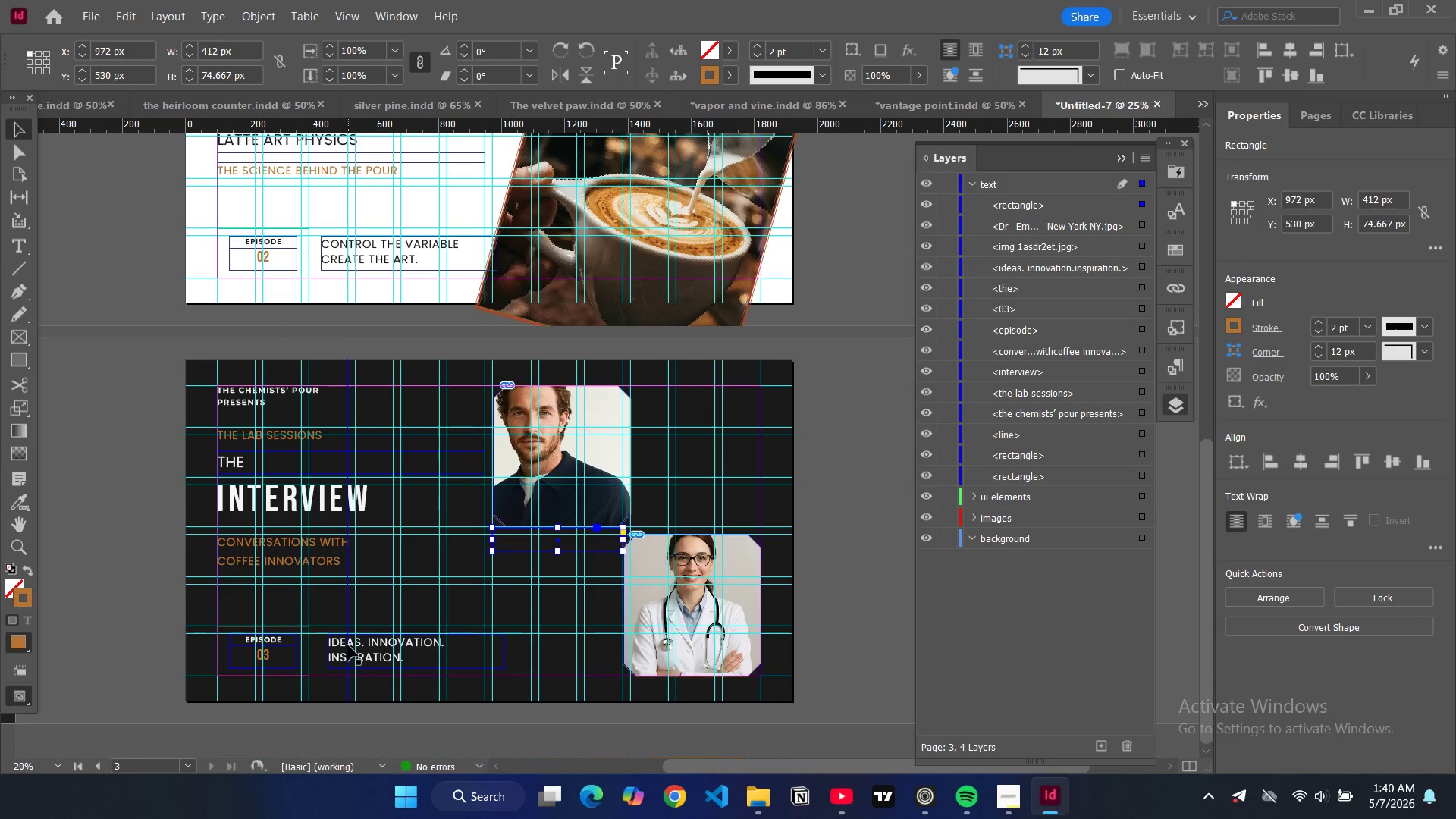 
wait(7.38)
 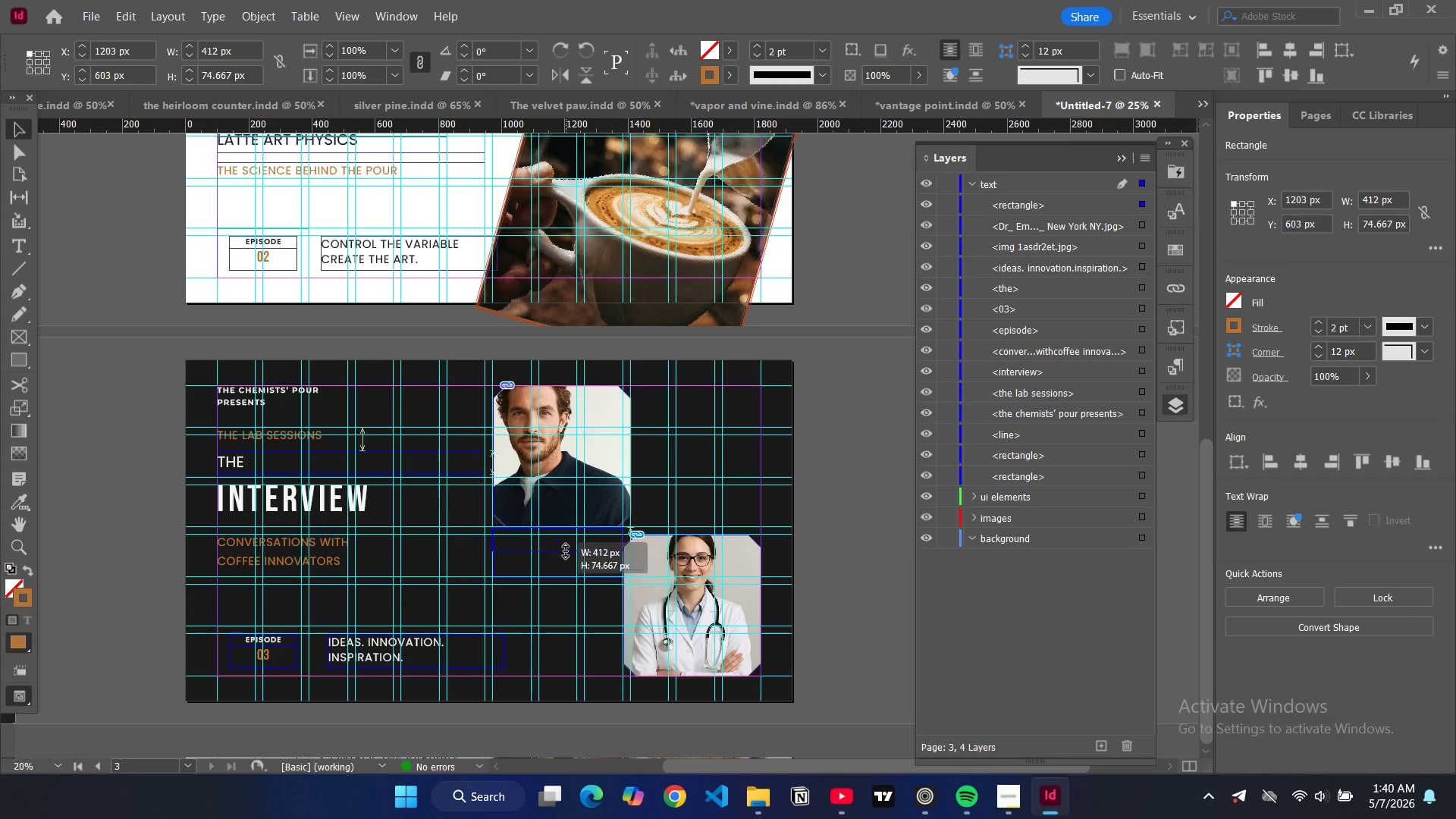 
left_click([367, 657])
 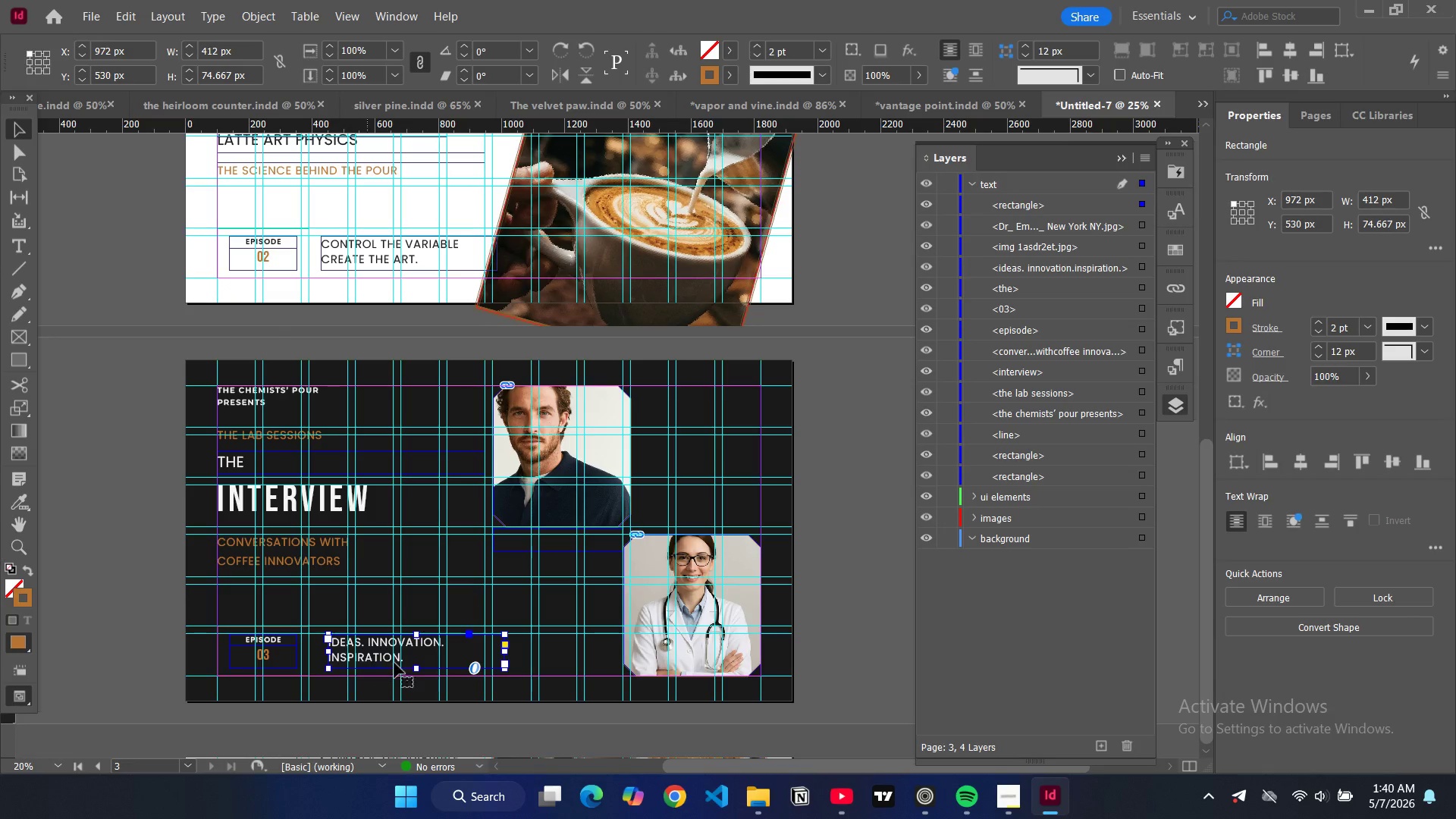 
key(Control+C)
 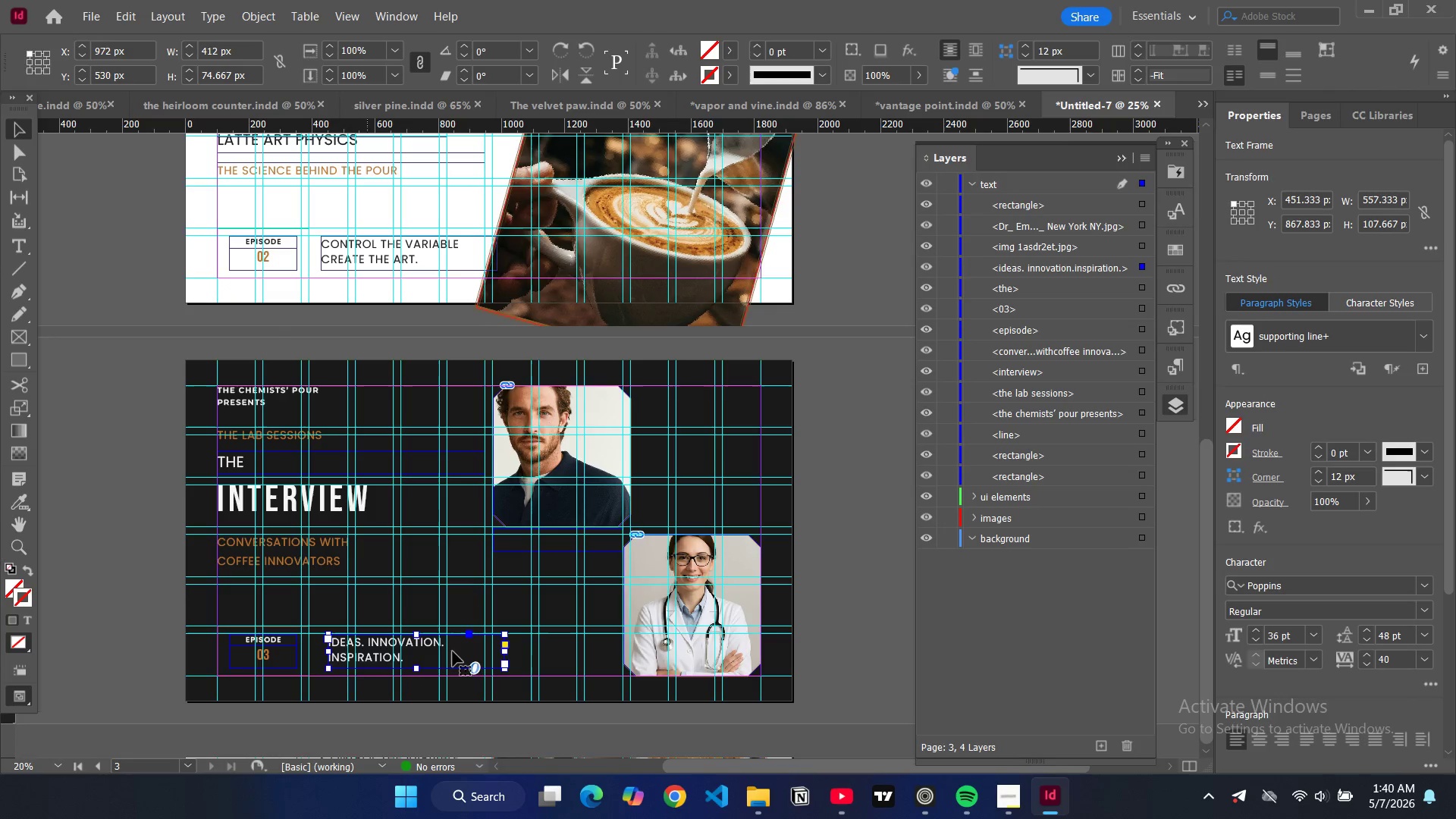 
key(Control+V)
 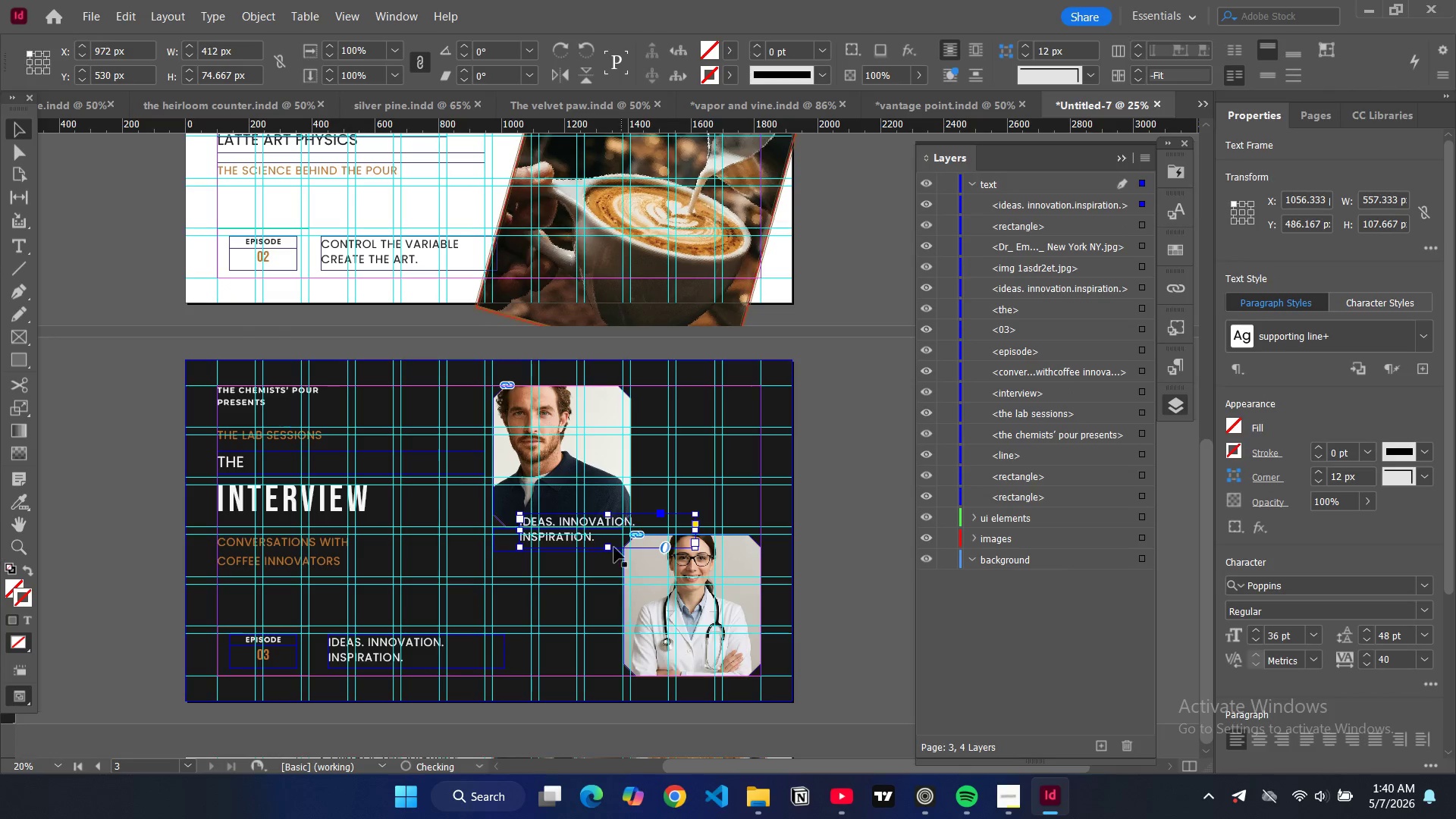 
left_click_drag(start_coordinate=[600, 529], to_coordinate=[579, 546])
 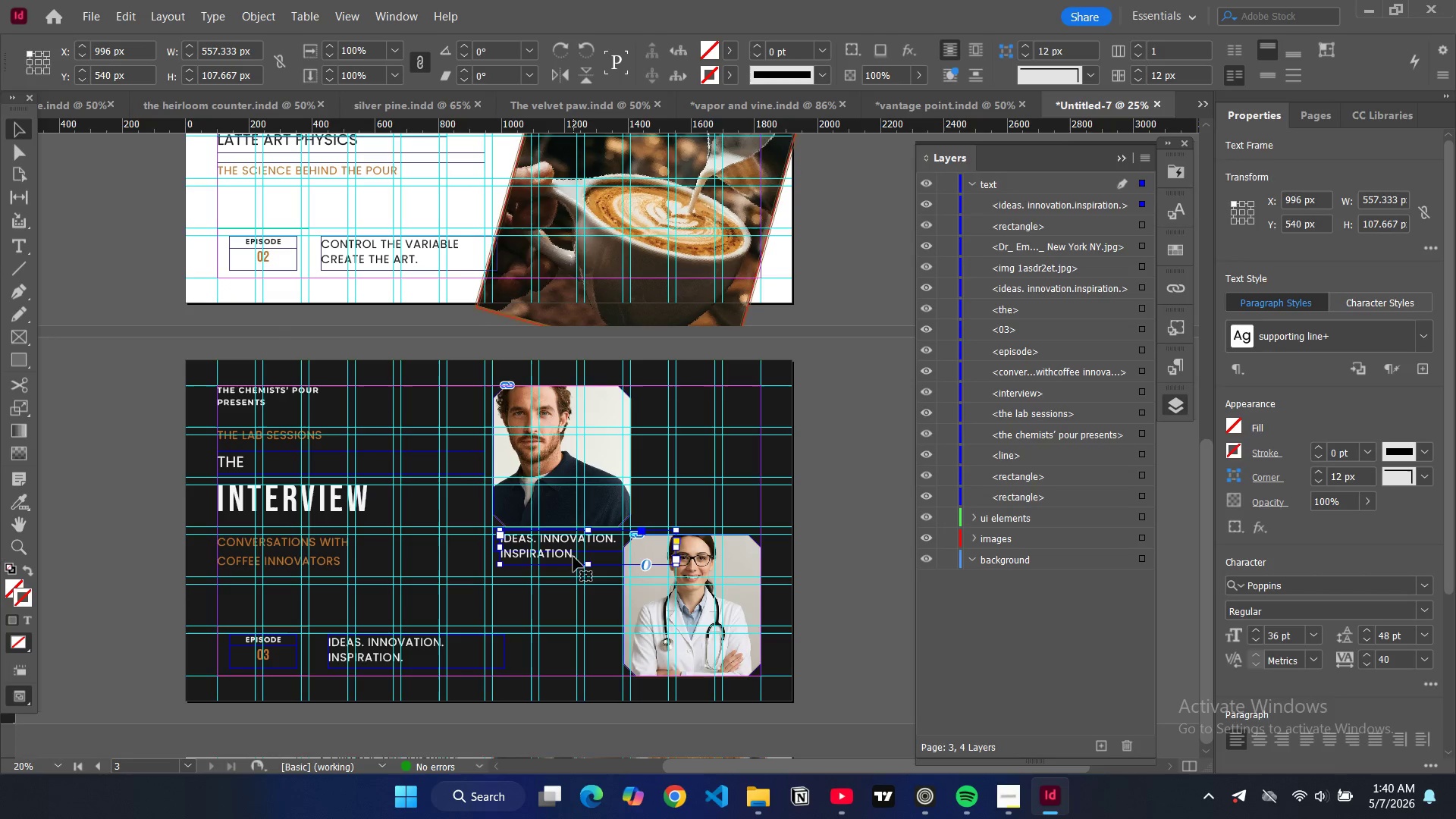 
key(Control+X)
 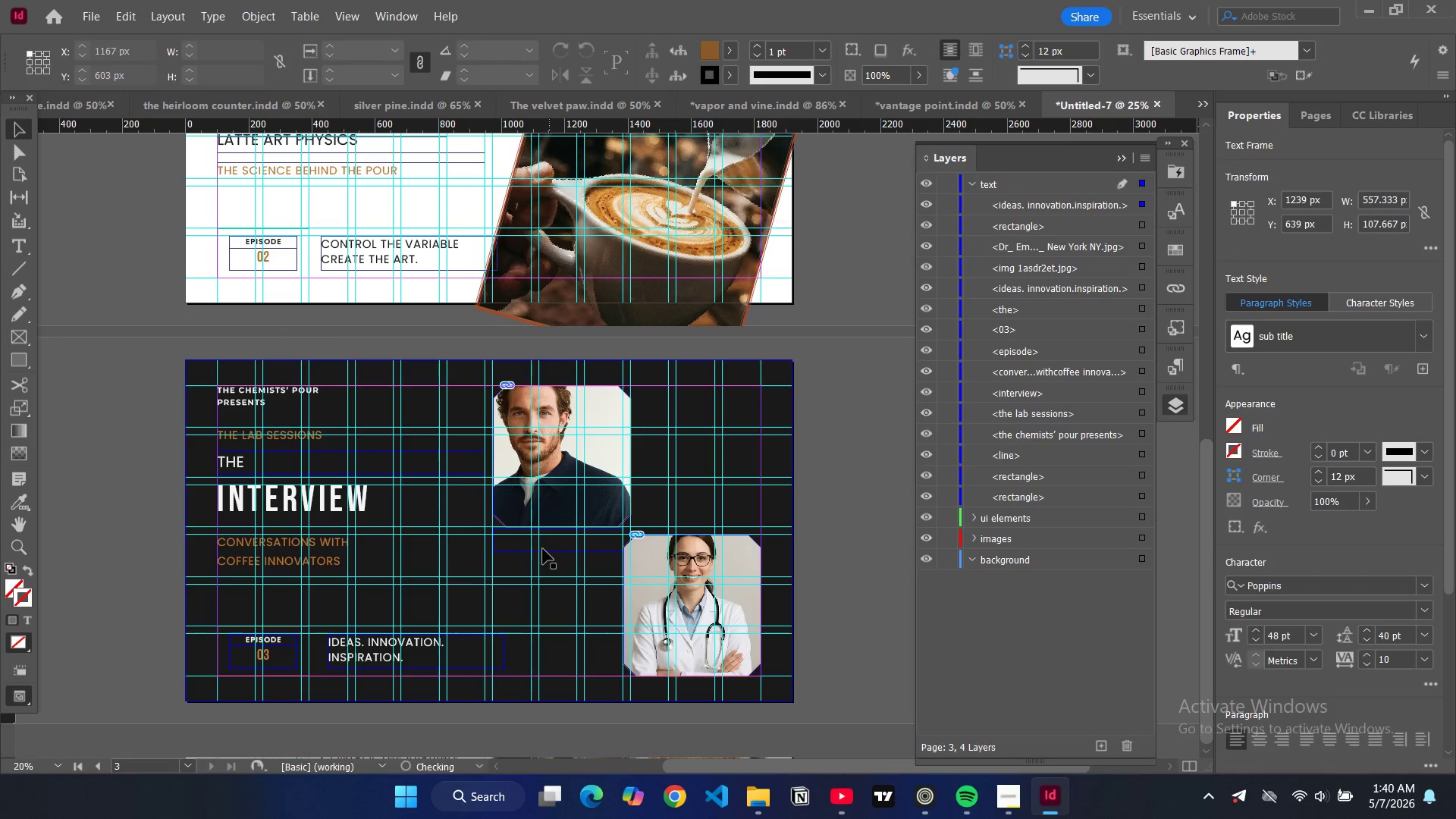 
left_click([546, 551])
 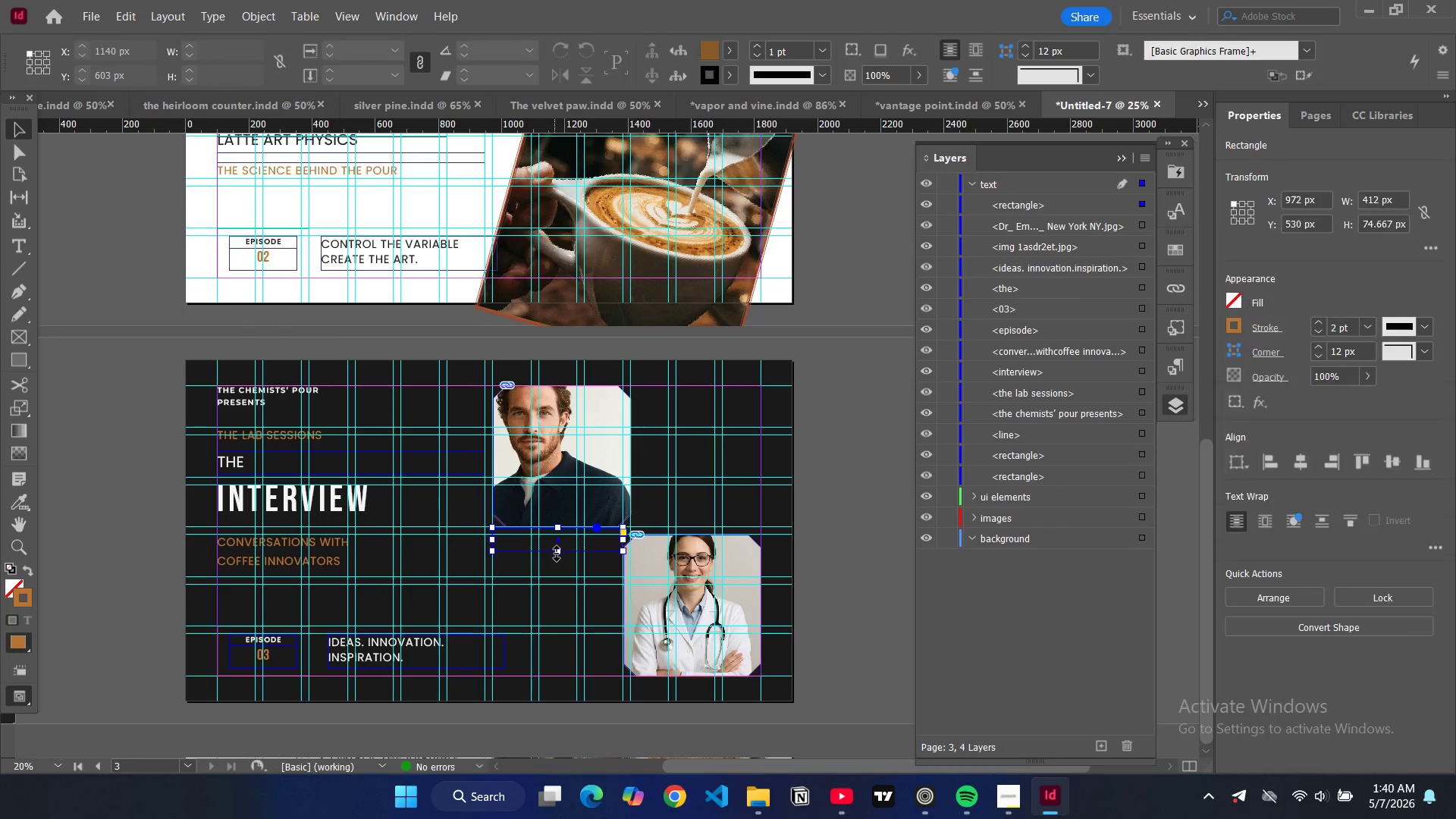 
left_click_drag(start_coordinate=[557, 554], to_coordinate=[561, 563])
 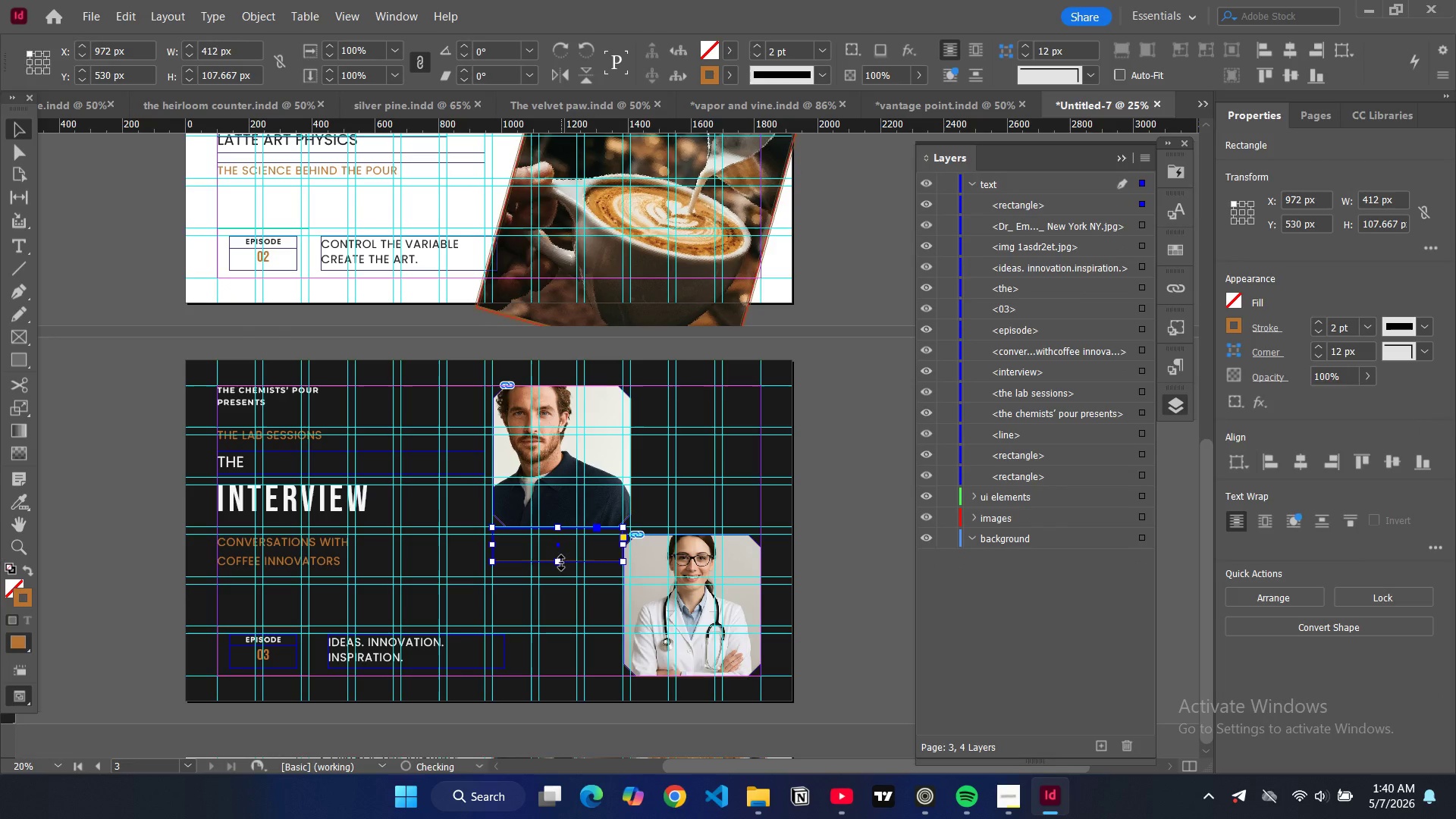 
key(Control+V)
 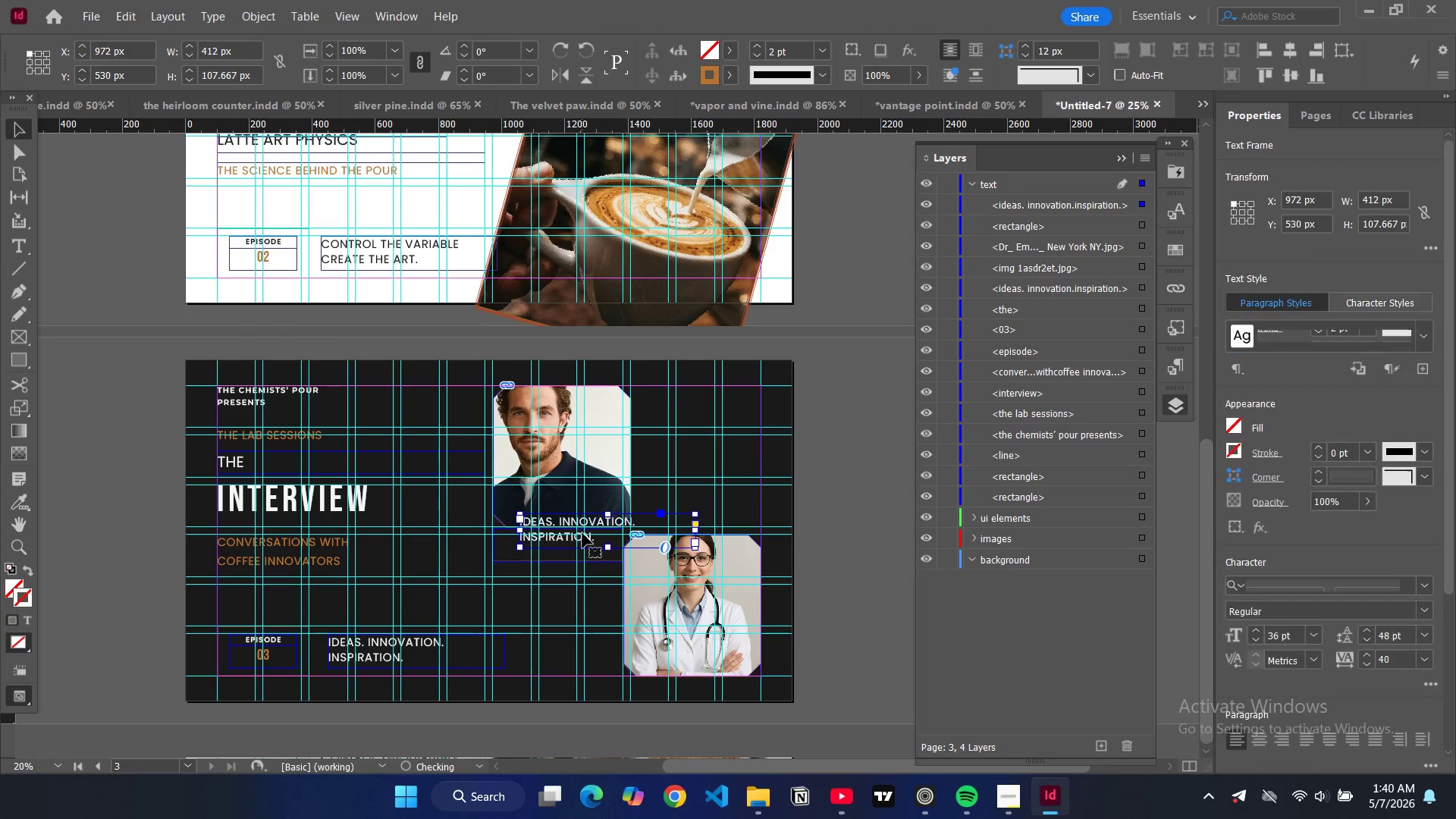 
double_click([582, 533])
 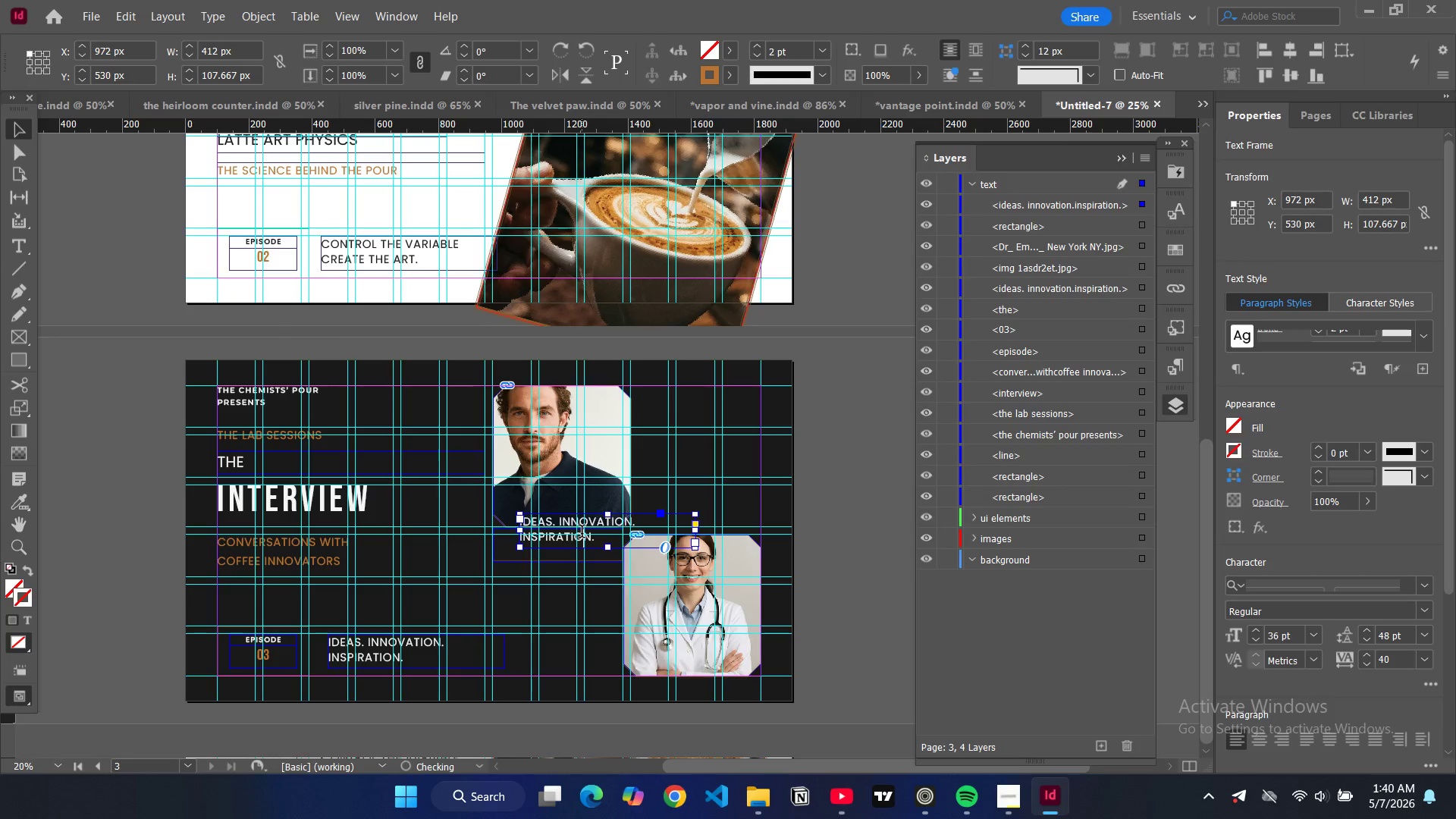 
key(Control+ControlLeft)
 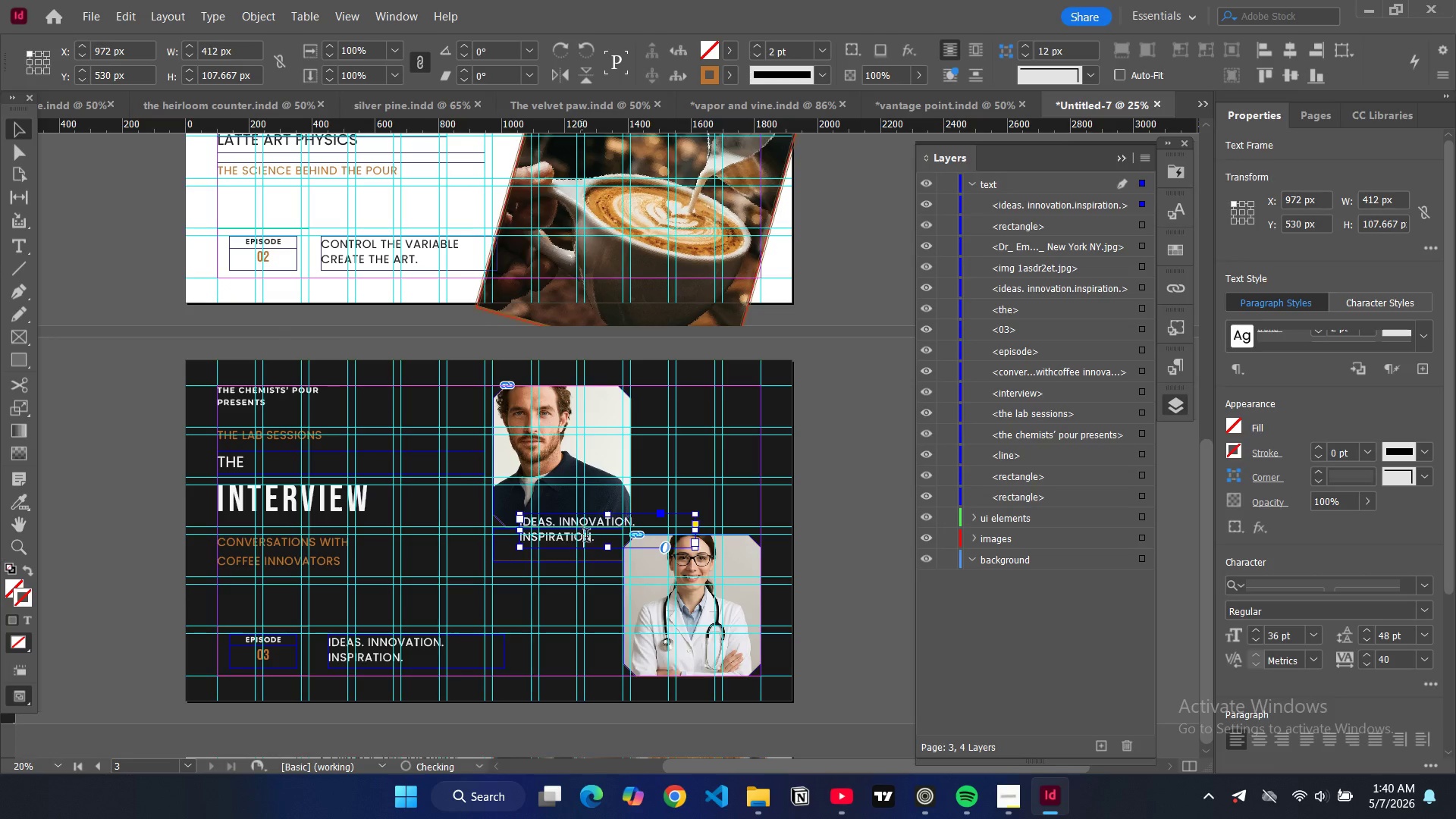 
key(Control+A)
 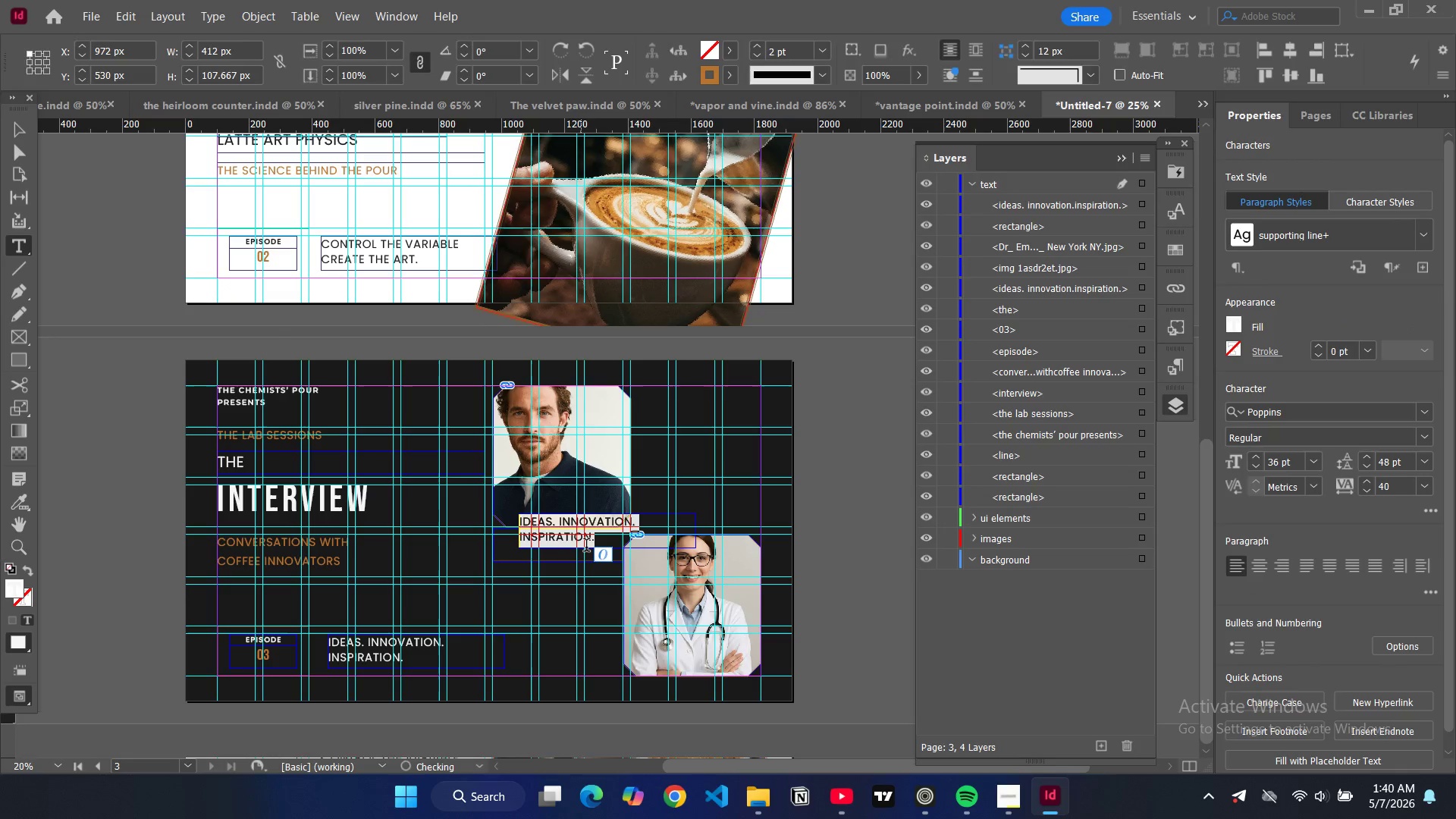 
type(host )
key(Tab)
type(adam young)
 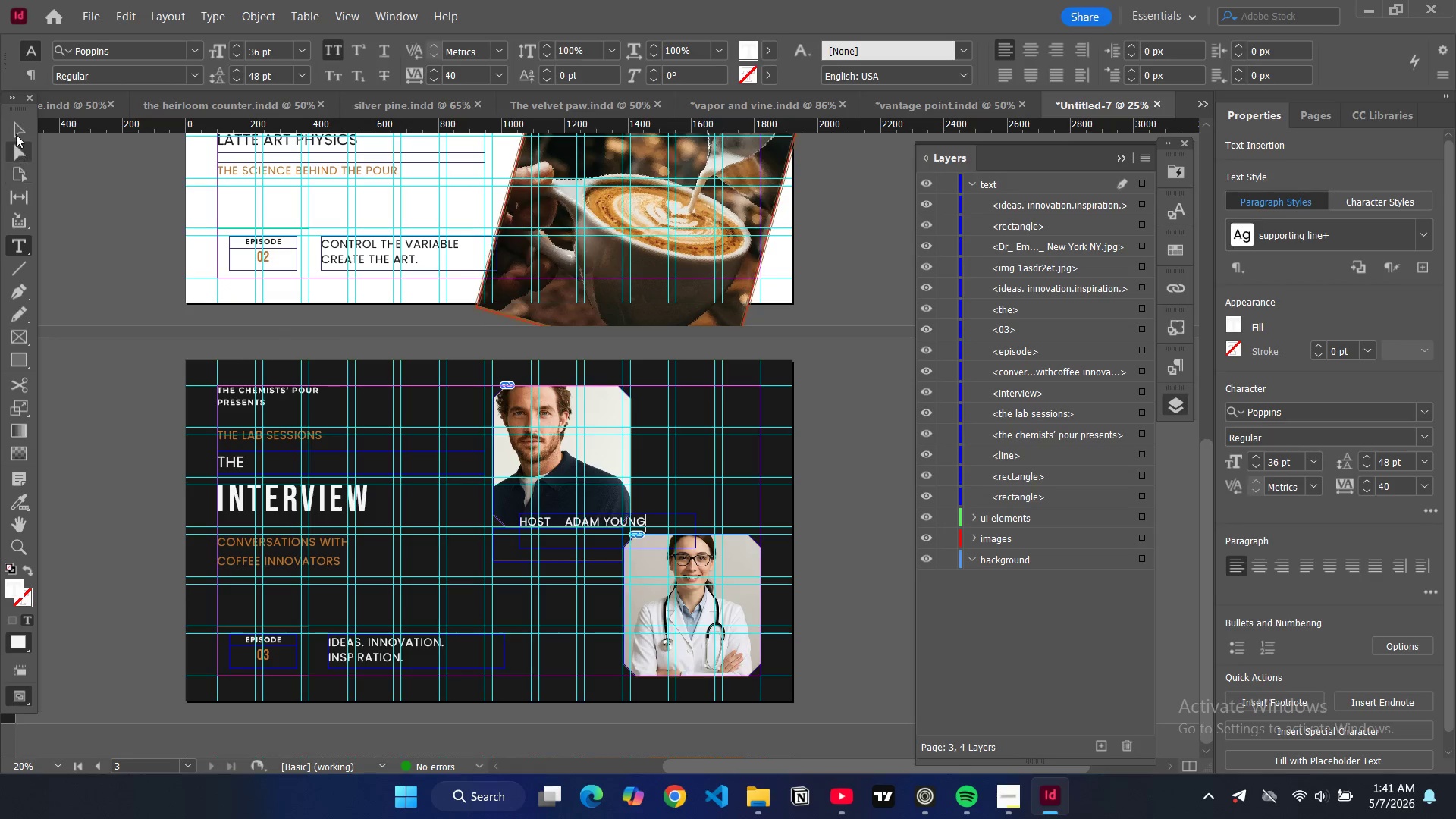 
left_click([12, 128])
 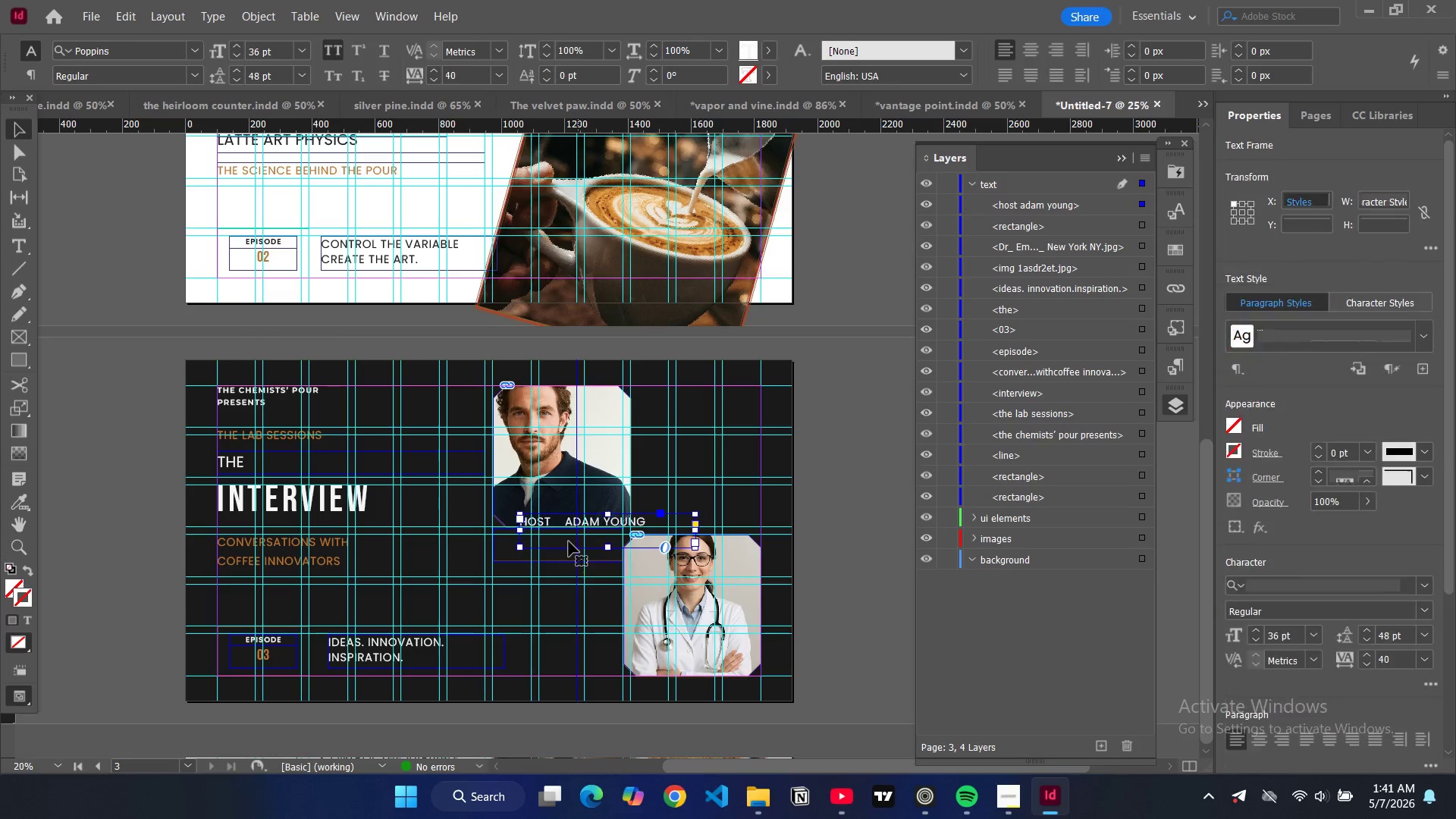 
key(Control+Shift+C)
 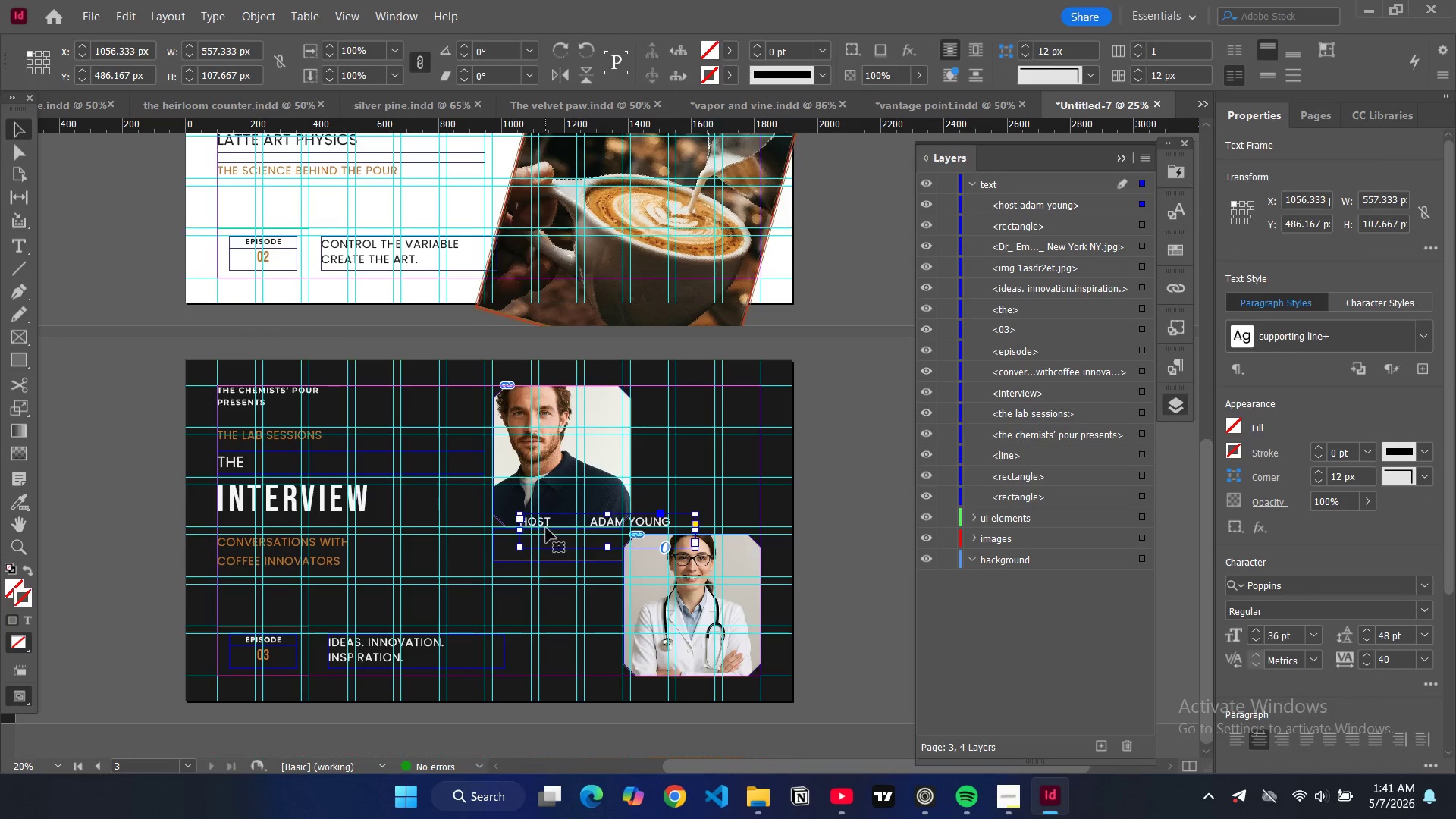 
key(Control+Z)
 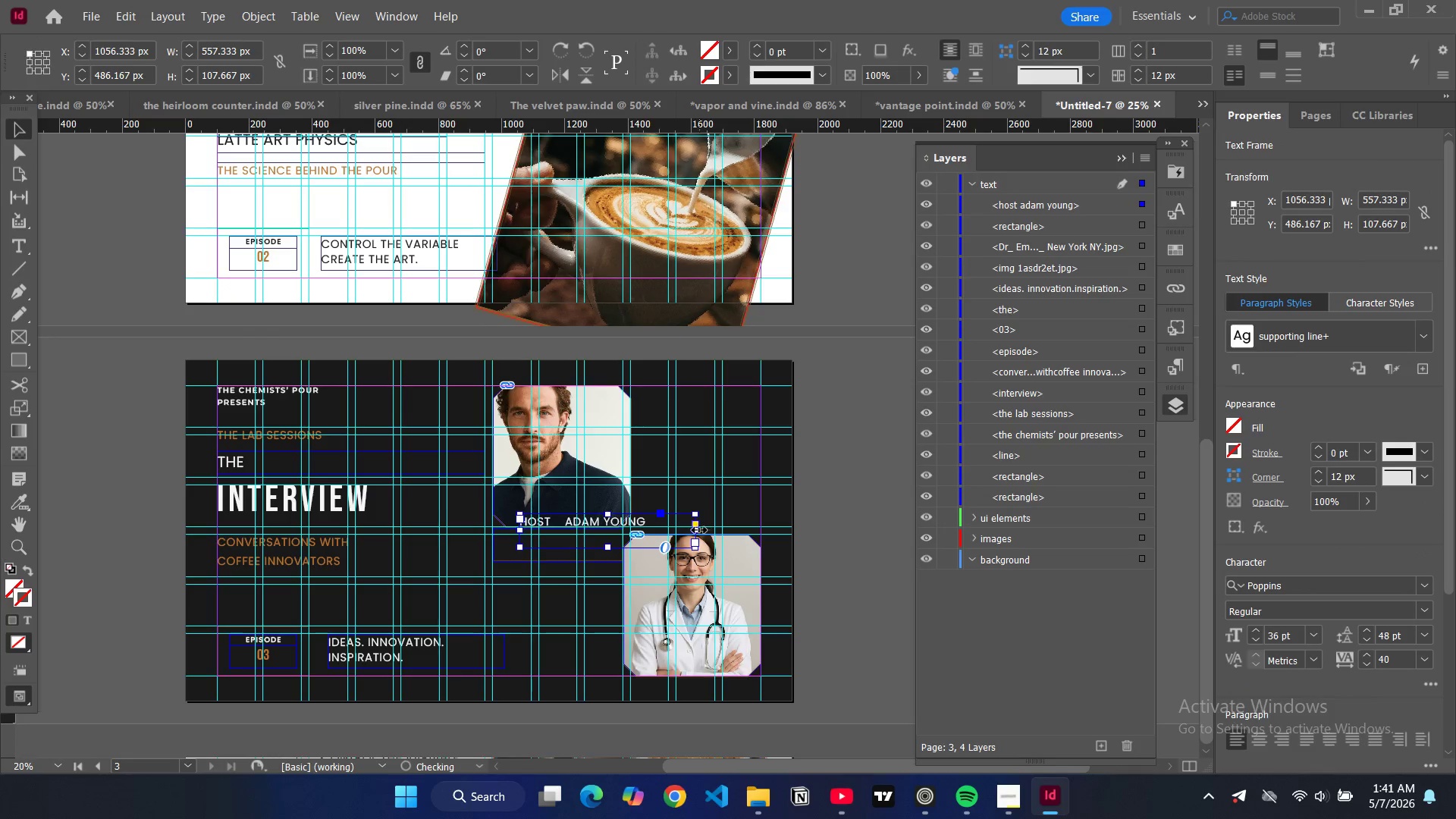 
left_click_drag(start_coordinate=[698, 530], to_coordinate=[650, 530])
 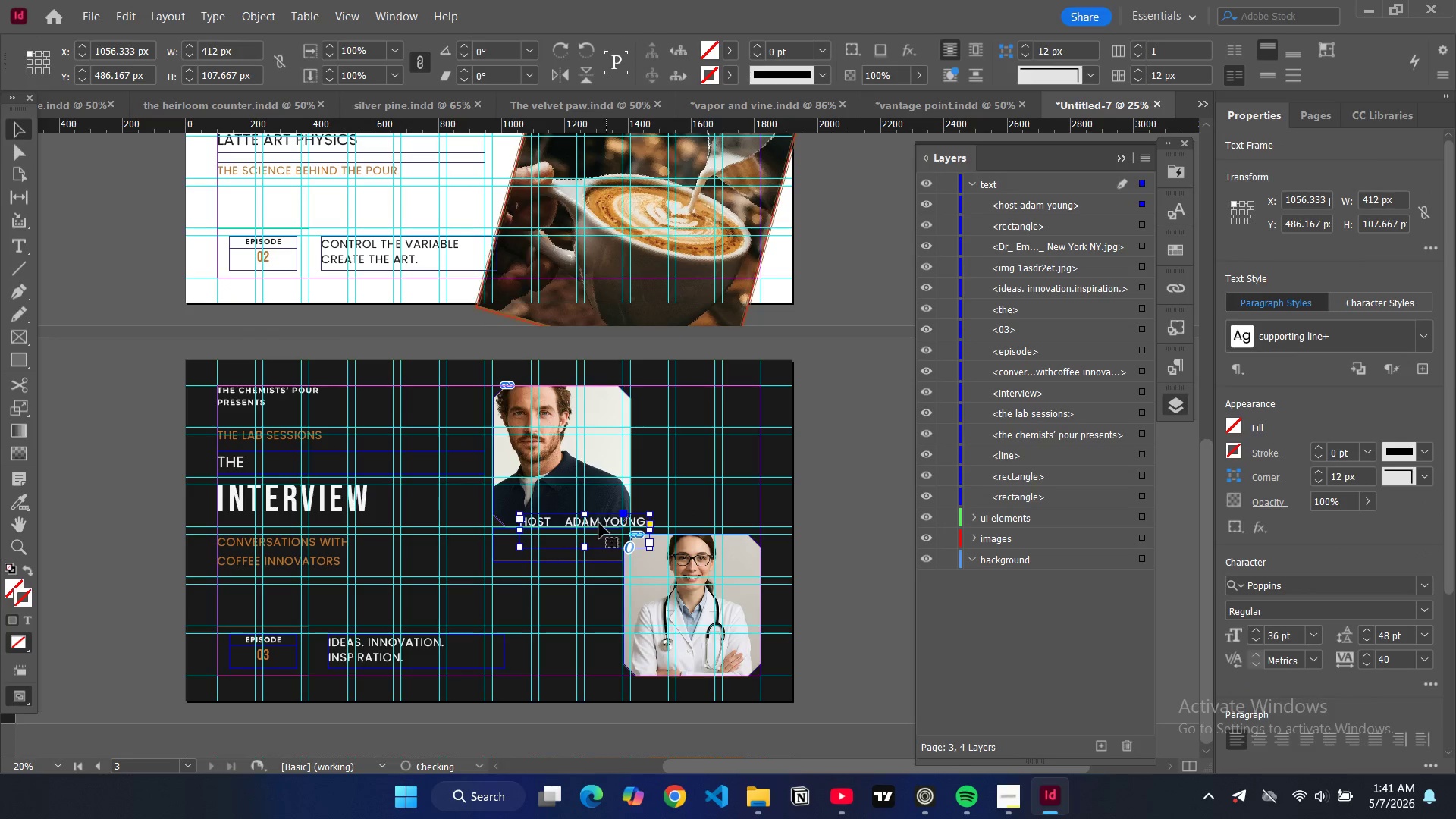 
left_click_drag(start_coordinate=[598, 523], to_coordinate=[578, 551])
 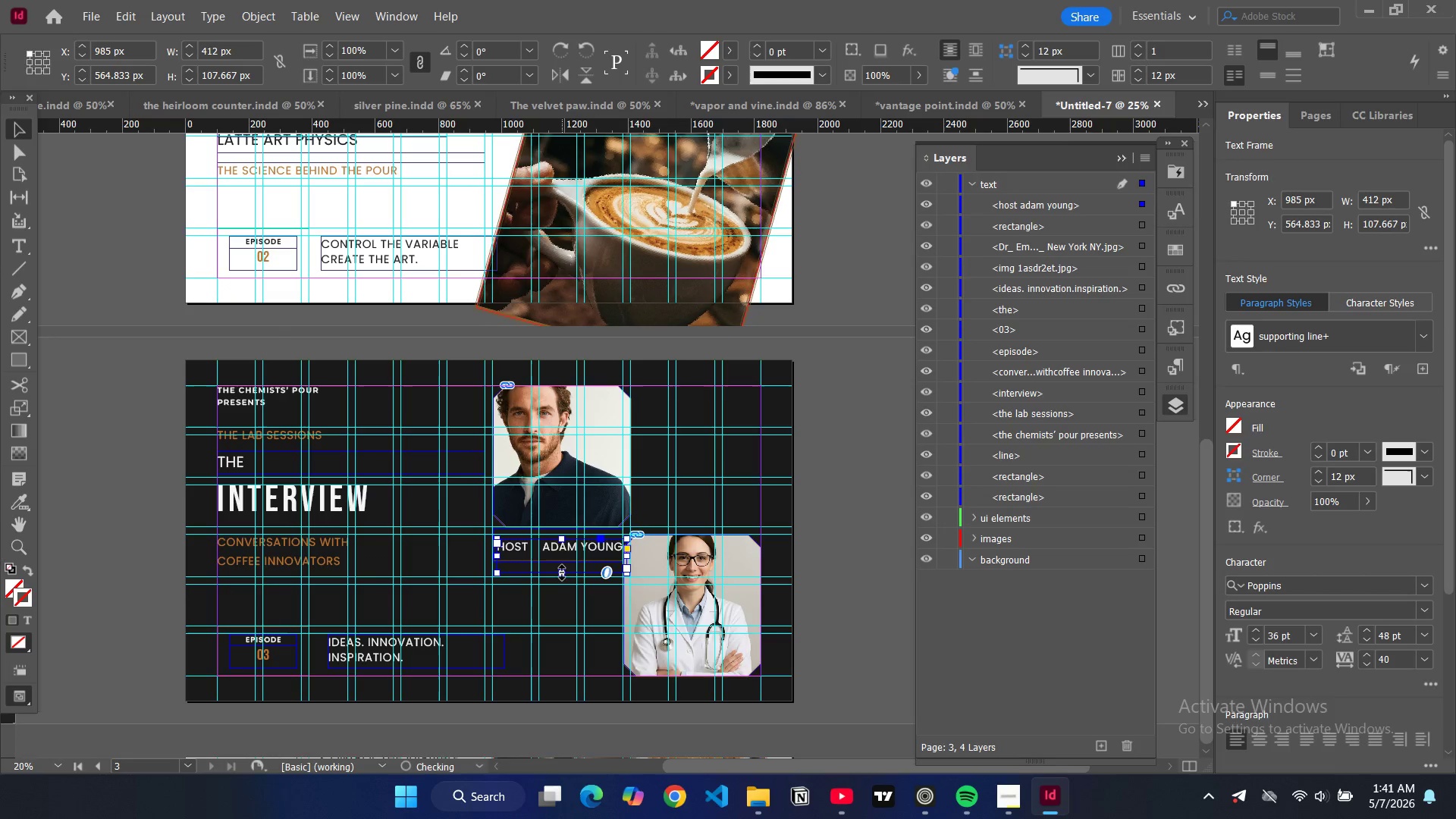 
left_click_drag(start_coordinate=[562, 573], to_coordinate=[564, 558])
 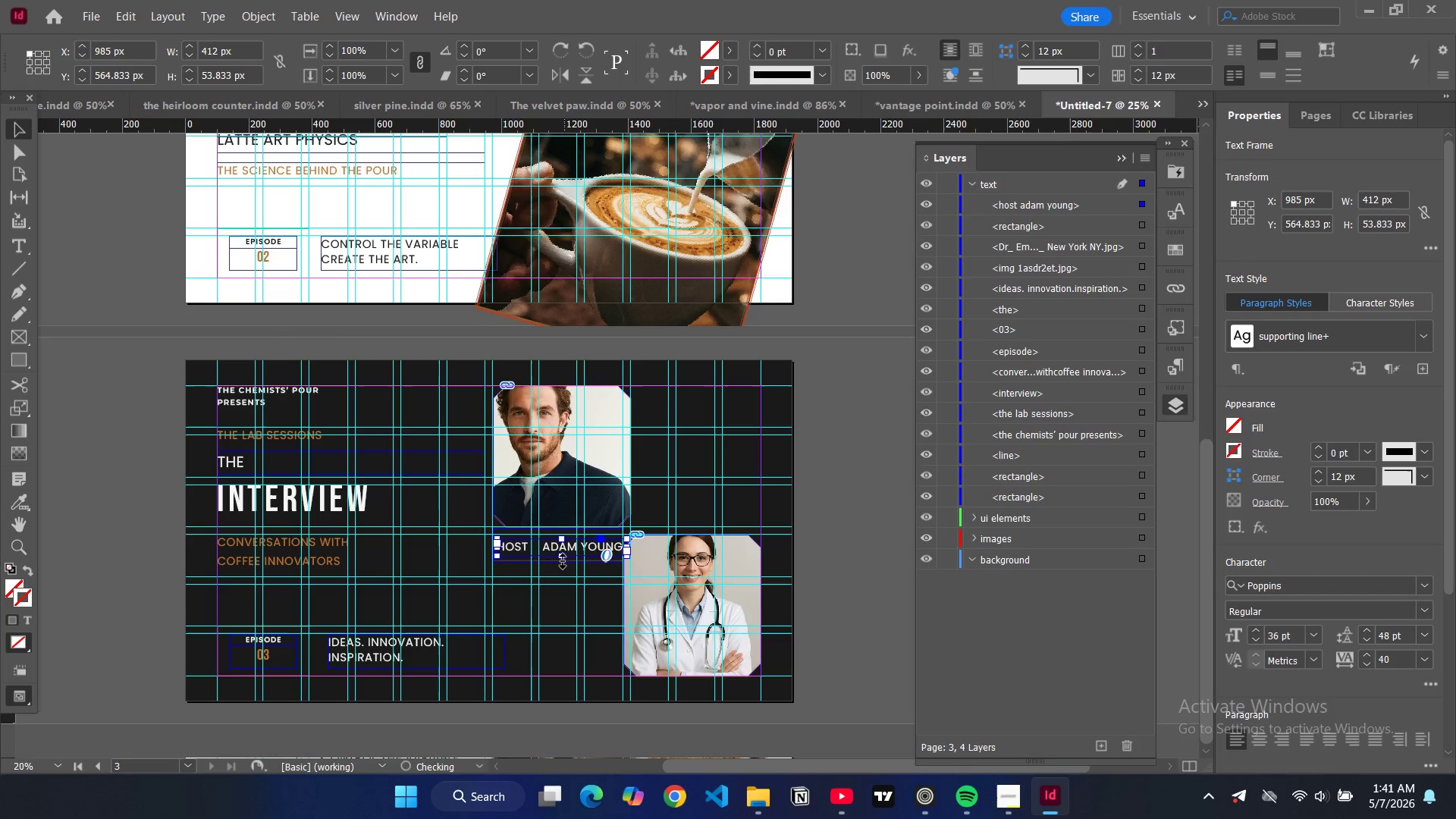 
key(W)
 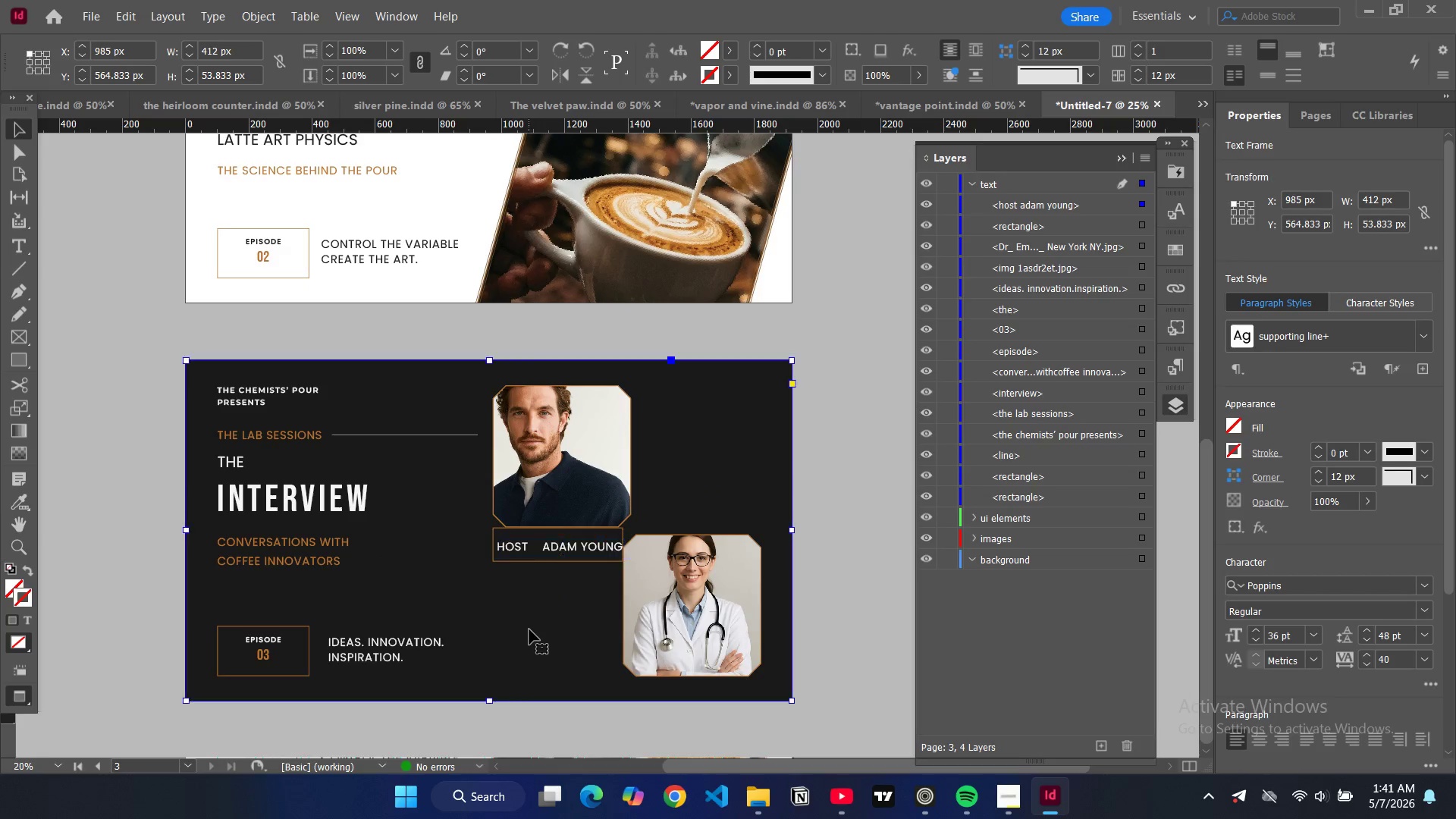 
key(W)
 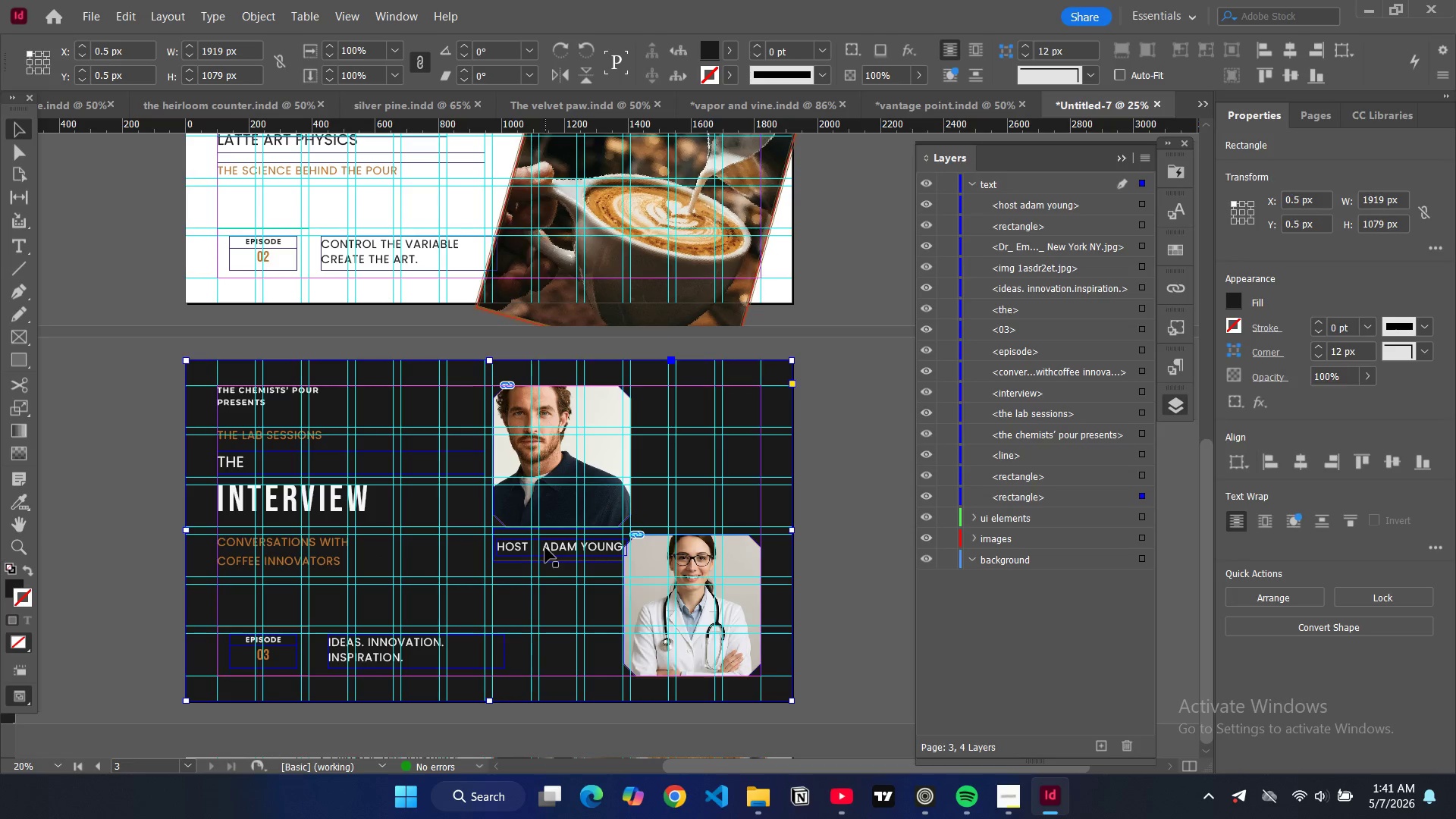 
left_click([545, 548])
 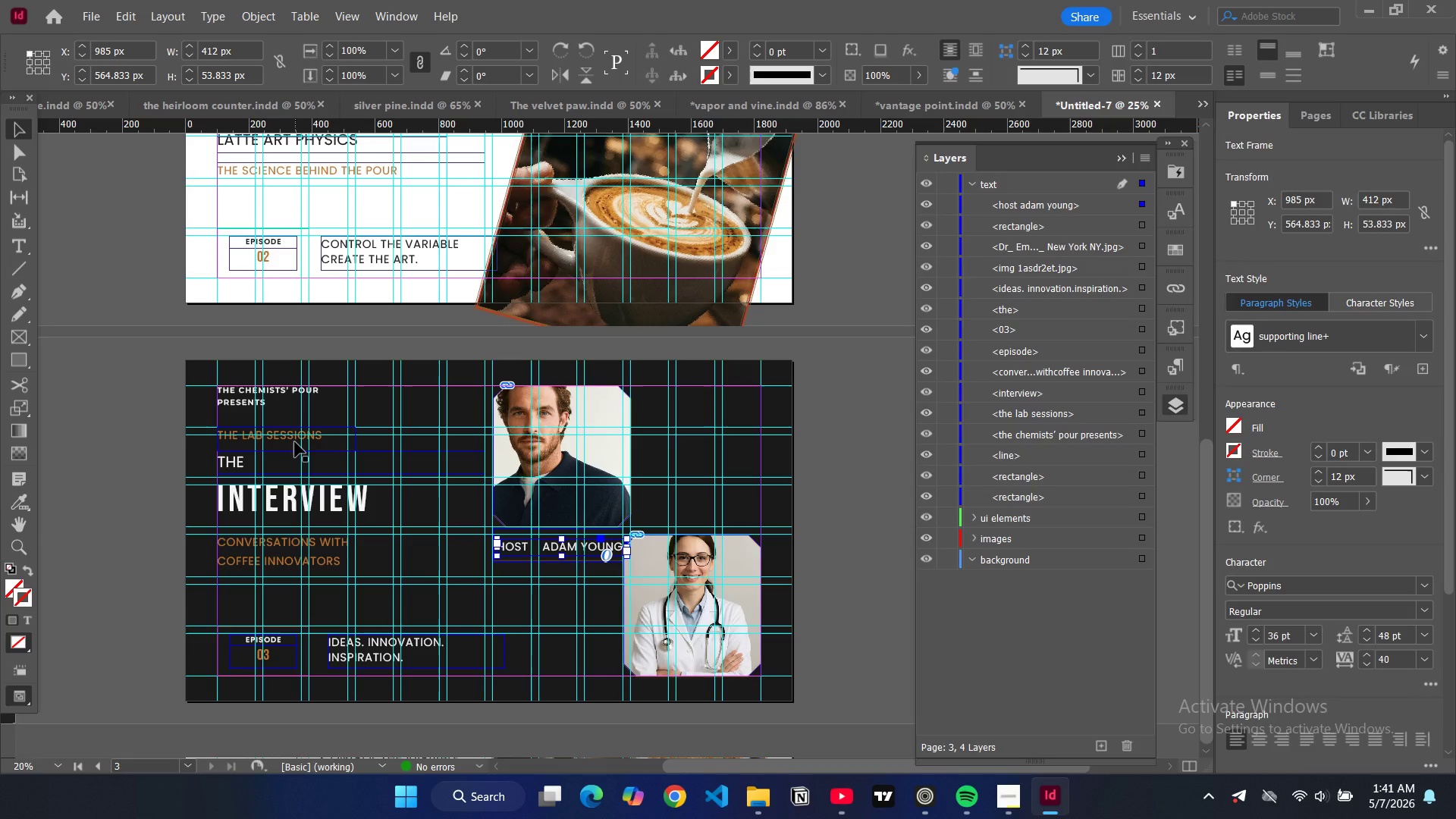 
wait(9.72)
 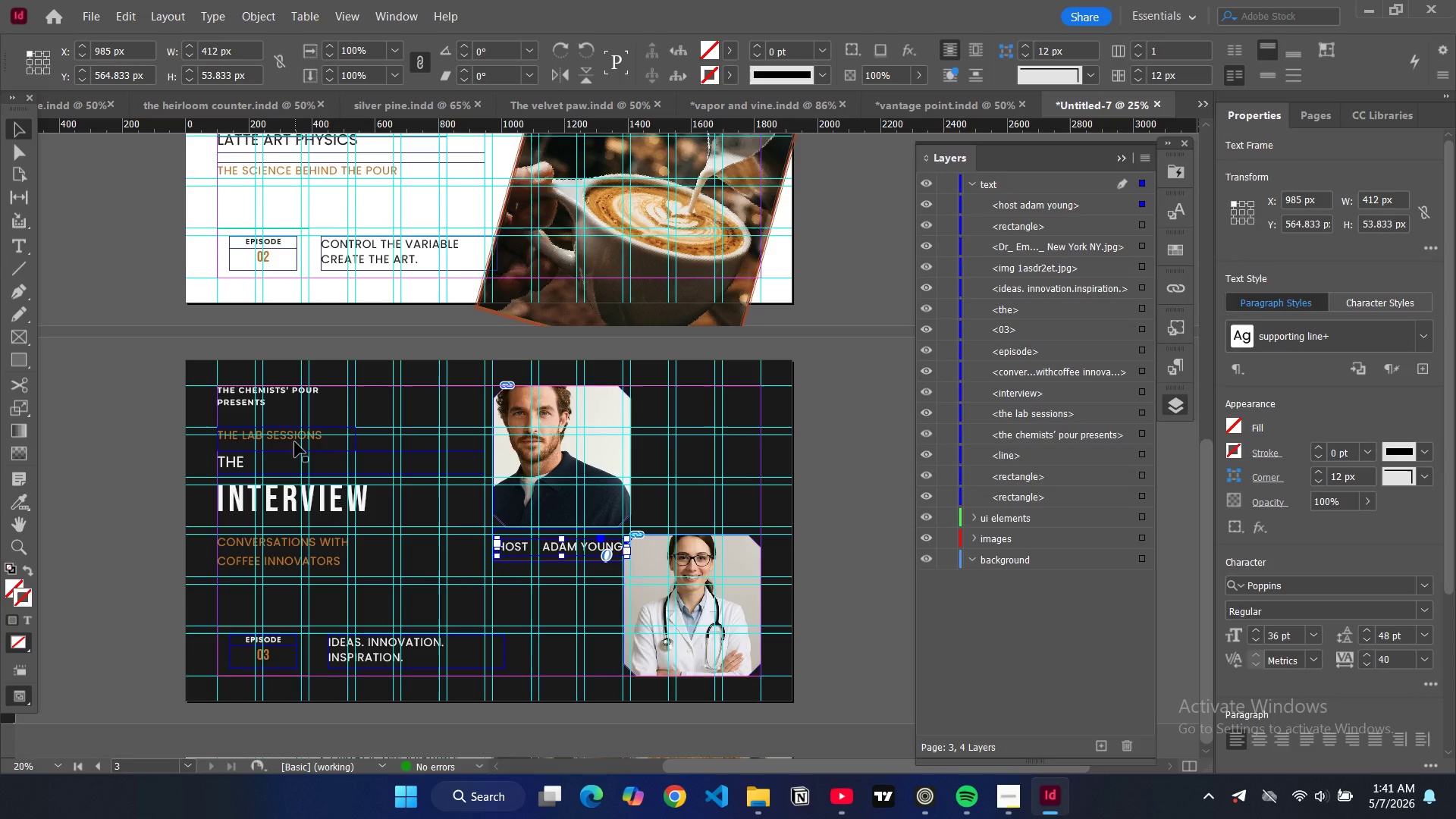 
double_click([544, 544])
 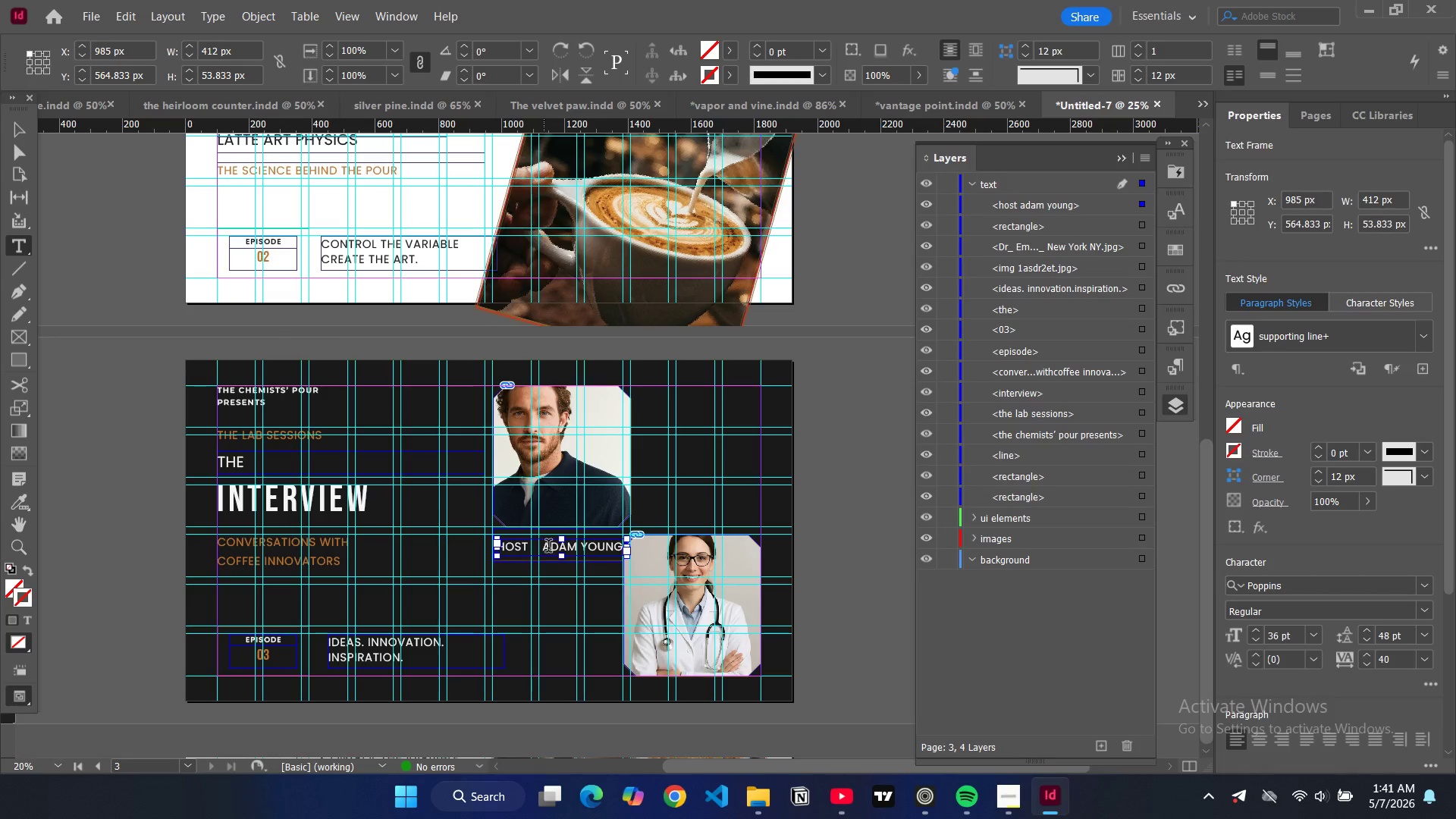 
key(Backspace)
 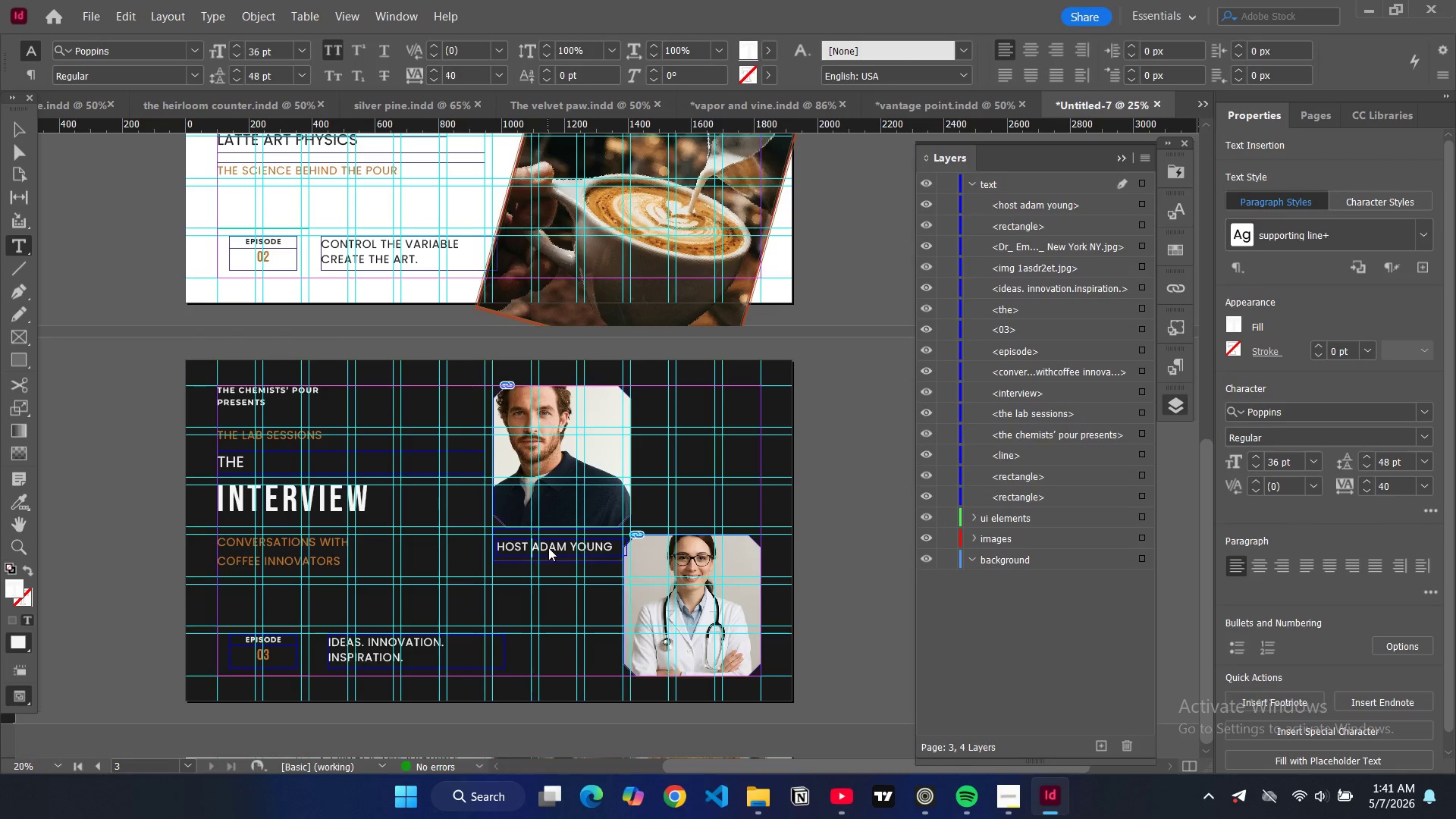 
key(Backspace)
 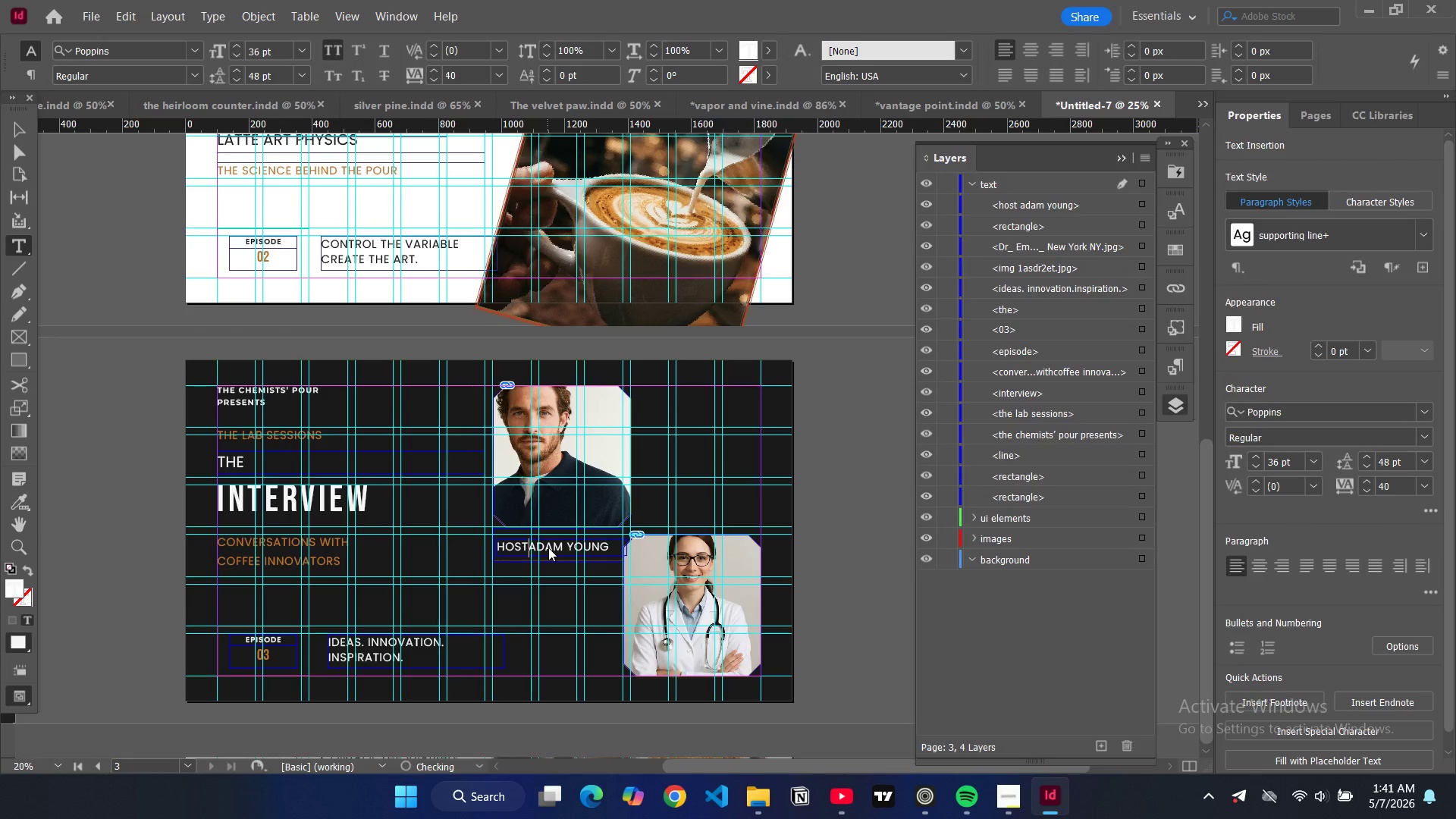 
key(Space)
 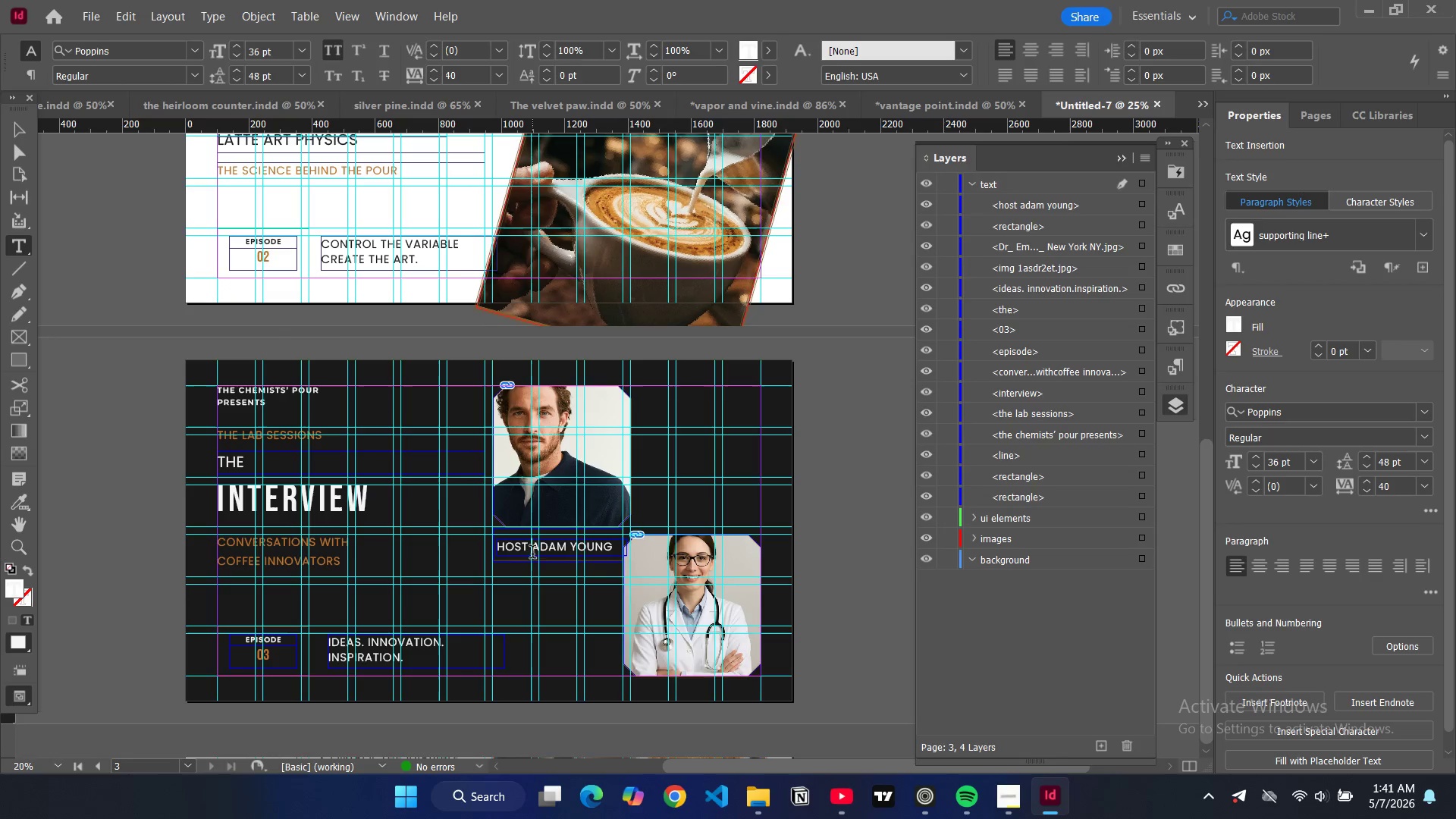 
double_click([520, 546])
 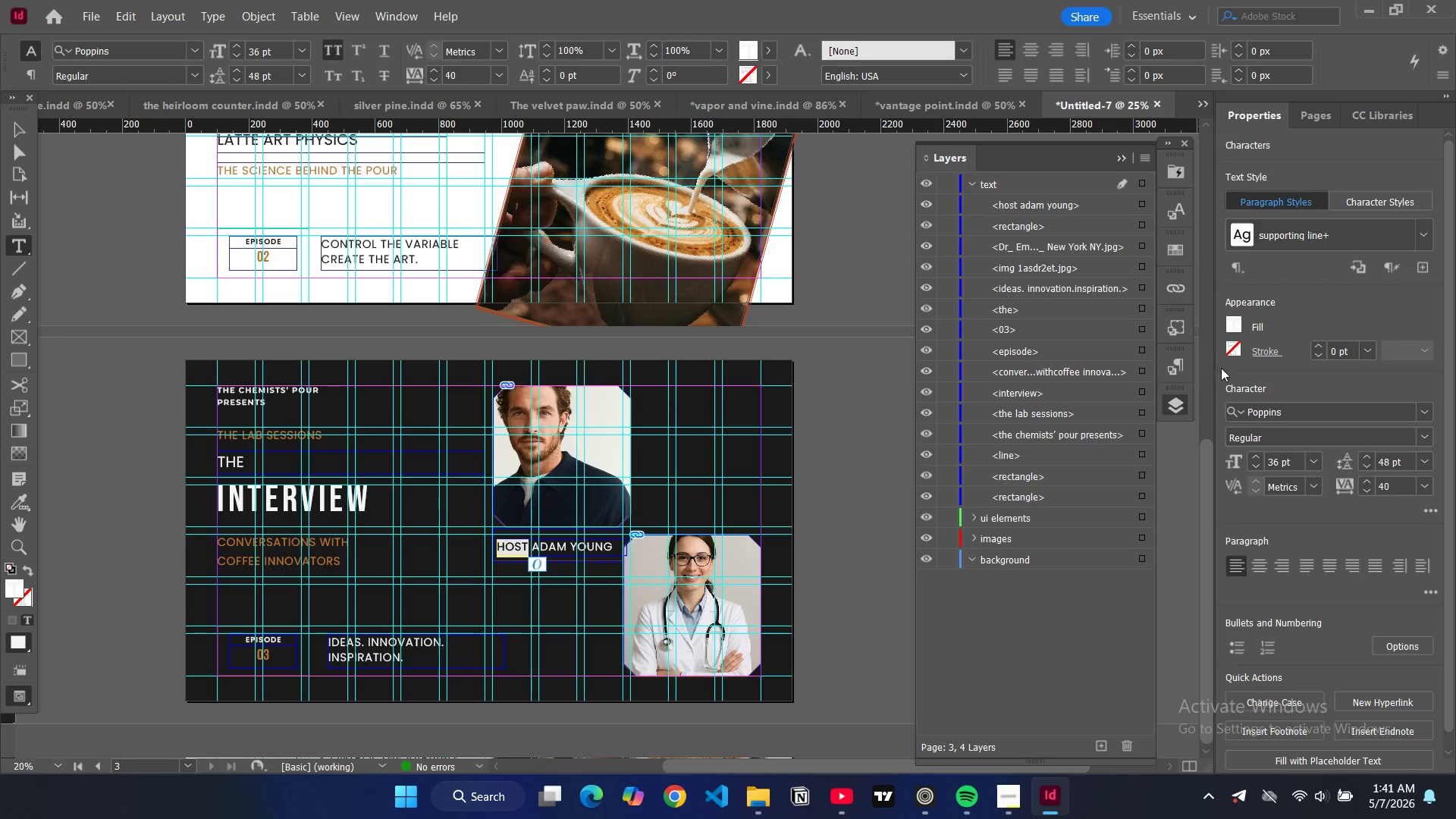 
left_click([1238, 323])
 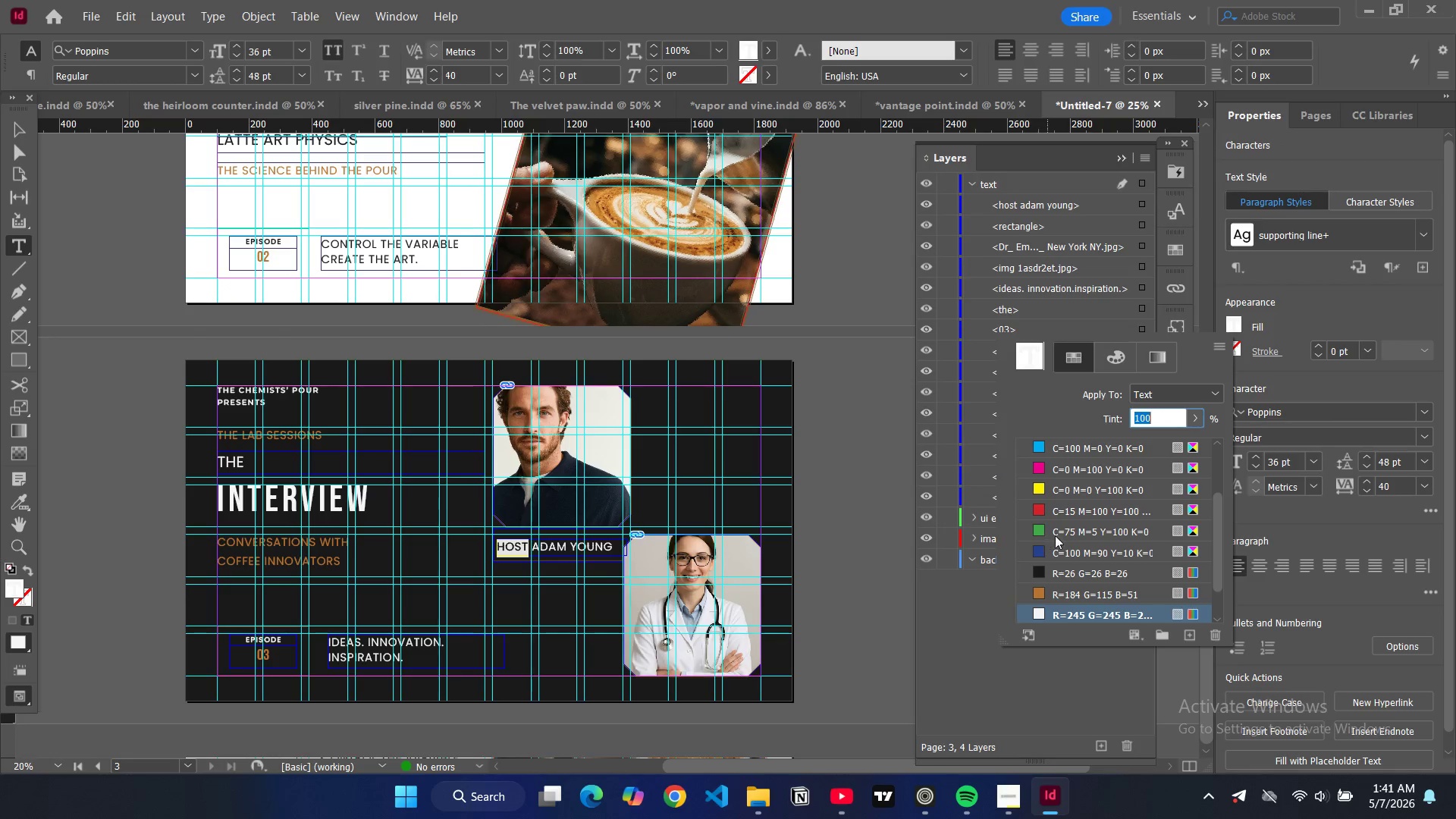 
left_click([1036, 592])
 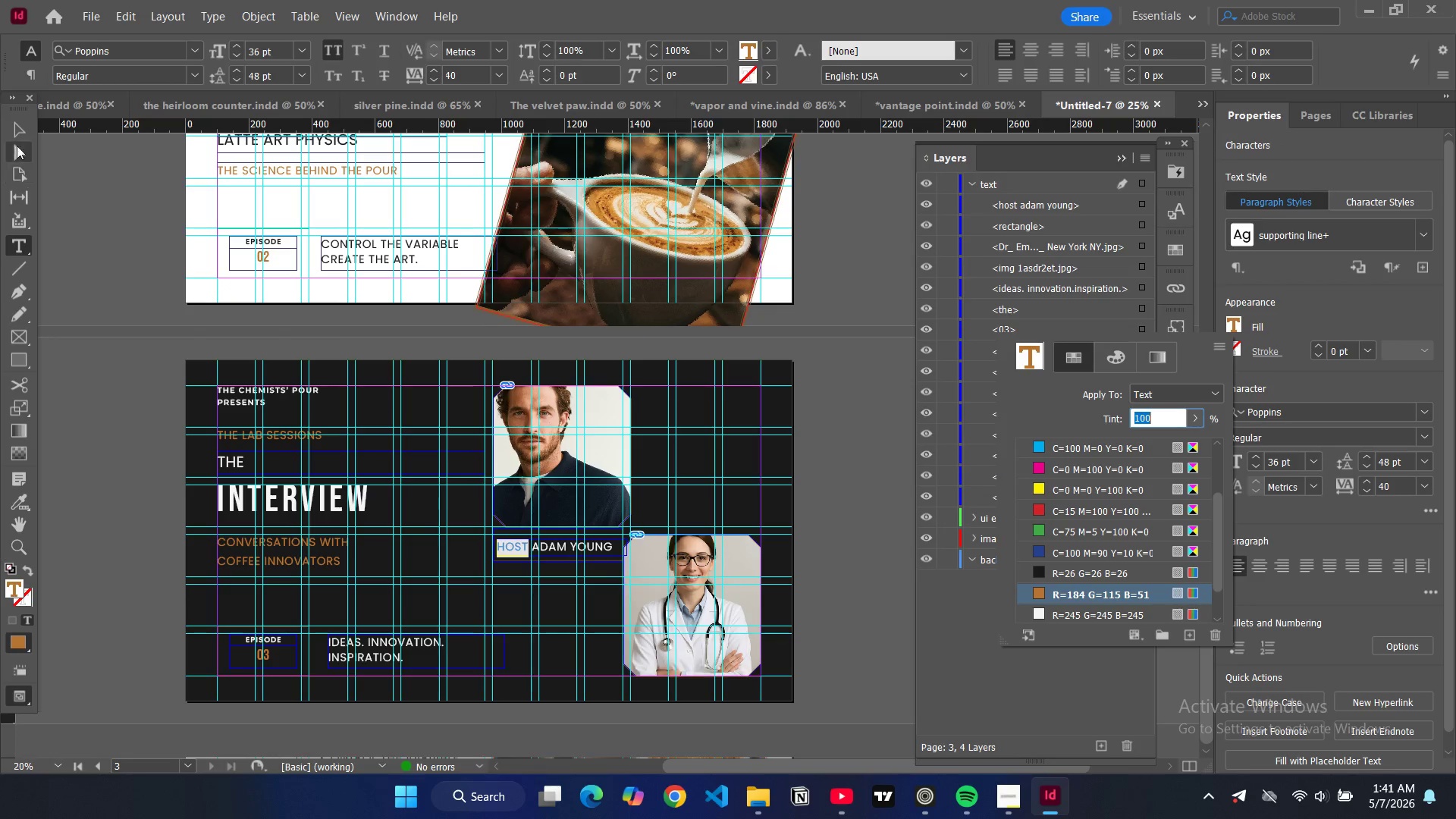 
left_click([14, 132])
 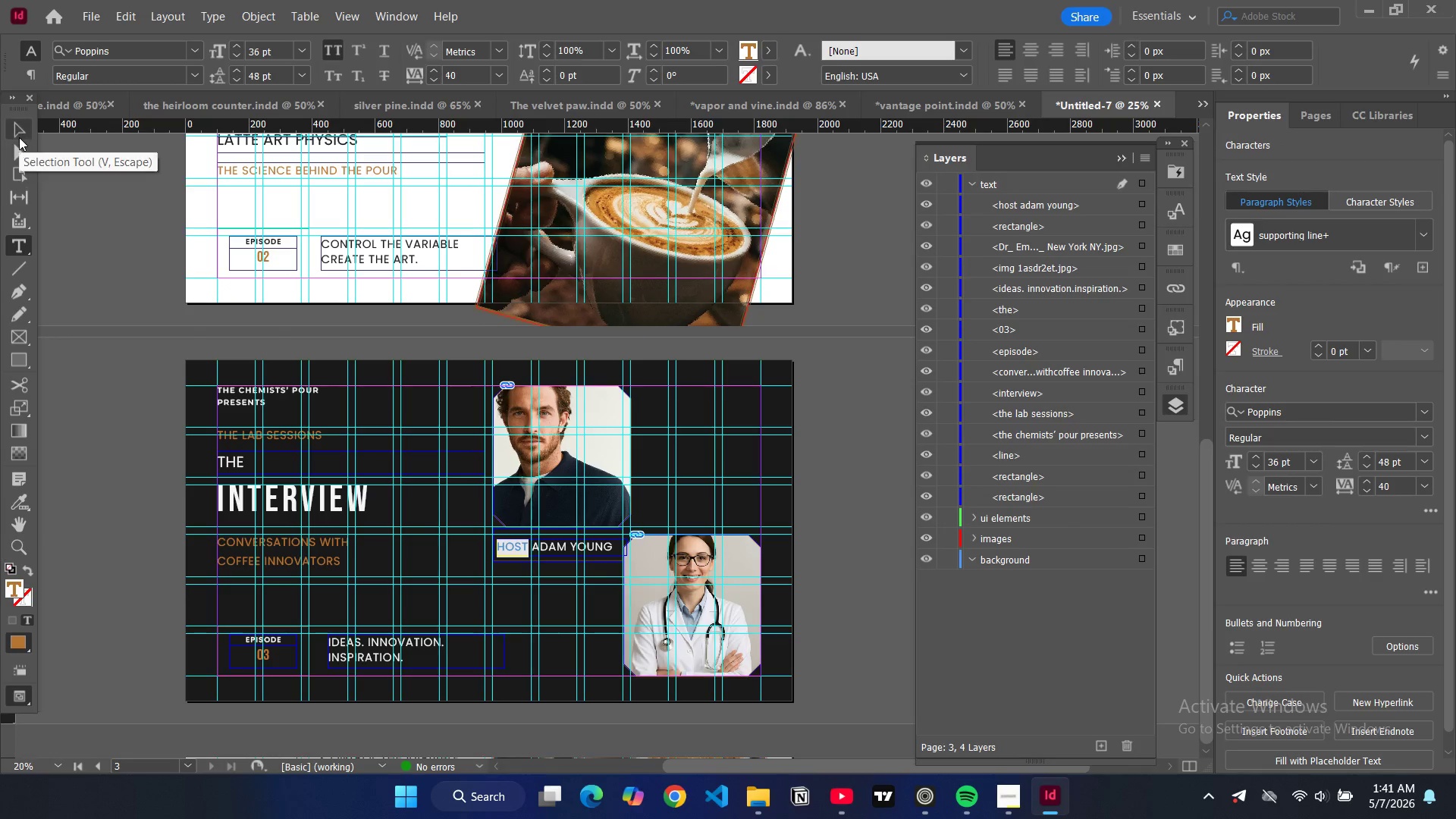 
left_click([17, 131])
 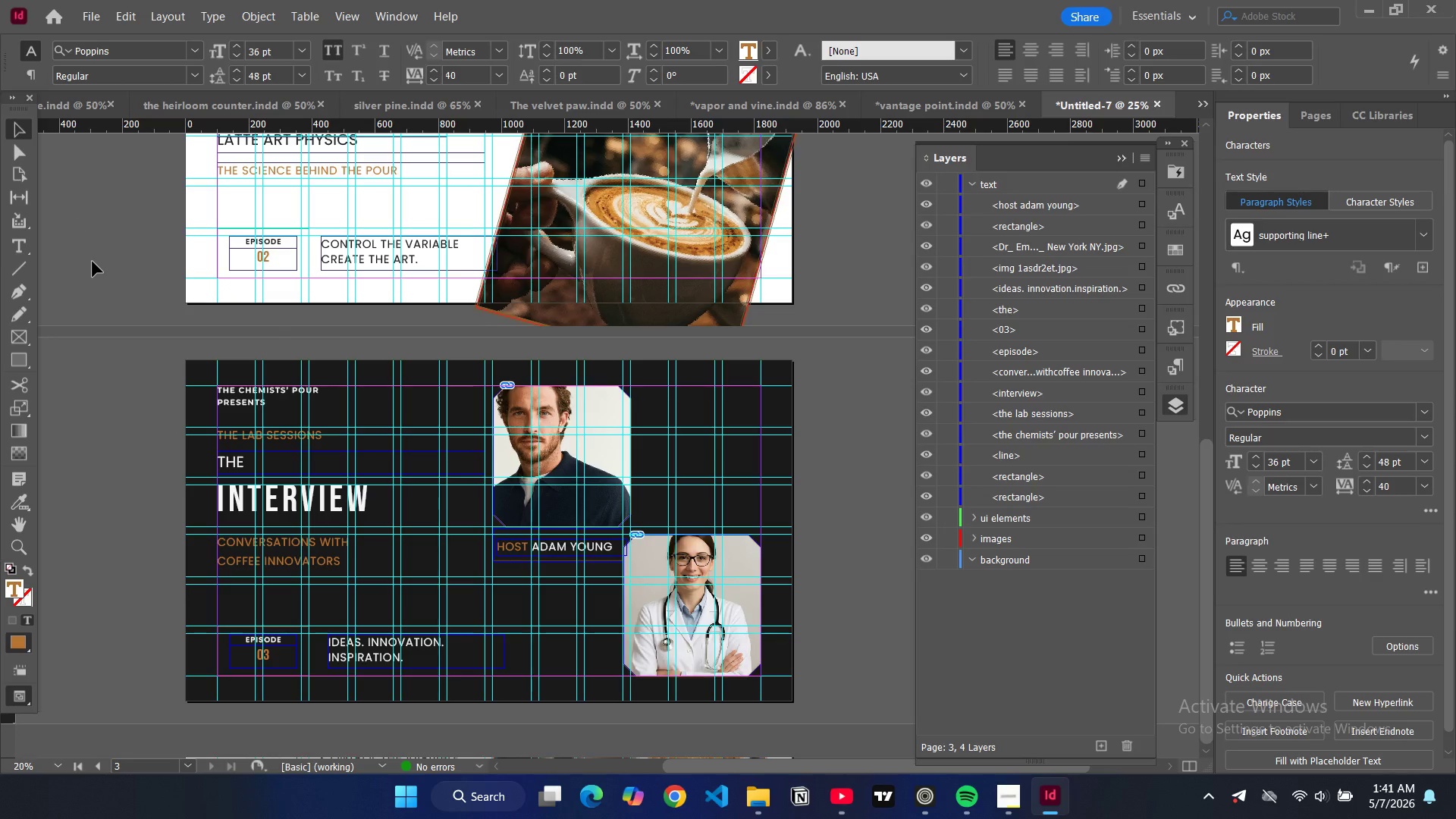 
double_click([93, 262])
 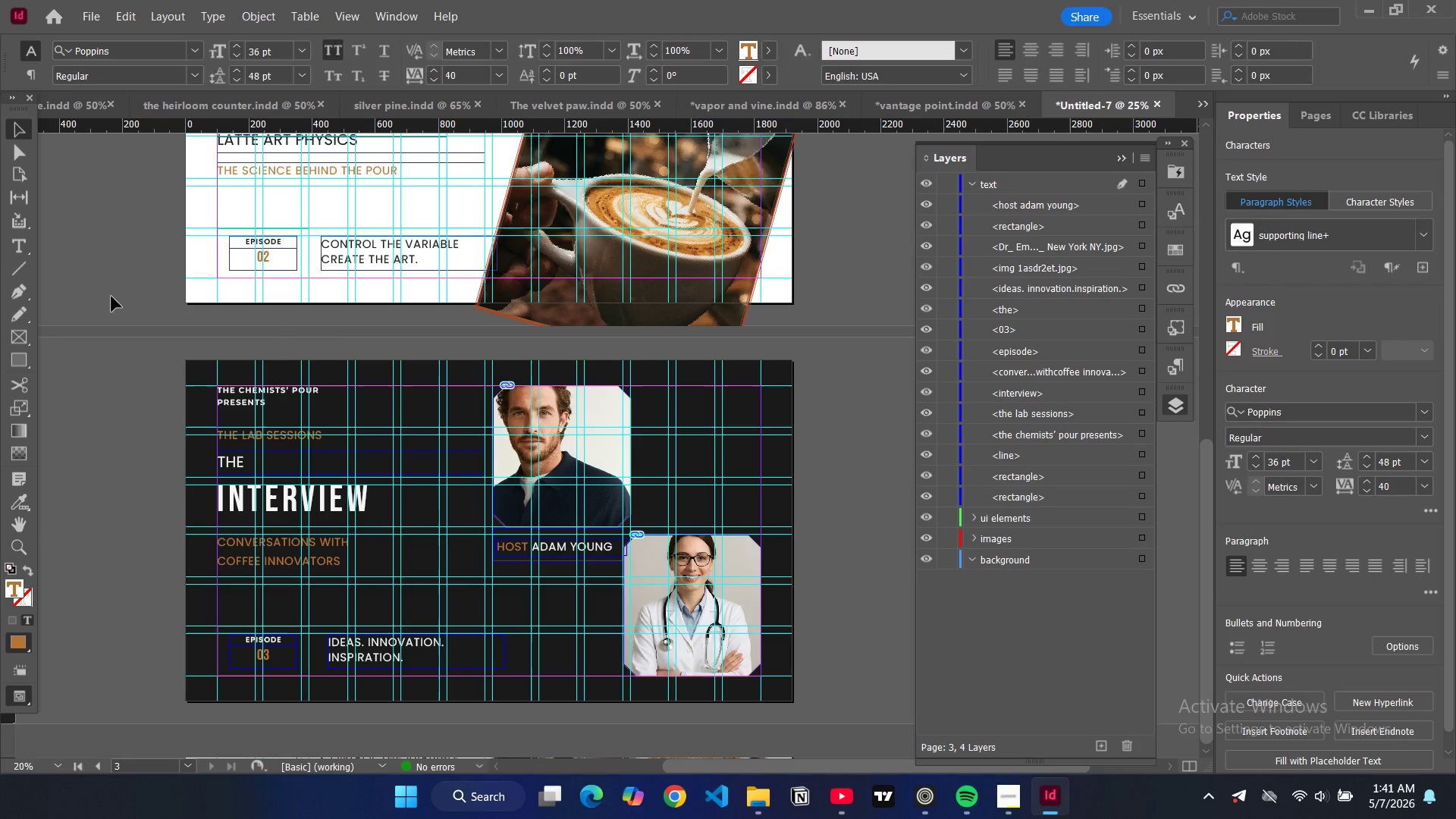 
key(E)
 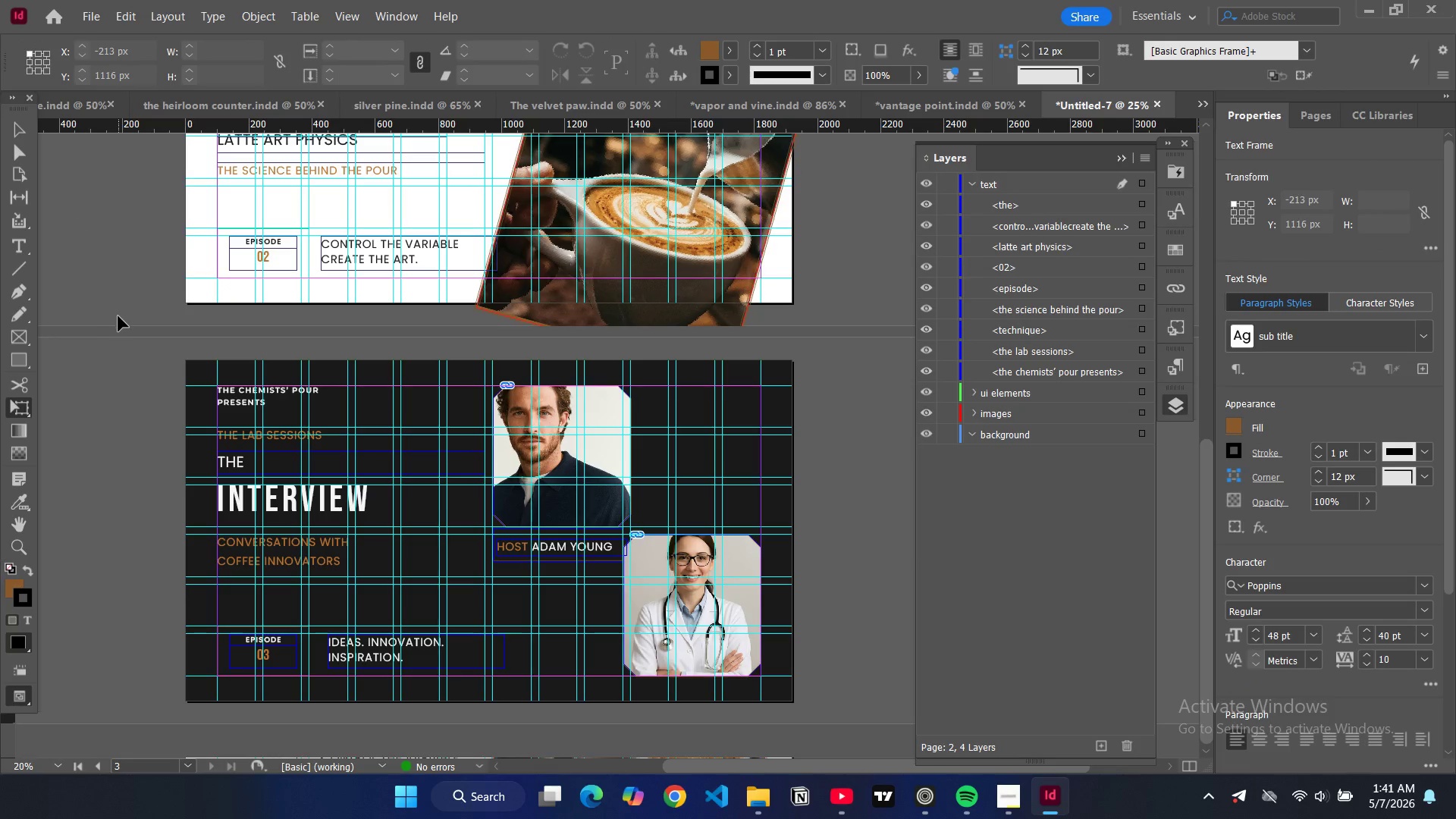 
type(ww)
 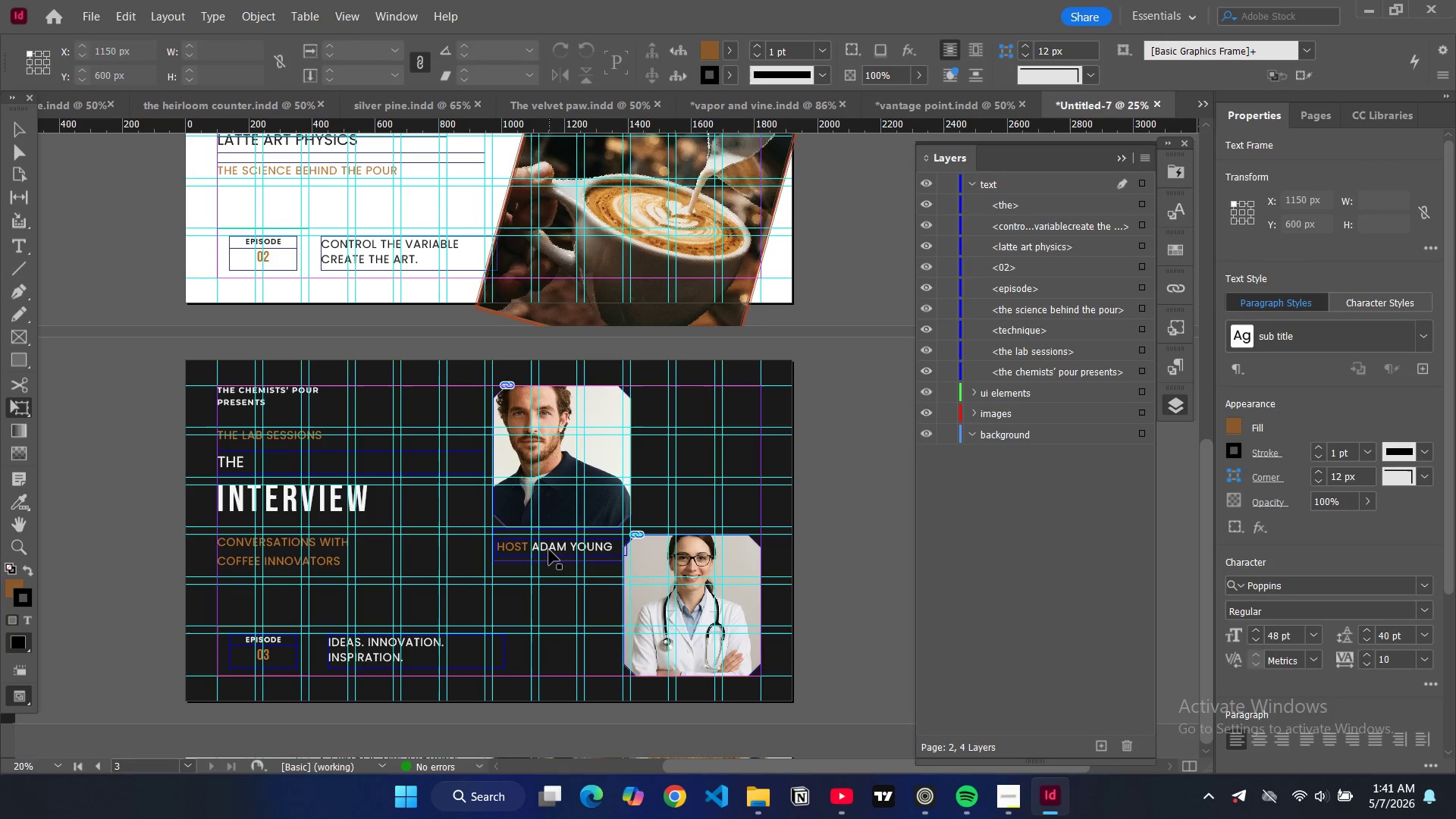 
left_click([549, 550])
 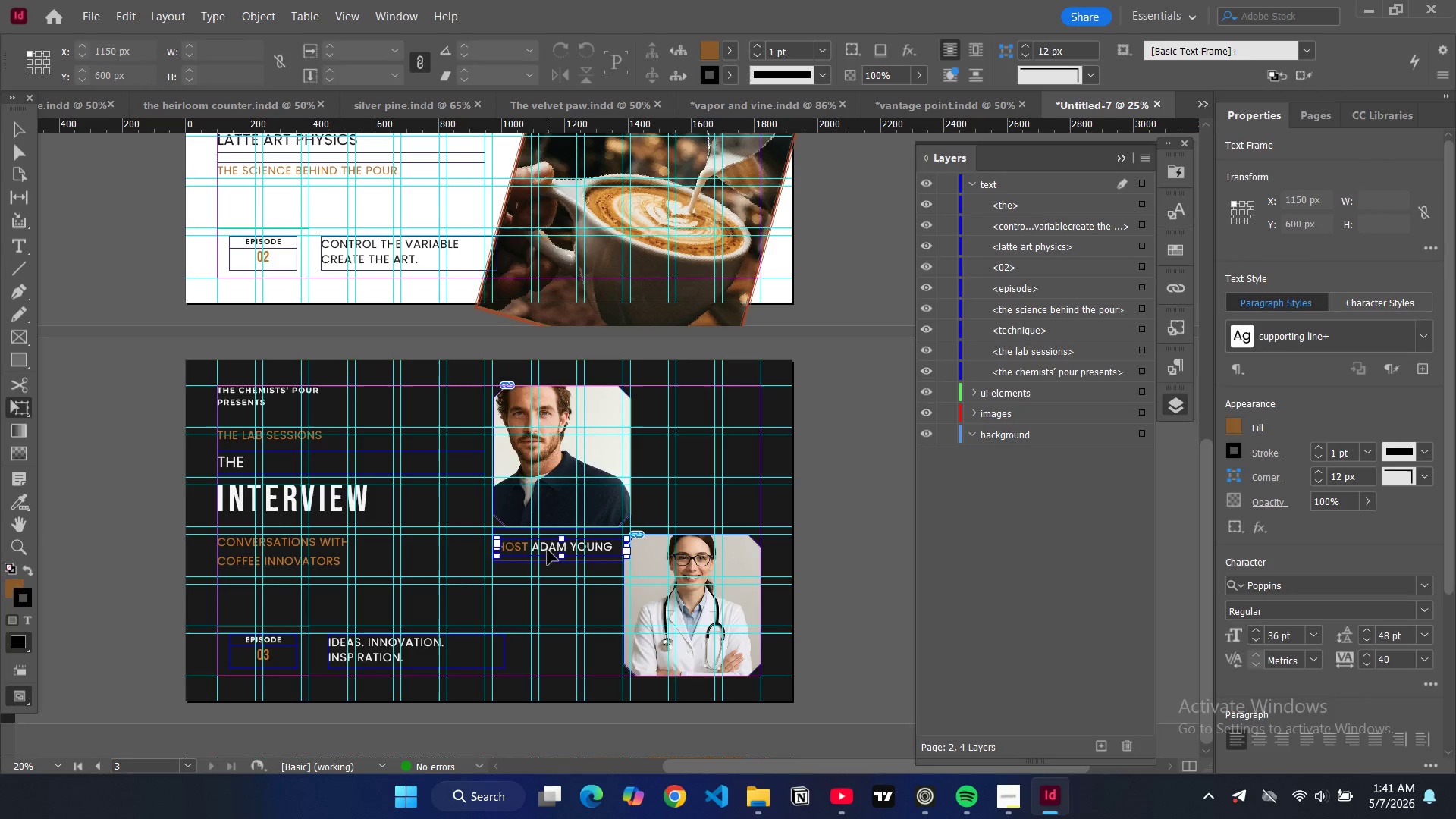 
left_click_drag(start_coordinate=[548, 550], to_coordinate=[544, 547])
 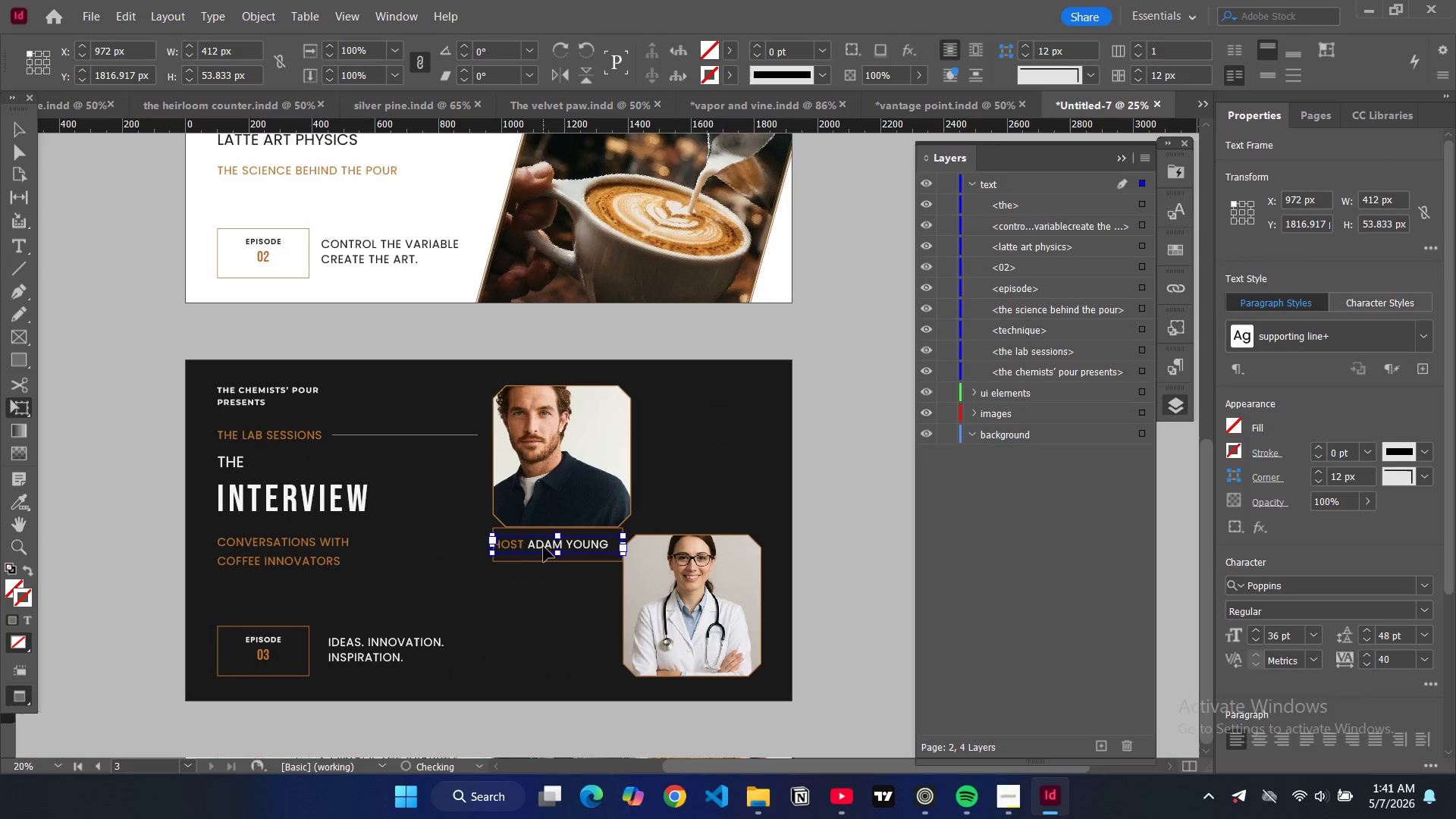 
key(W)
 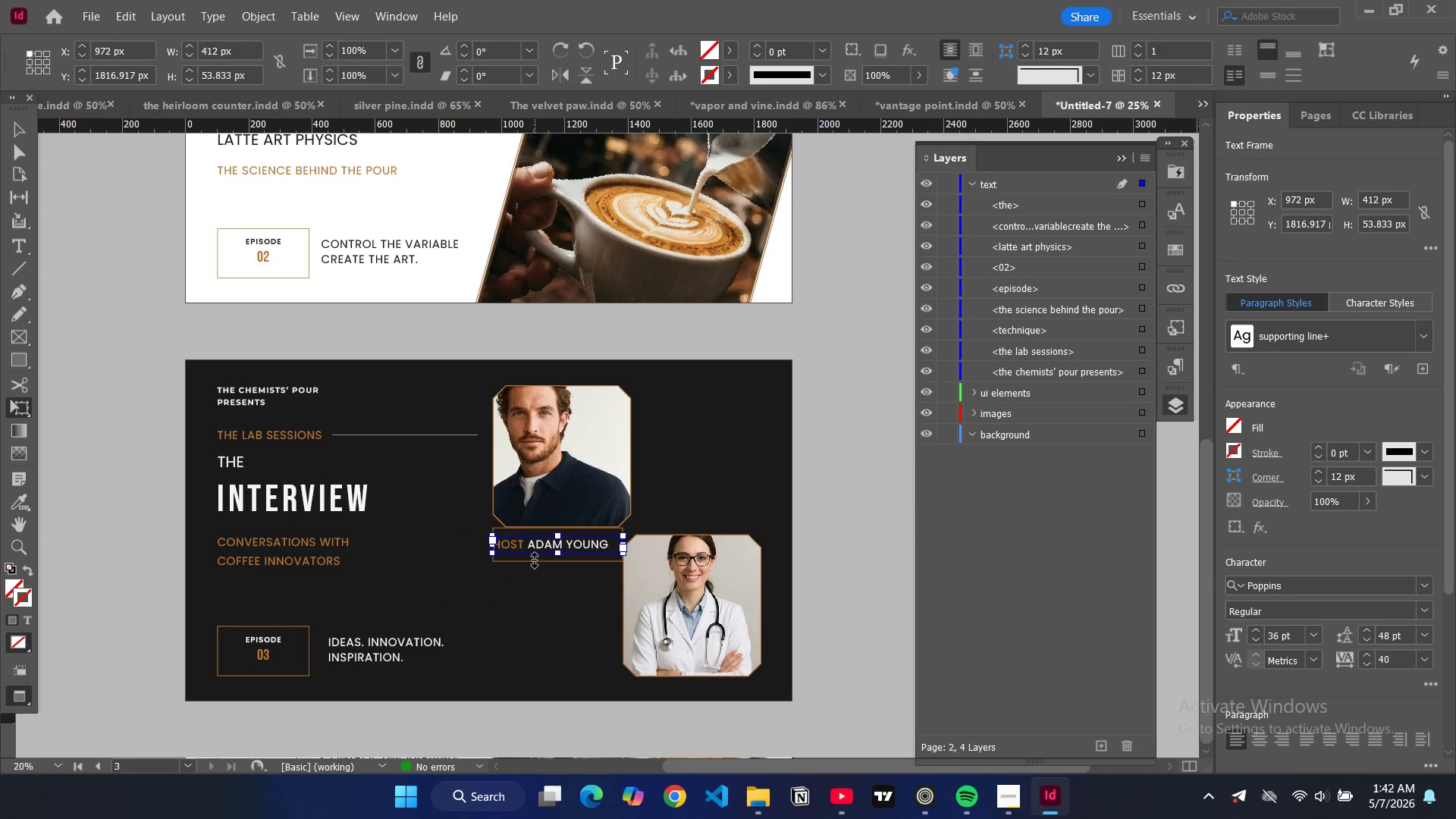 
left_click([510, 594])
 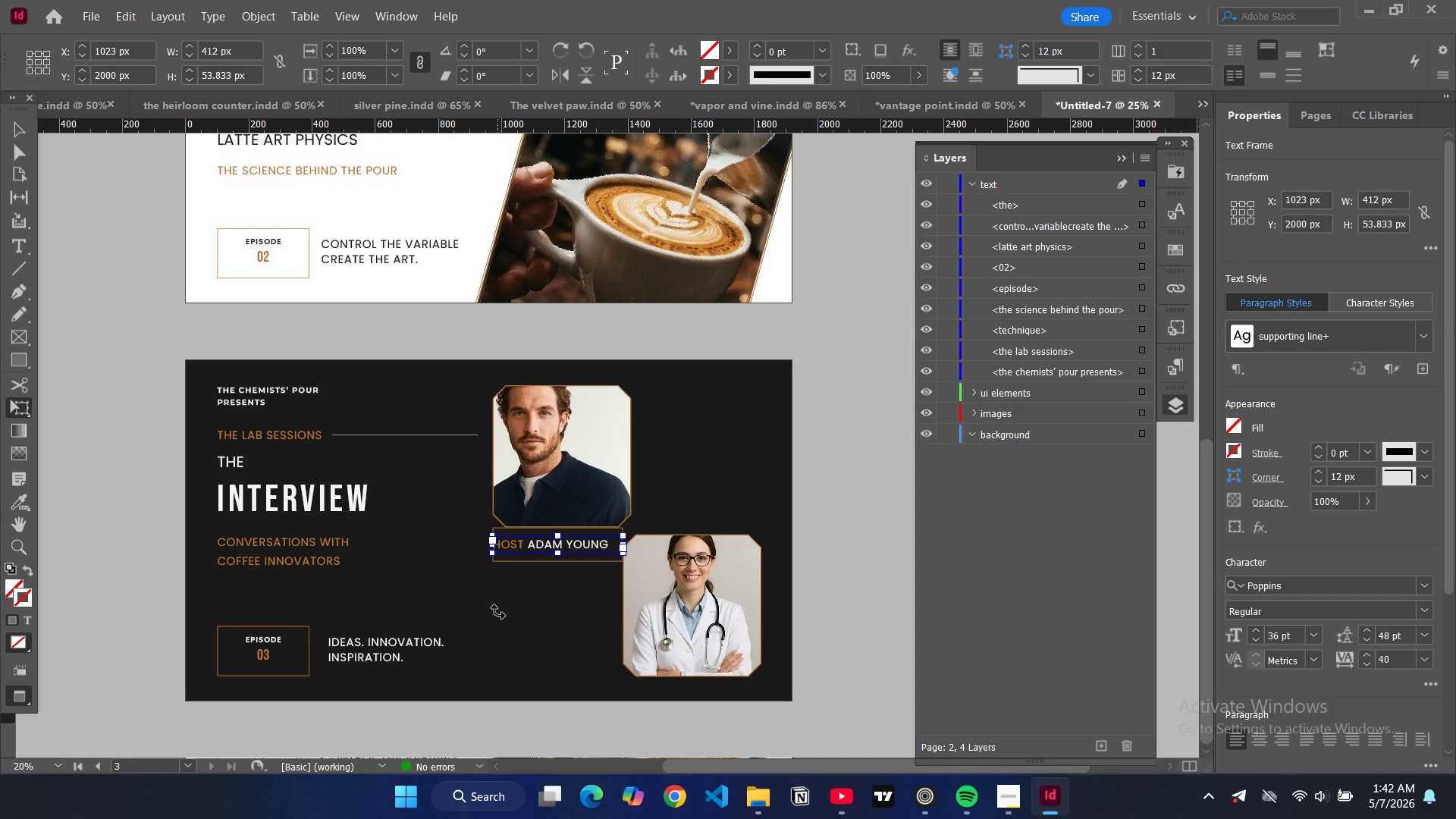 
left_click([497, 611])
 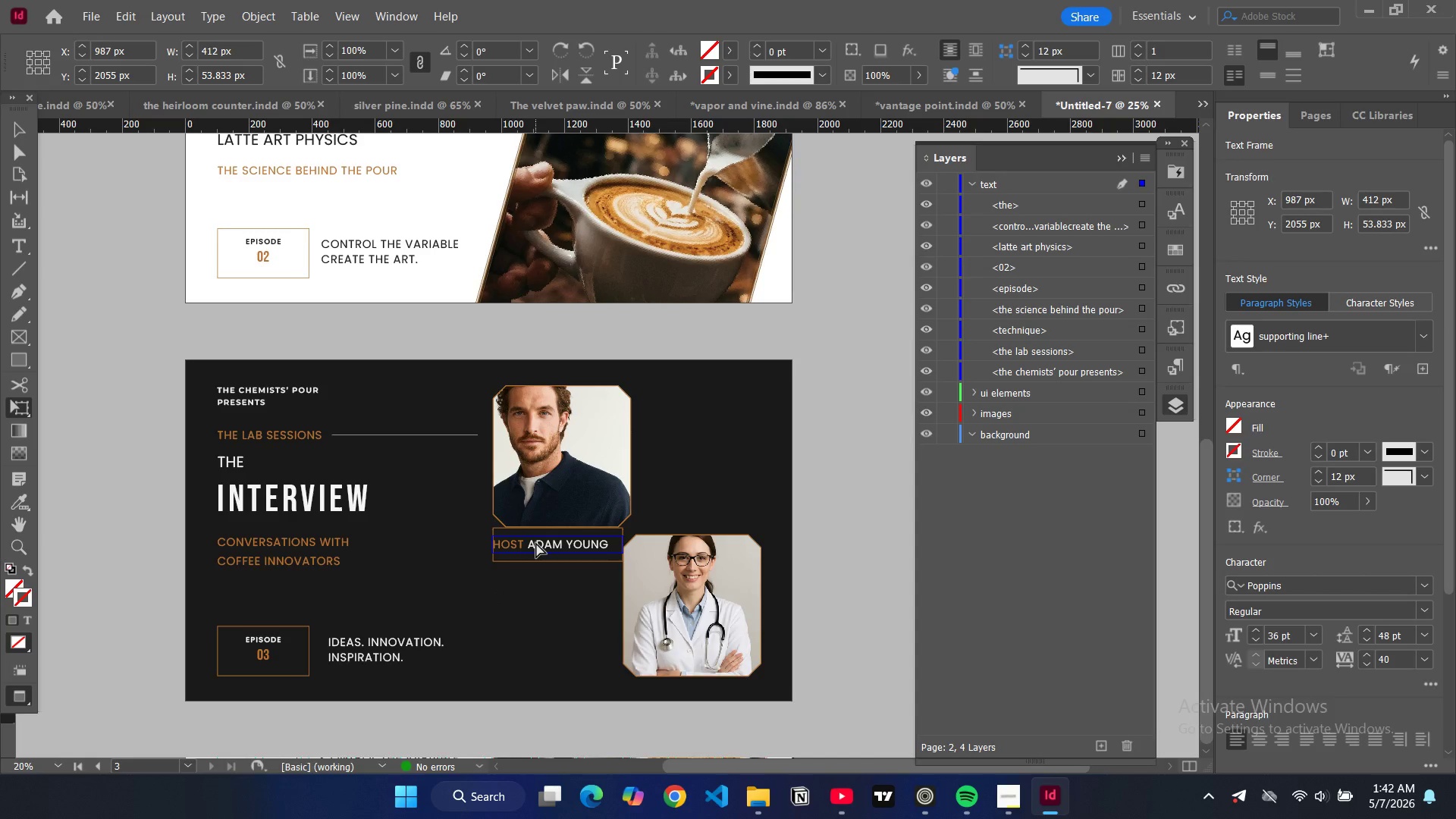 
wait(5.88)
 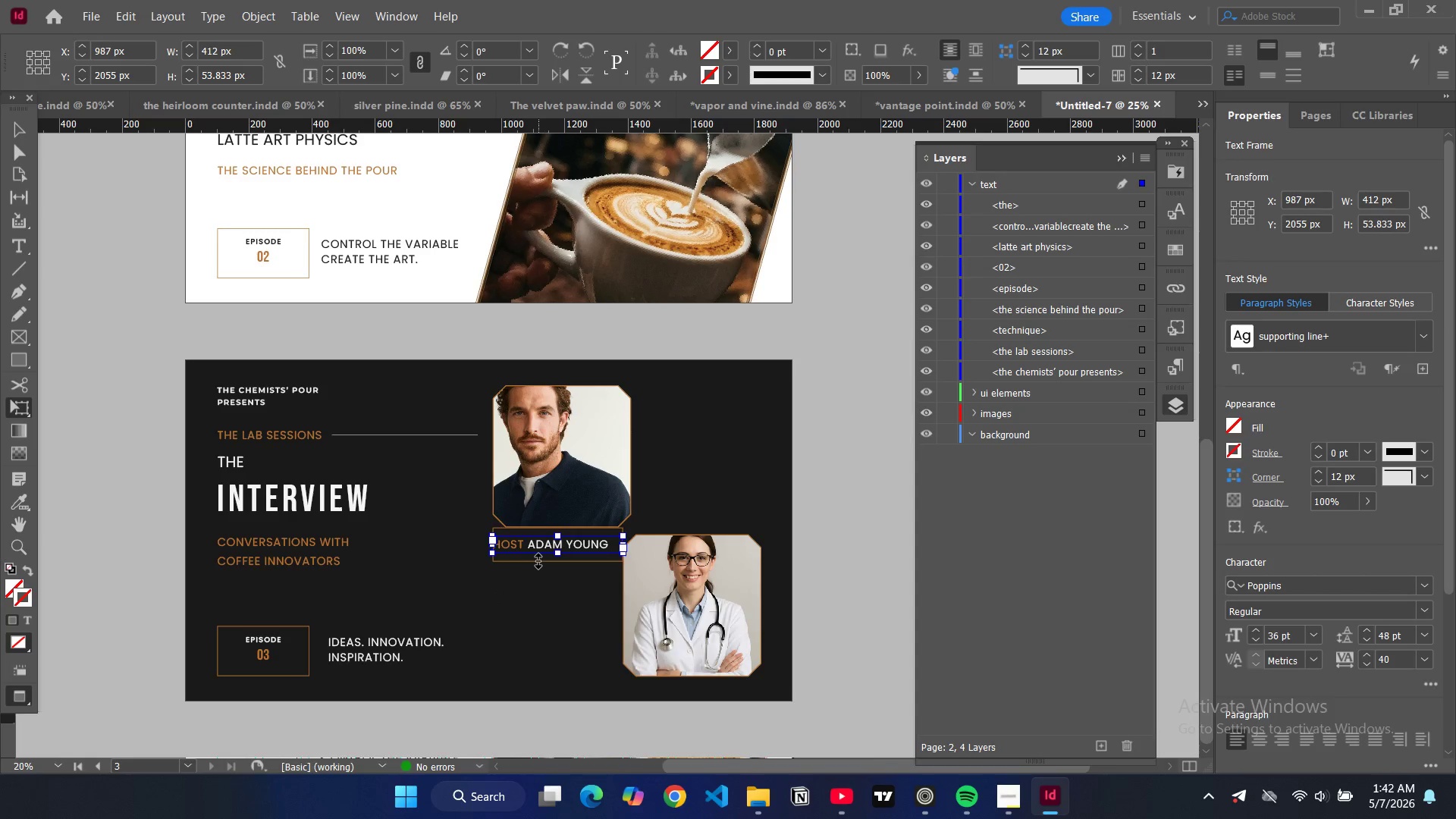 
key(Control+Shift+C)
 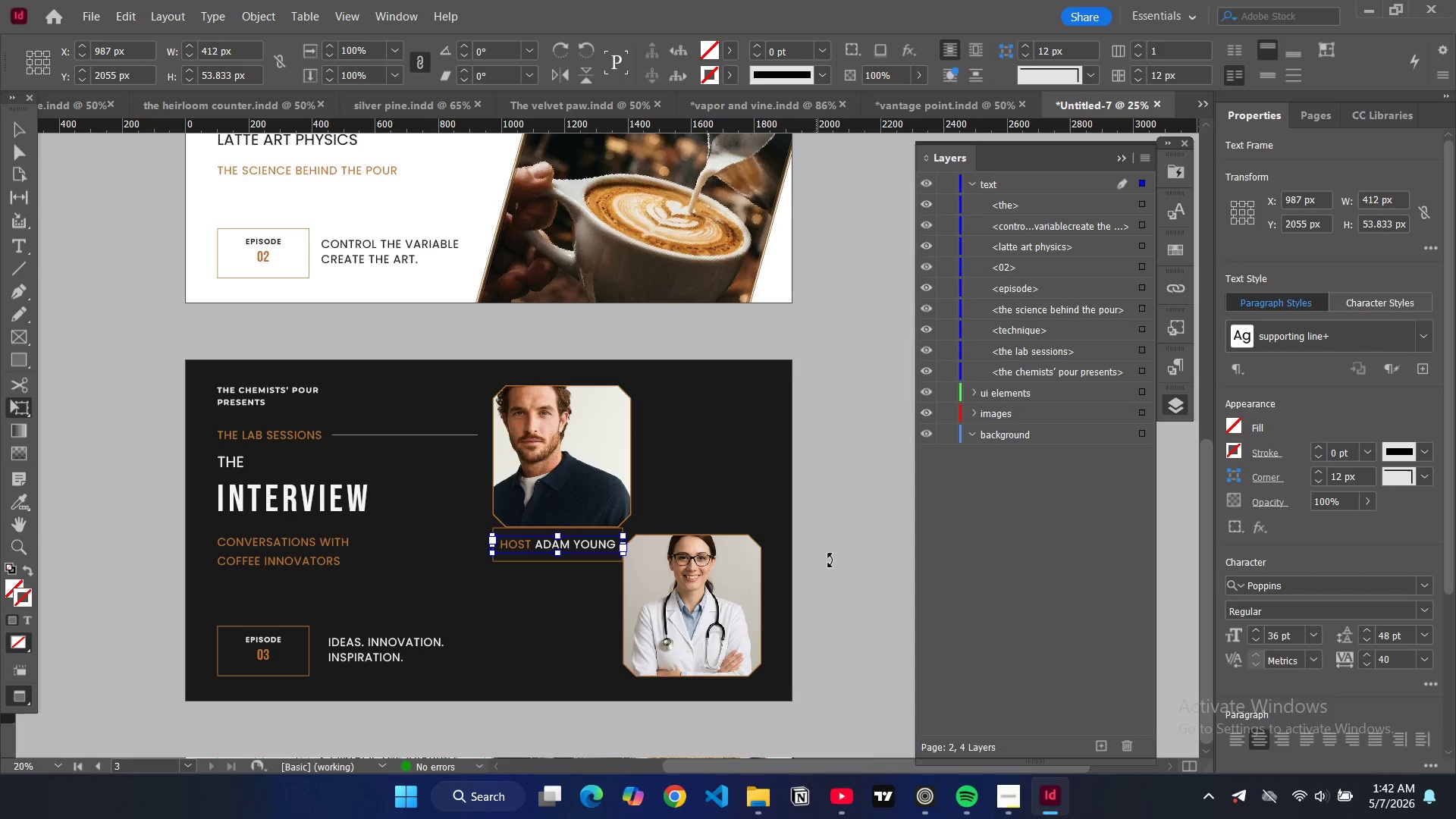 
left_click([896, 587])
 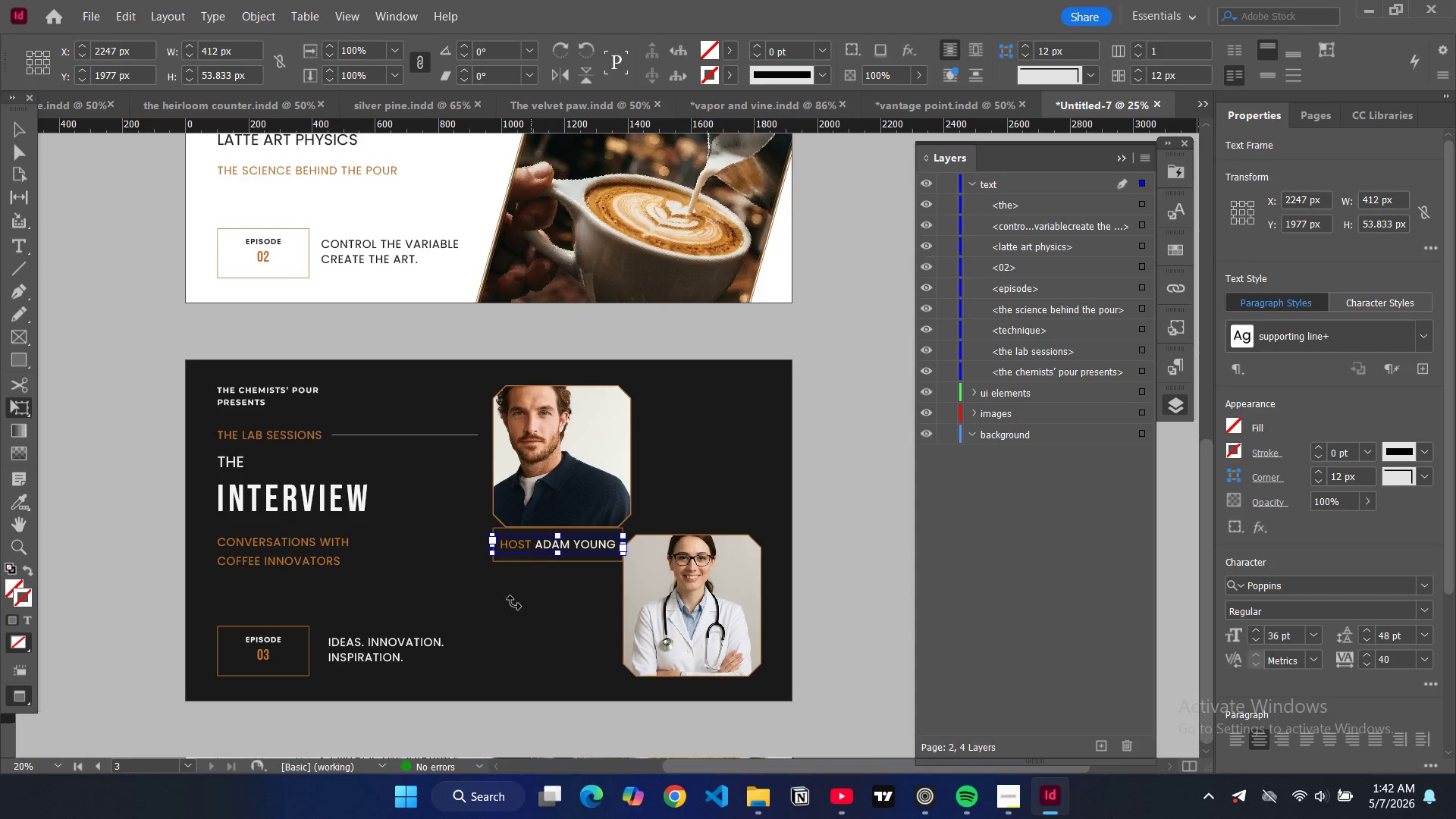 
left_click([480, 663])
 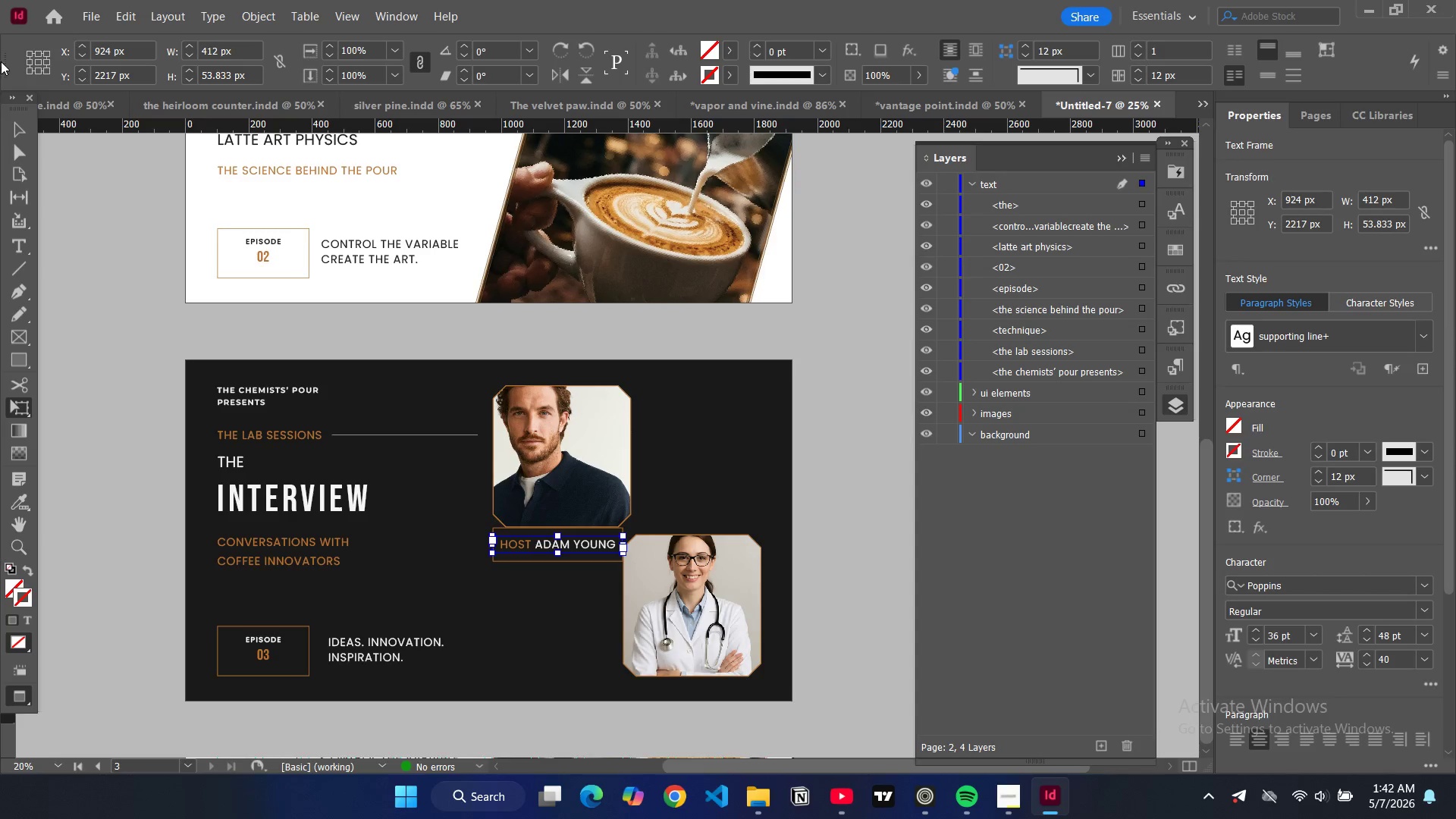 
left_click([11, 138])
 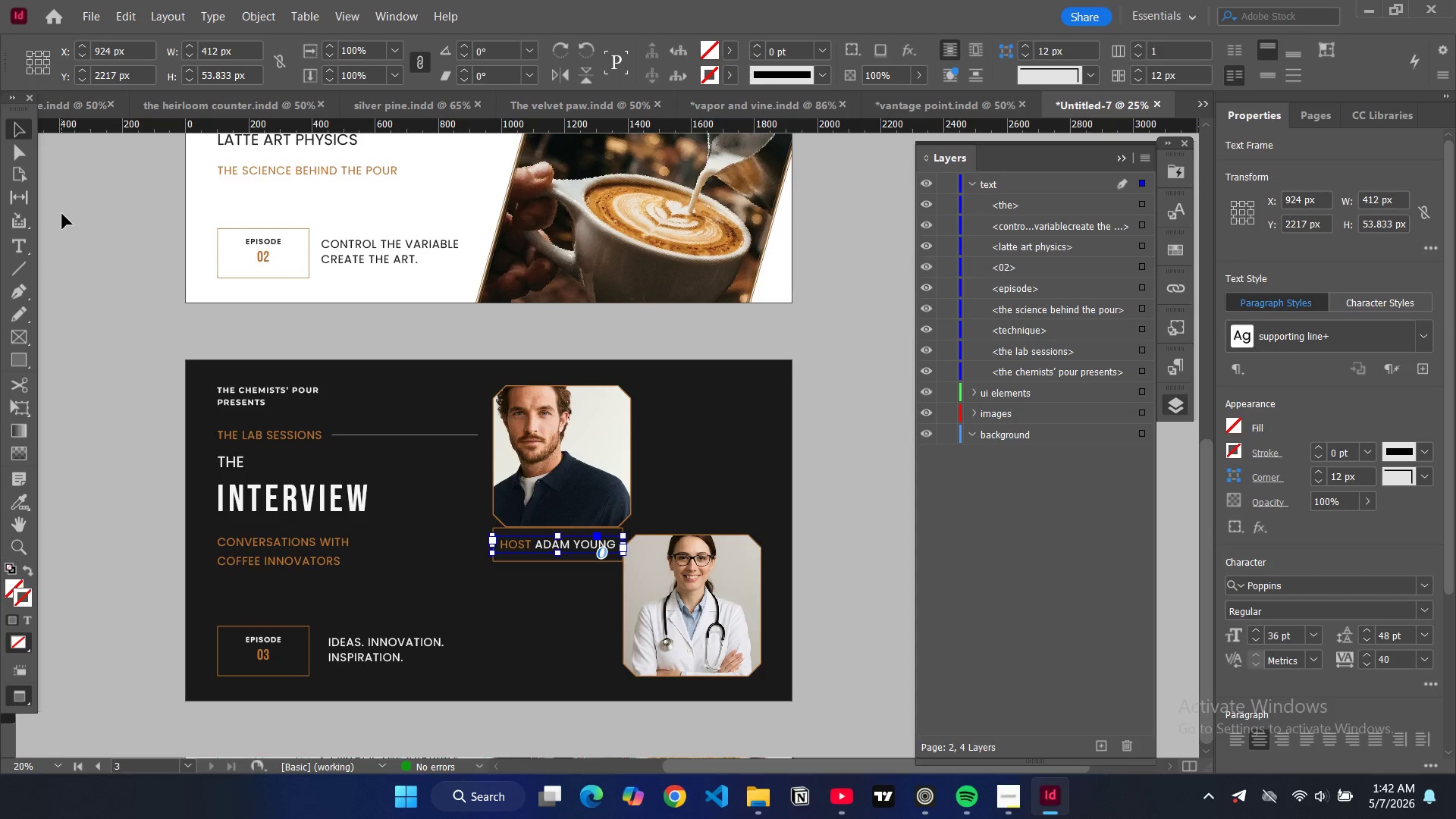 
double_click([62, 214])
 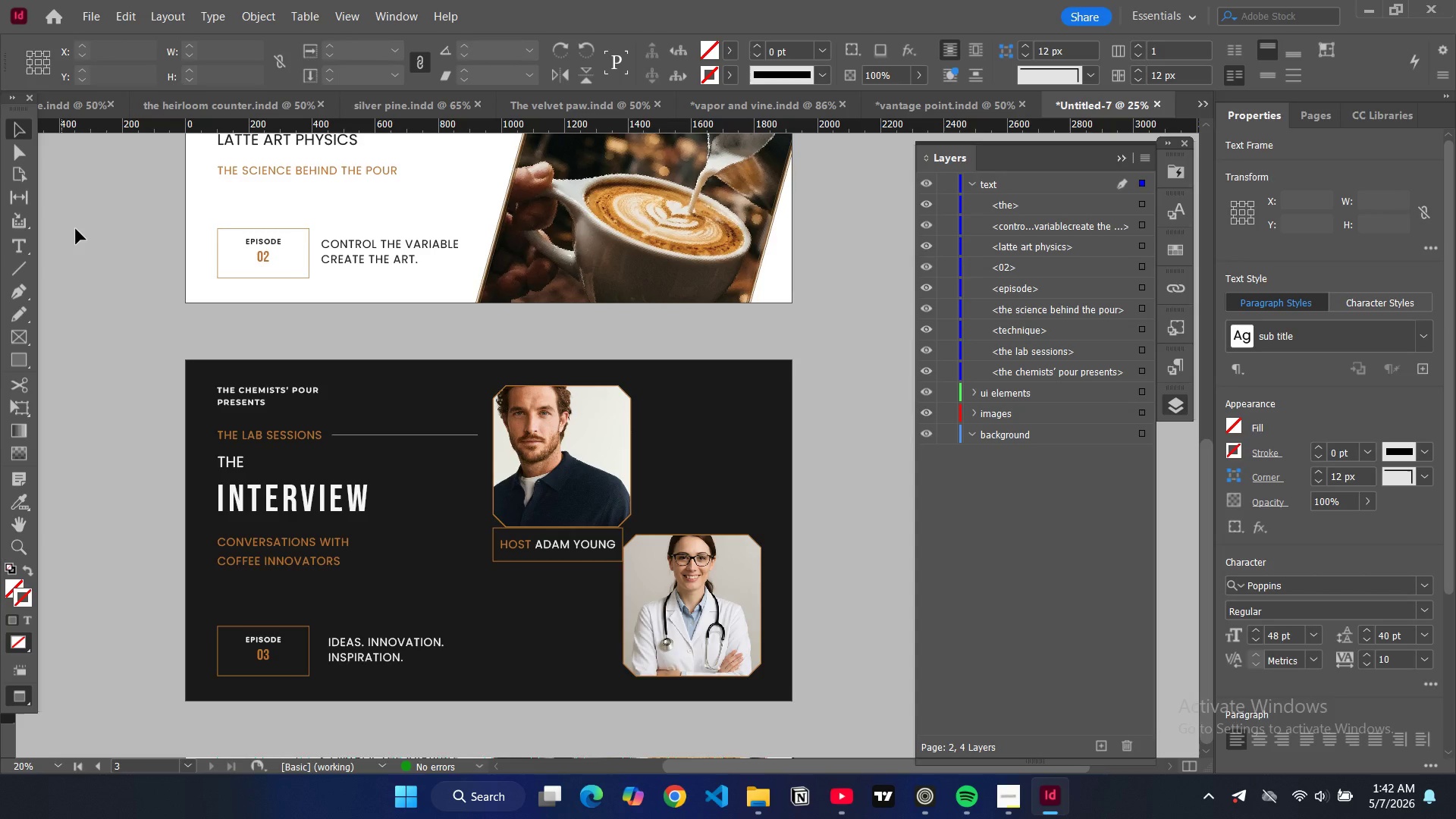 
type(ww)
 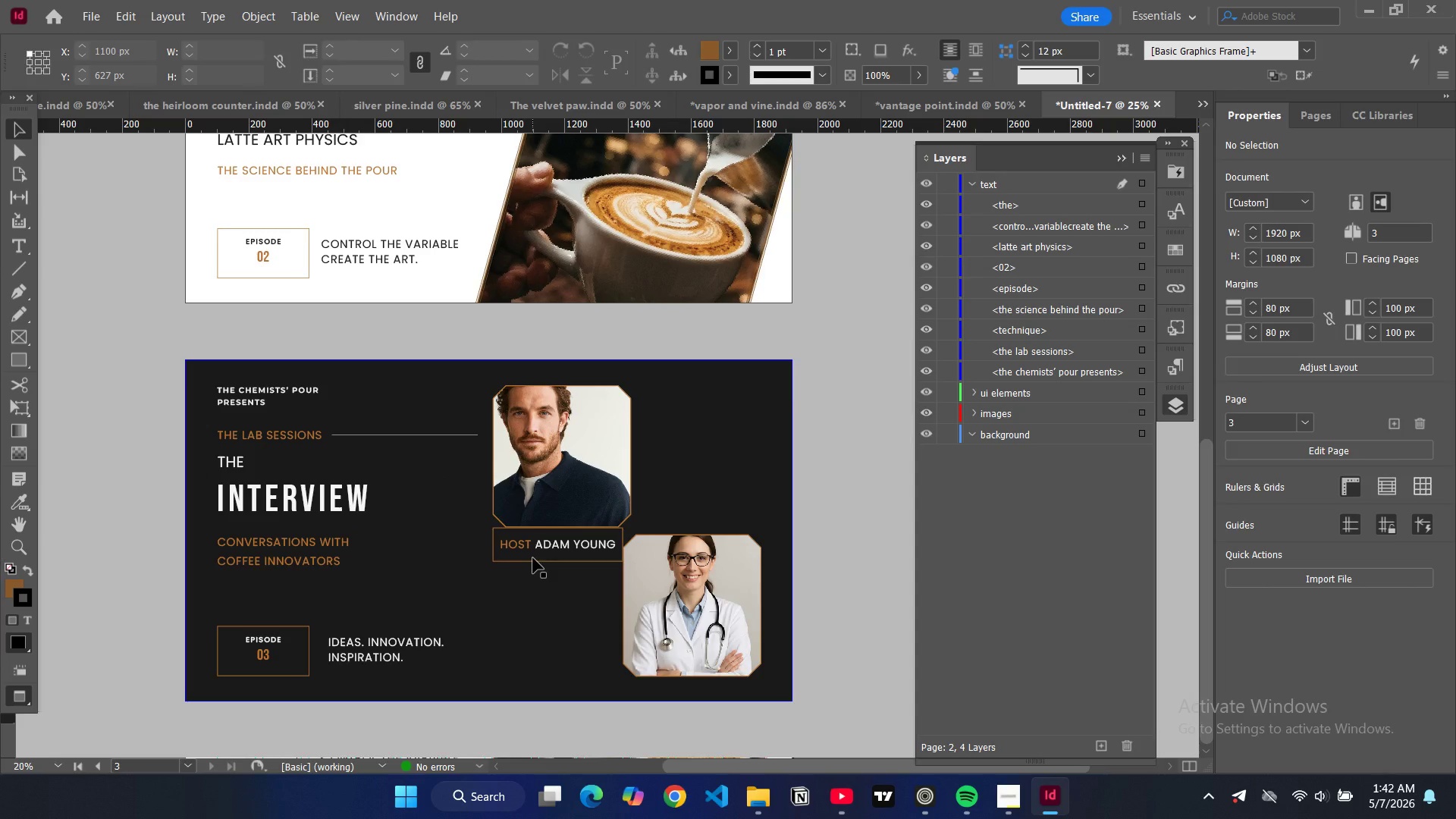 
wait(16.7)
 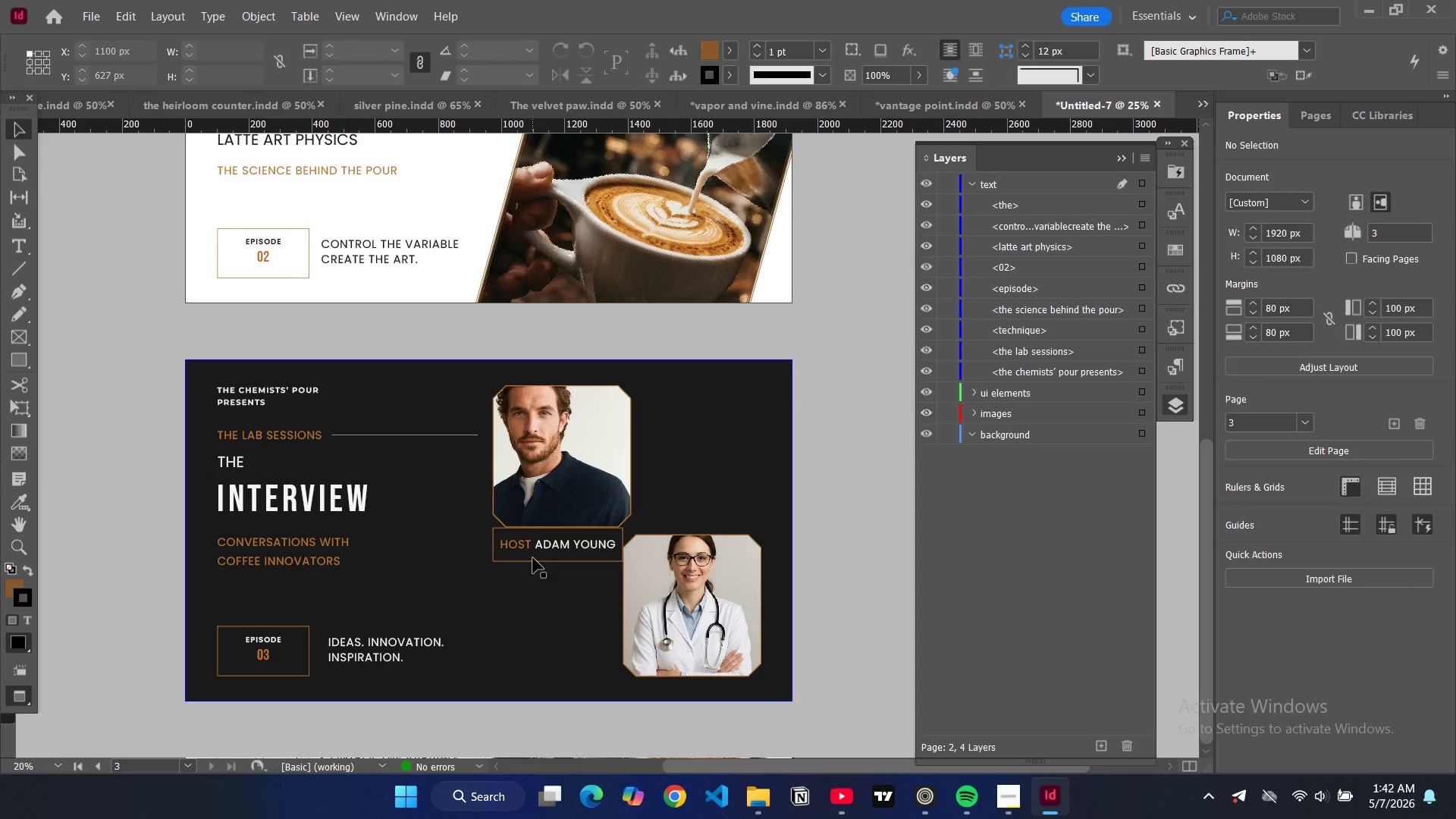 
left_click([538, 548])
 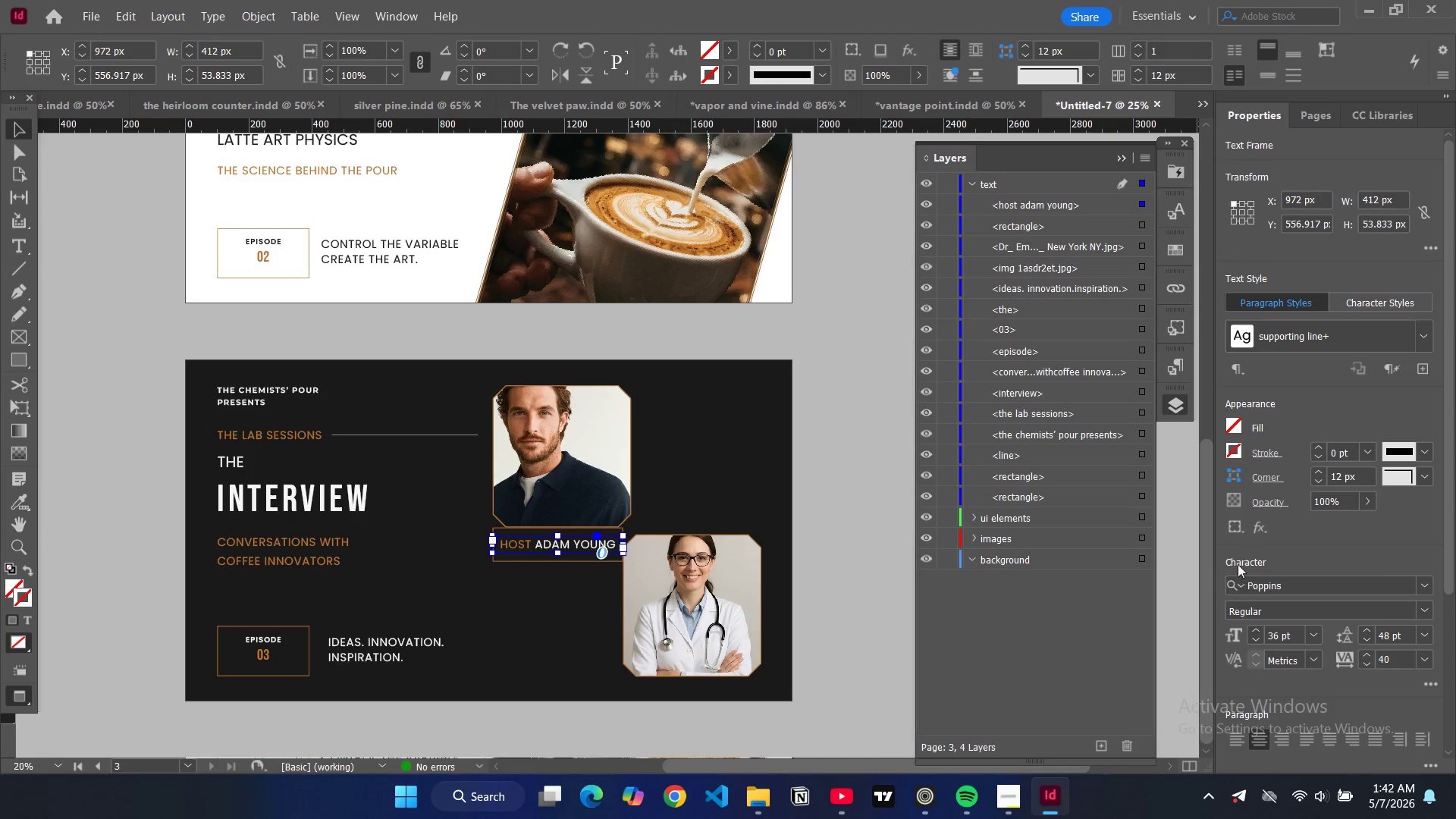 
wait(5.55)
 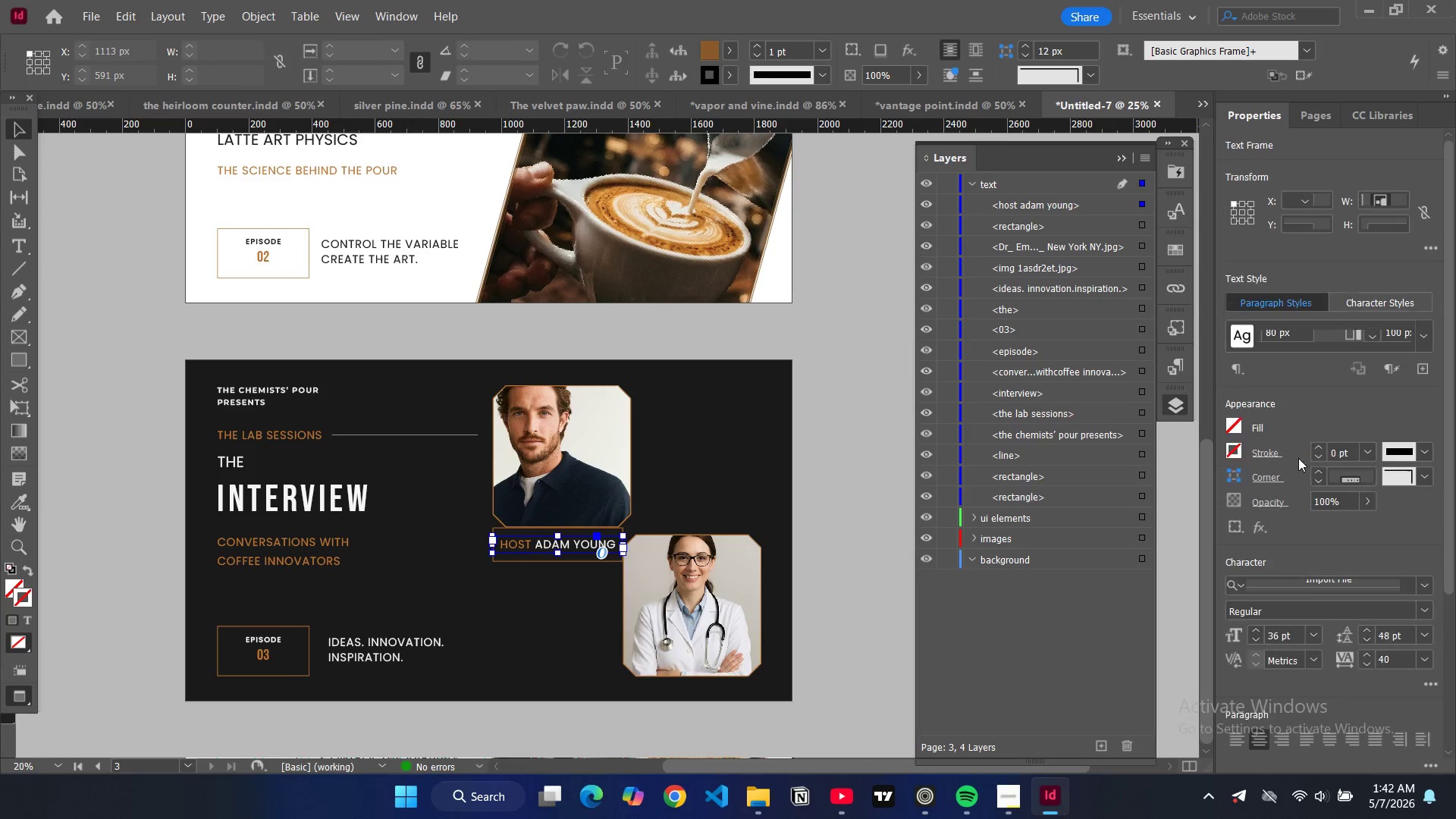 
left_click([1311, 639])
 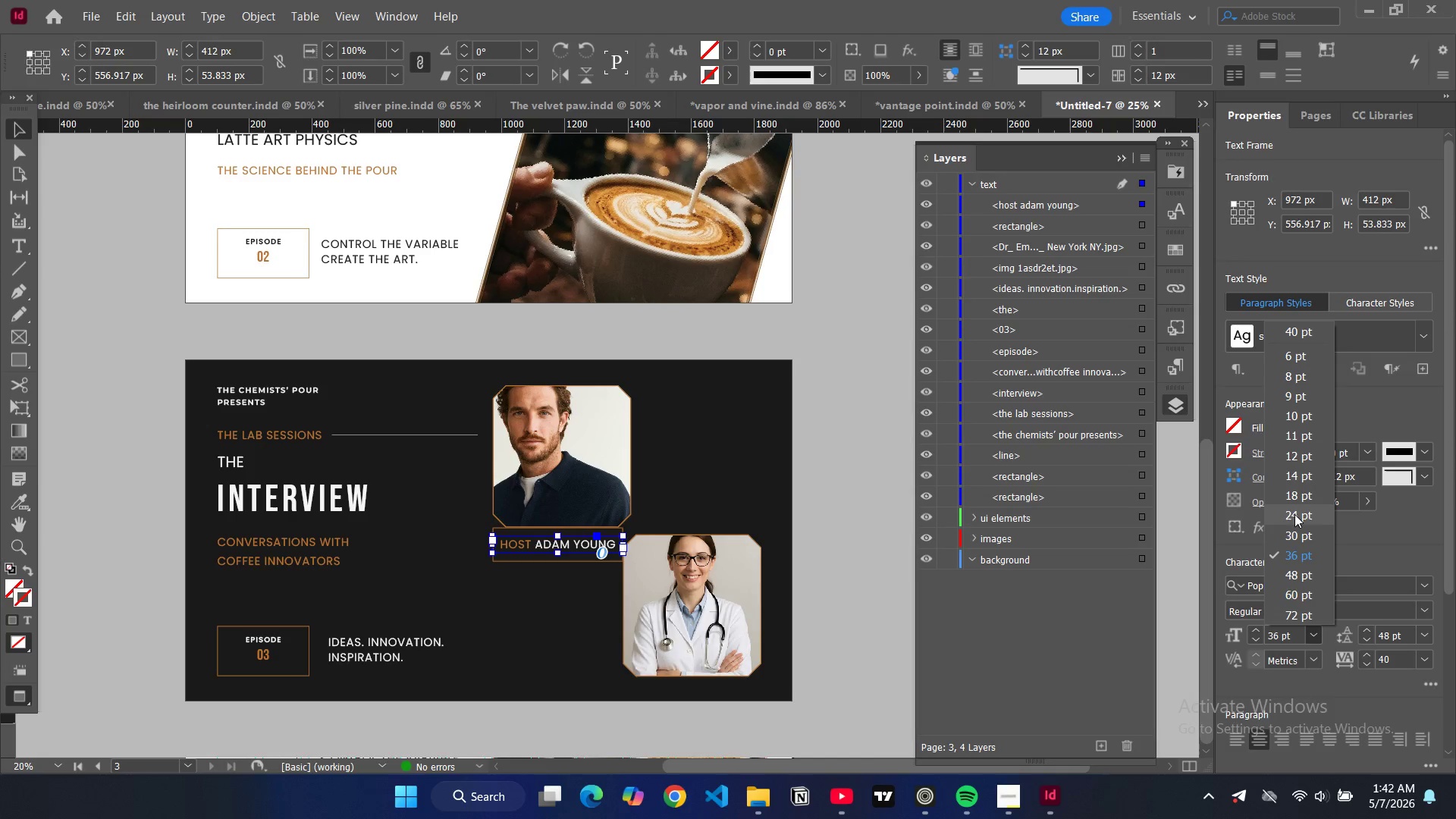 
left_click([1294, 513])
 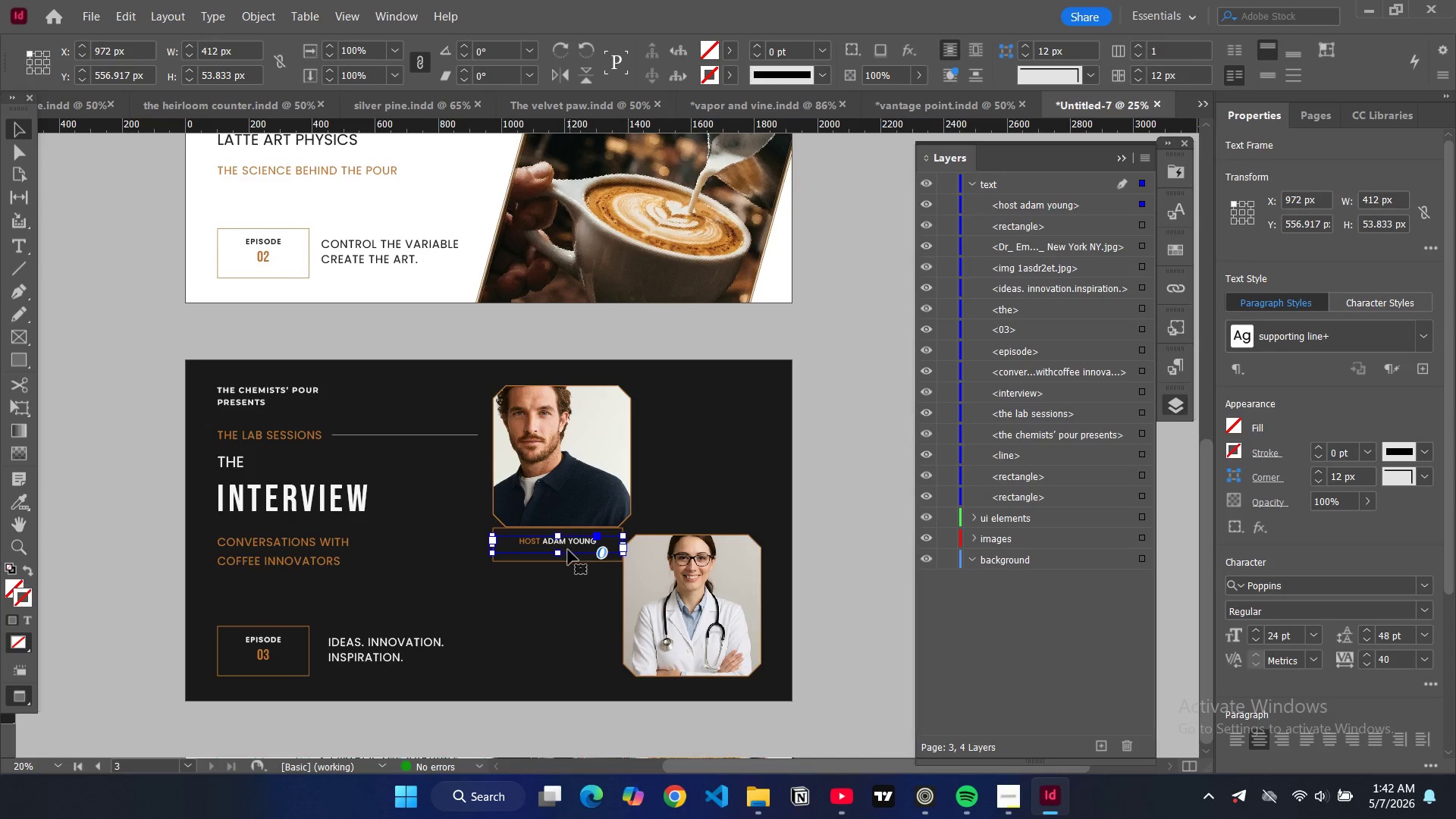 
left_click_drag(start_coordinate=[557, 552], to_coordinate=[557, 548])
 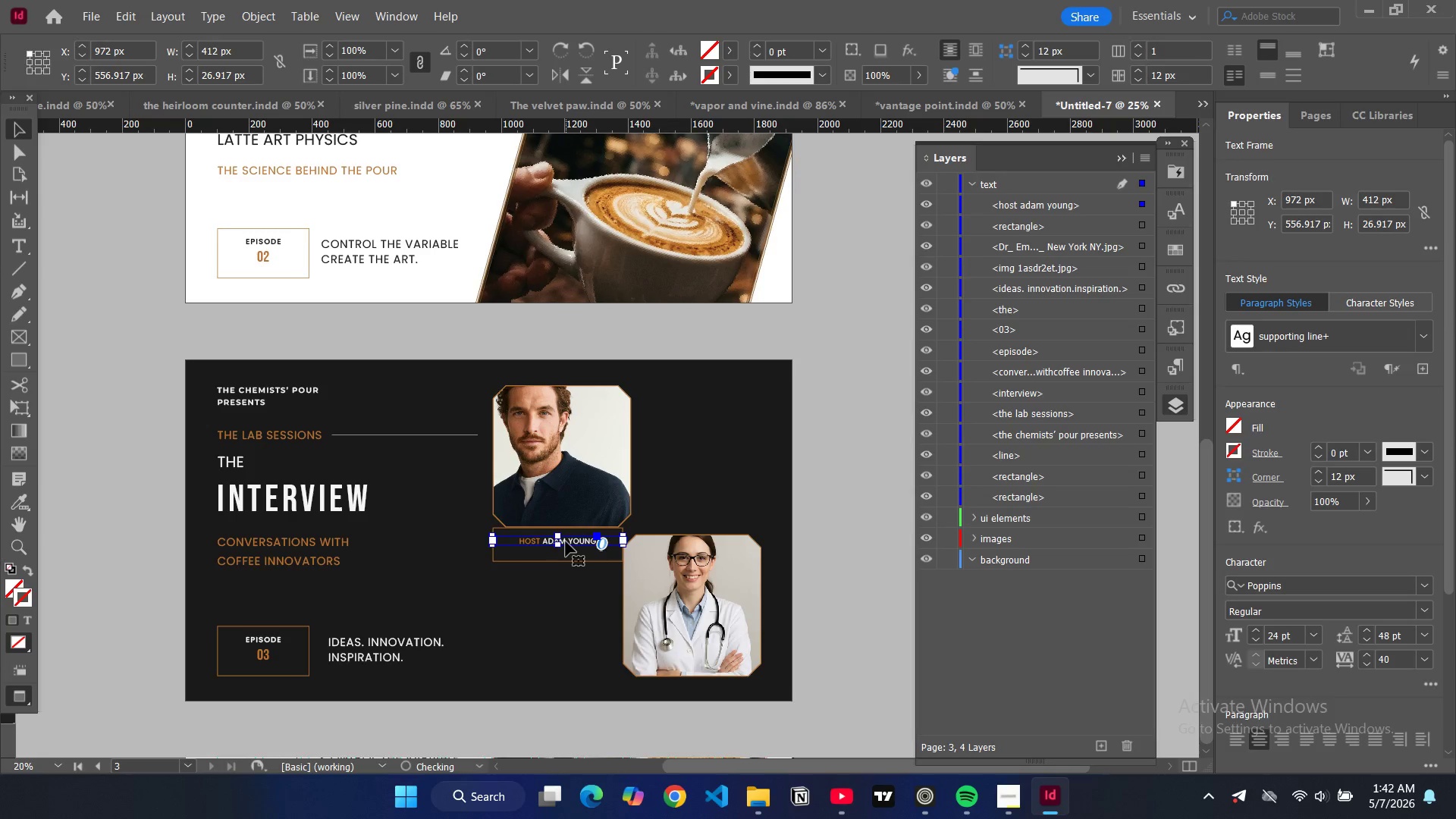 
left_click_drag(start_coordinate=[566, 541], to_coordinate=[566, 547])
 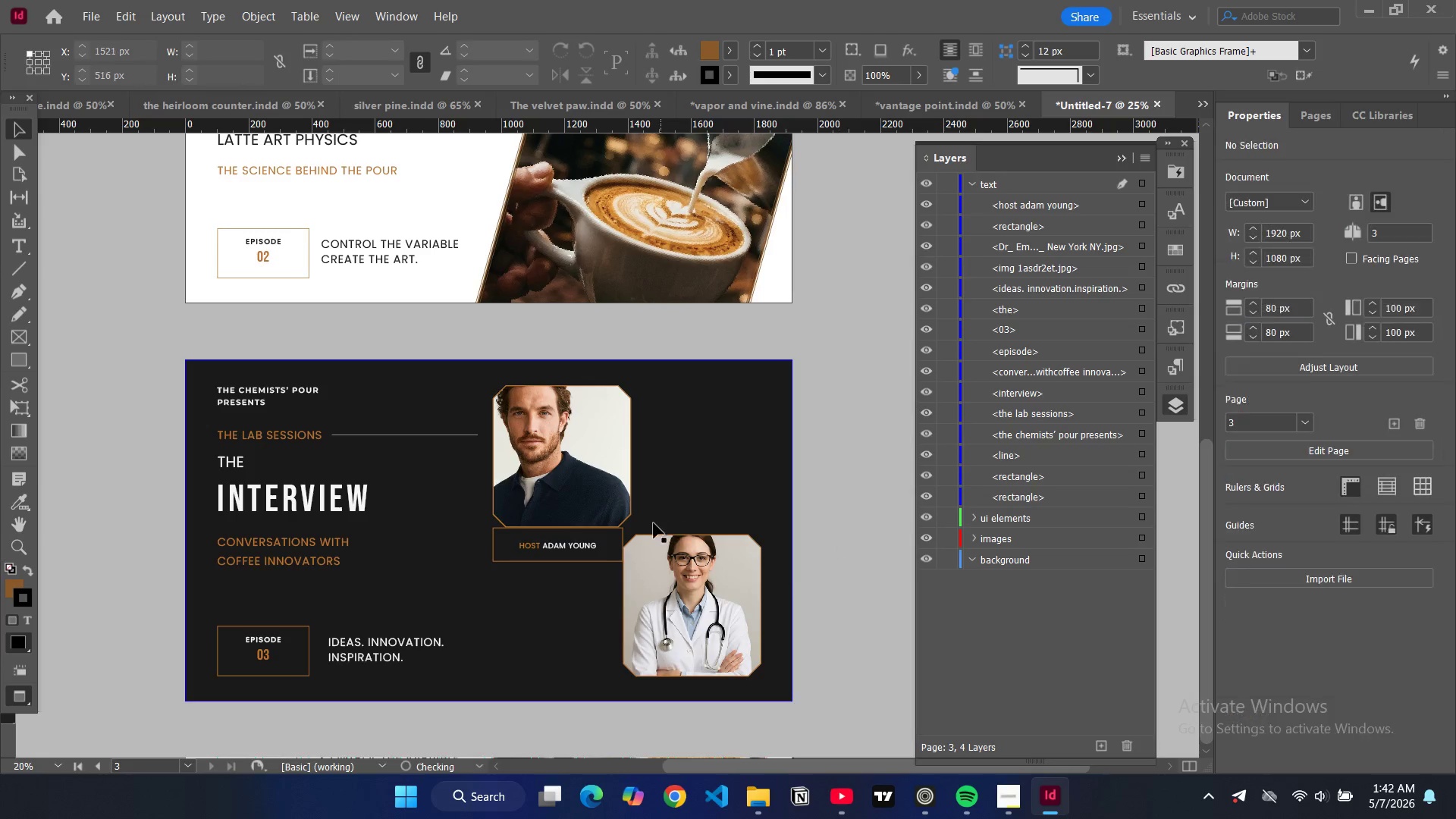 
left_click([616, 537])
 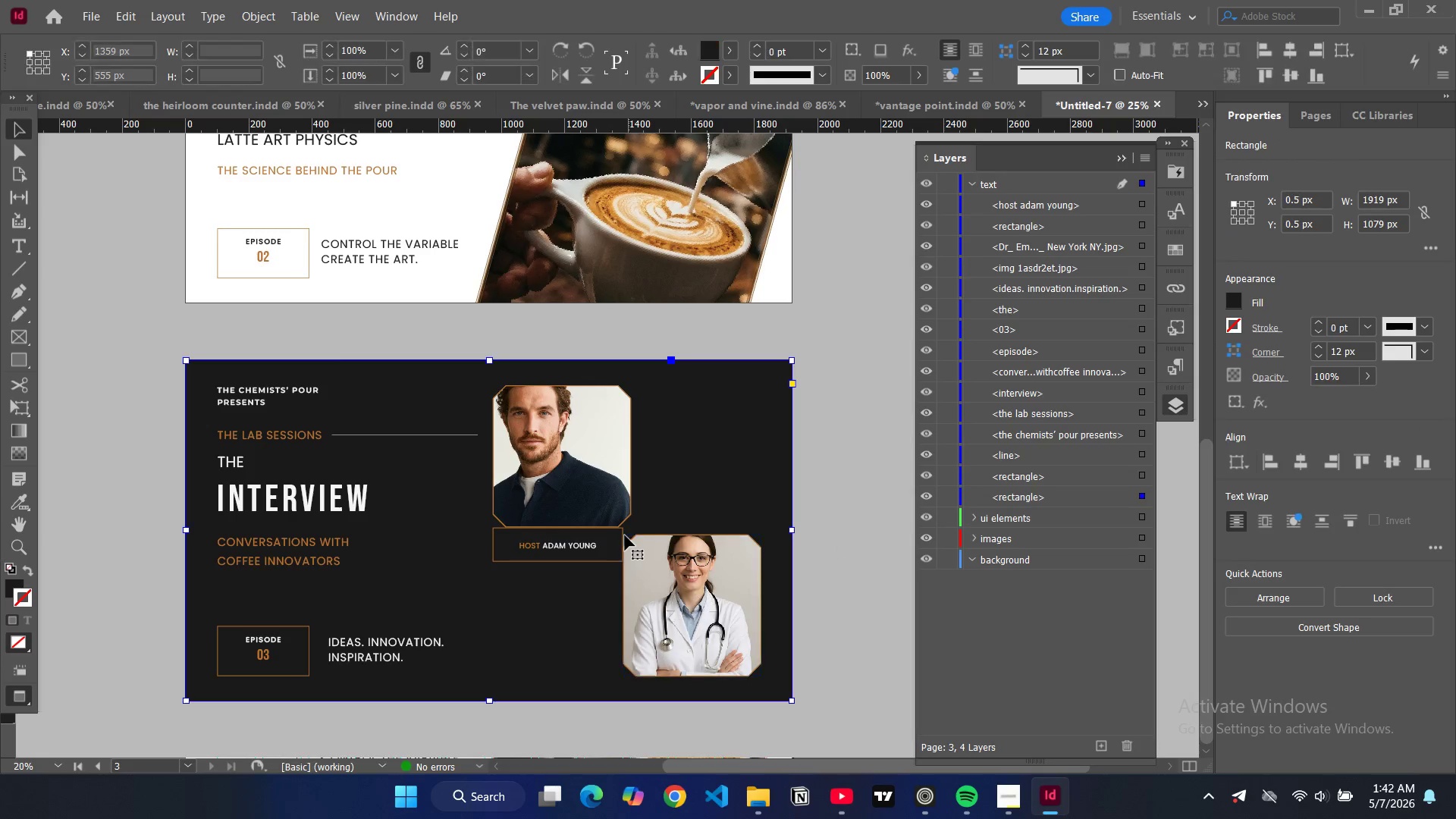 
left_click([625, 535])
 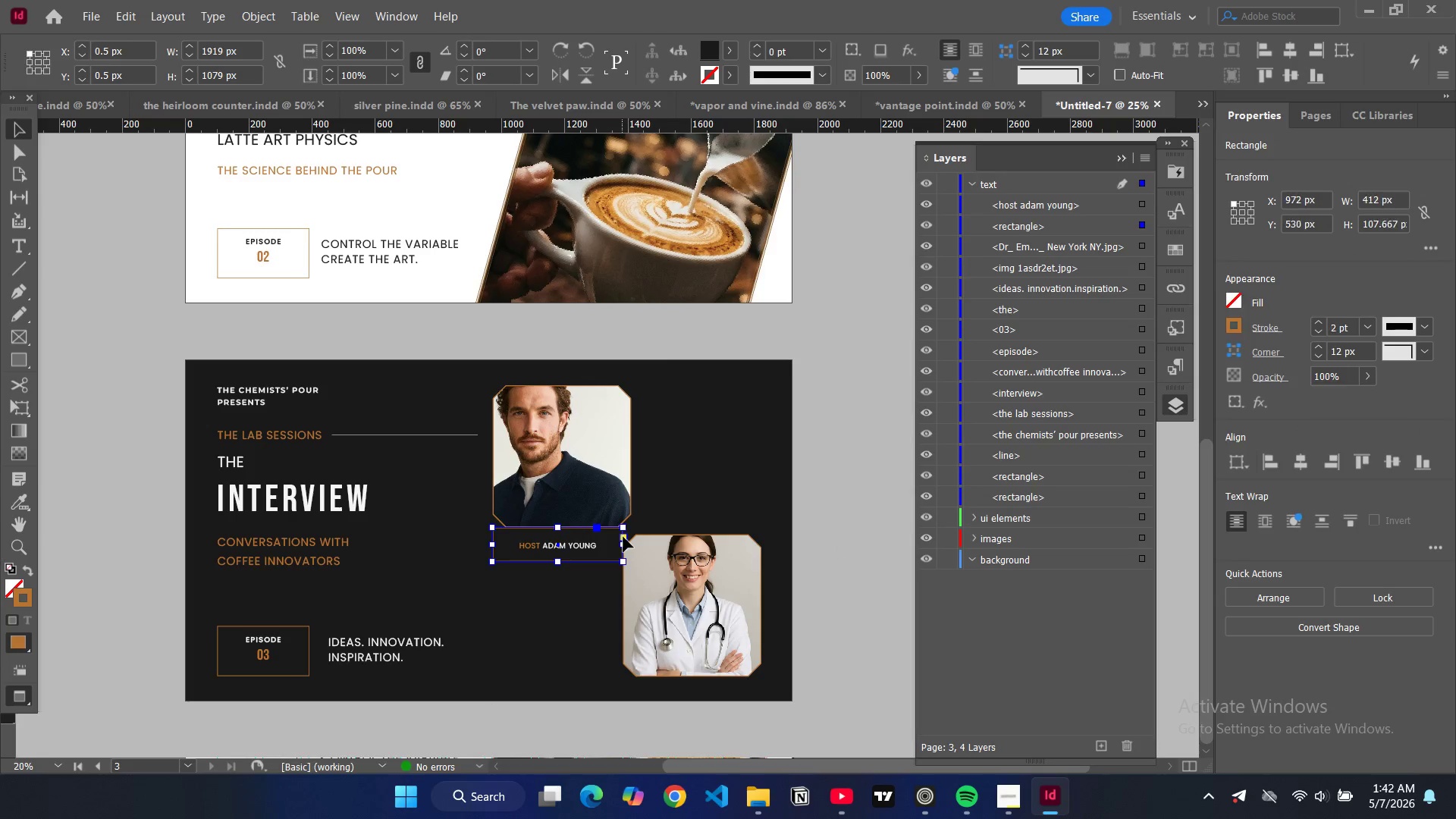 
key(Control+C)
 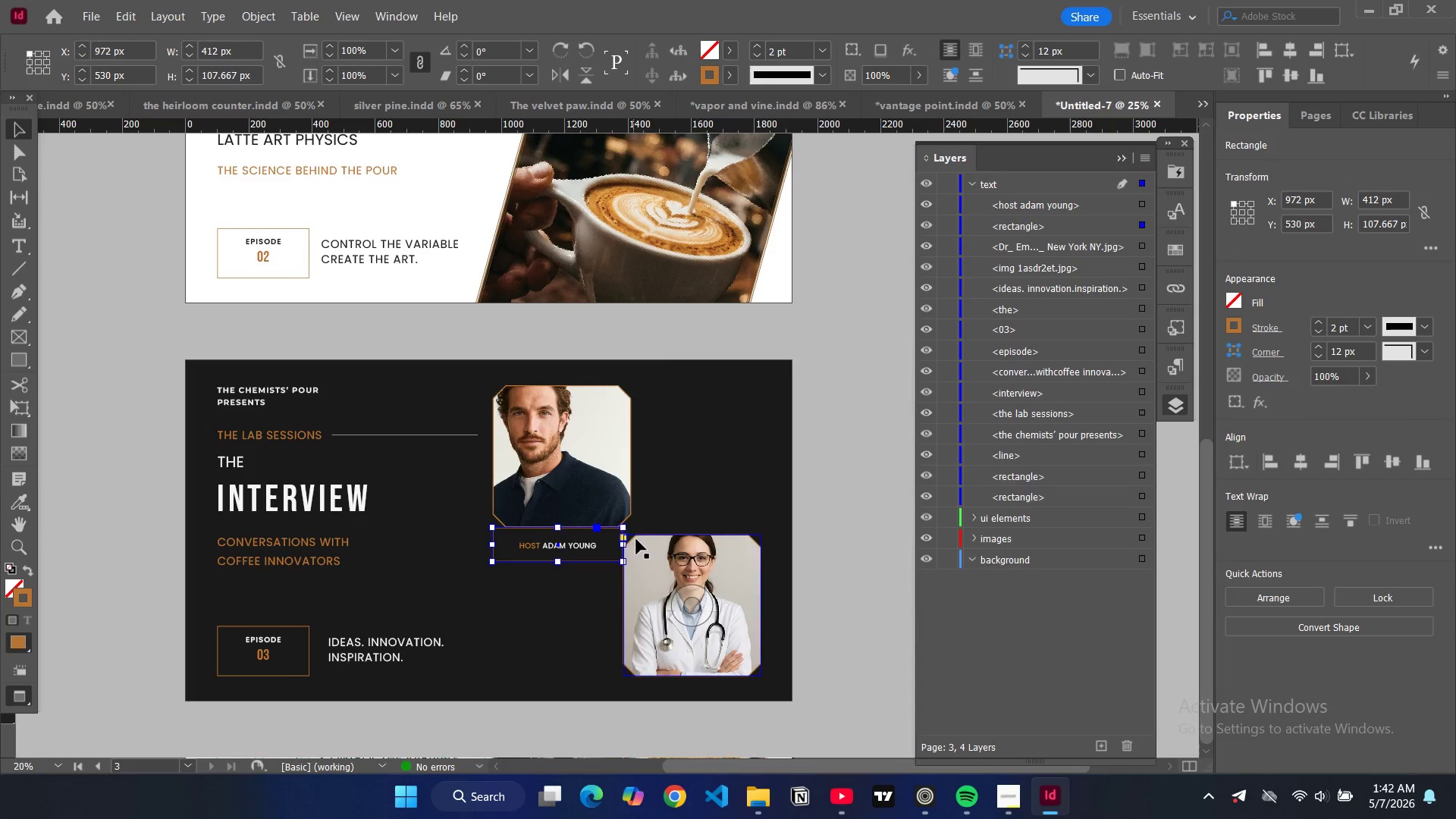 
key(Control+V)
 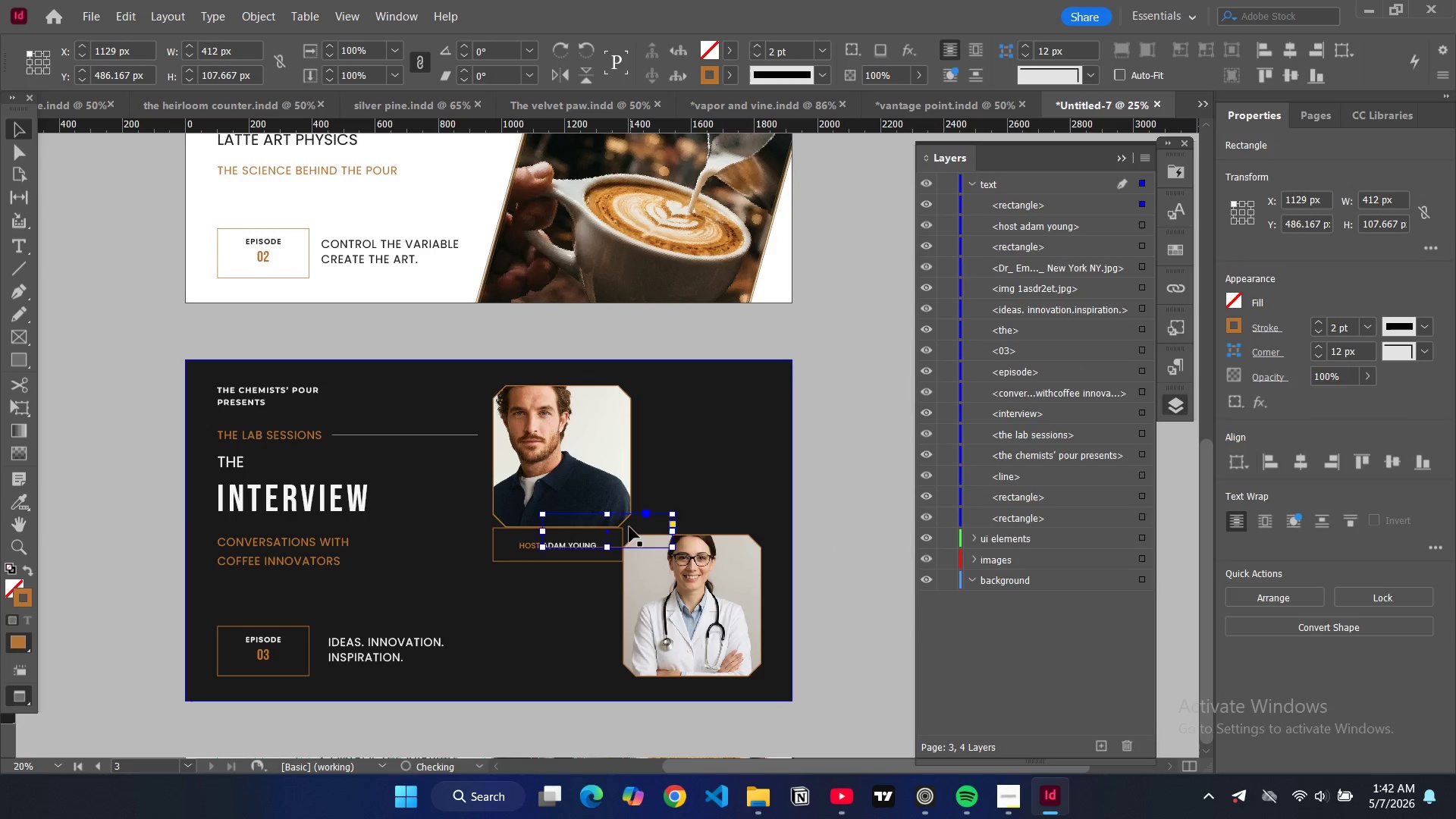 
left_click_drag(start_coordinate=[635, 531], to_coordinate=[721, 516])
 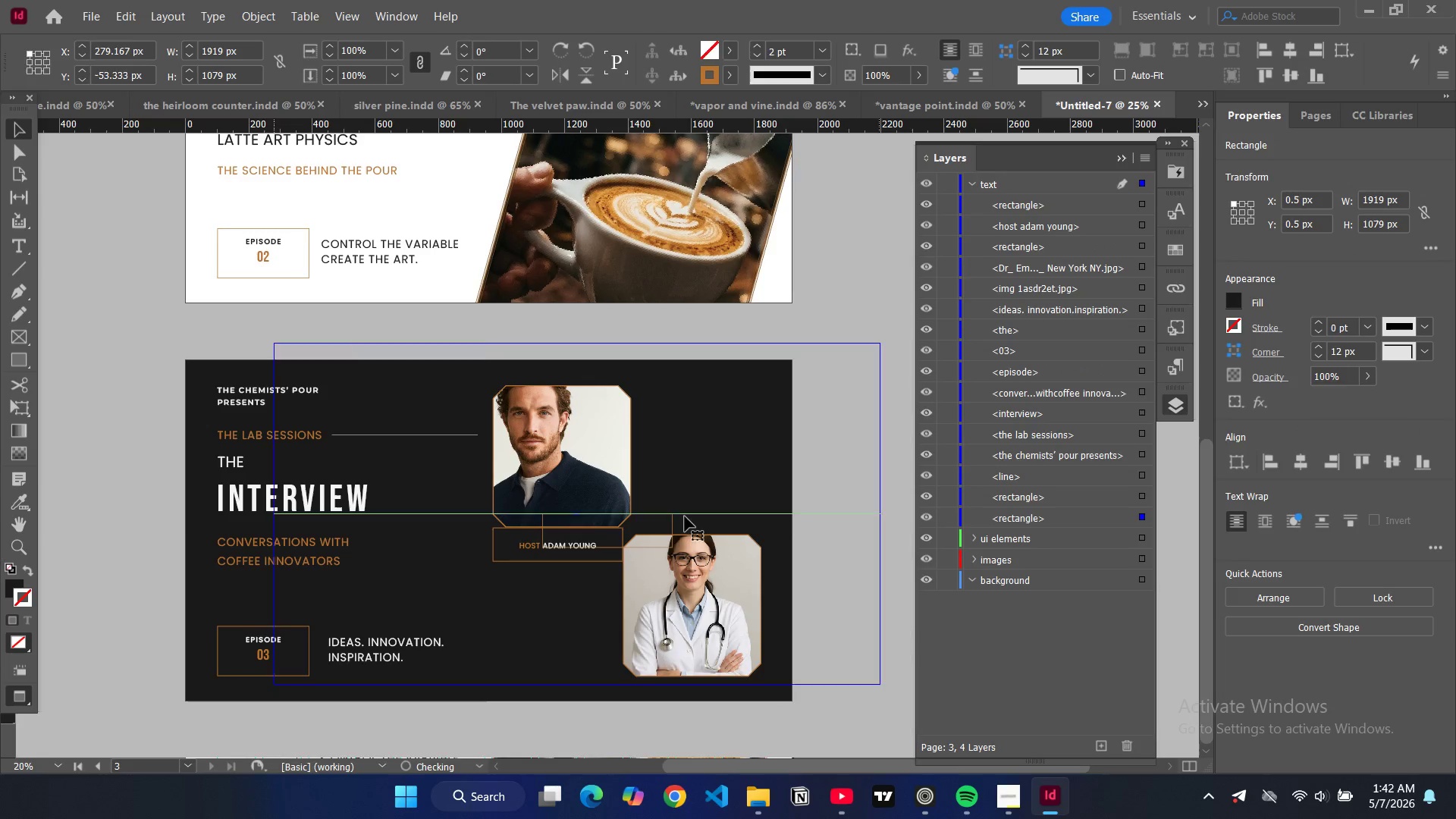 
key(Control+Z)
 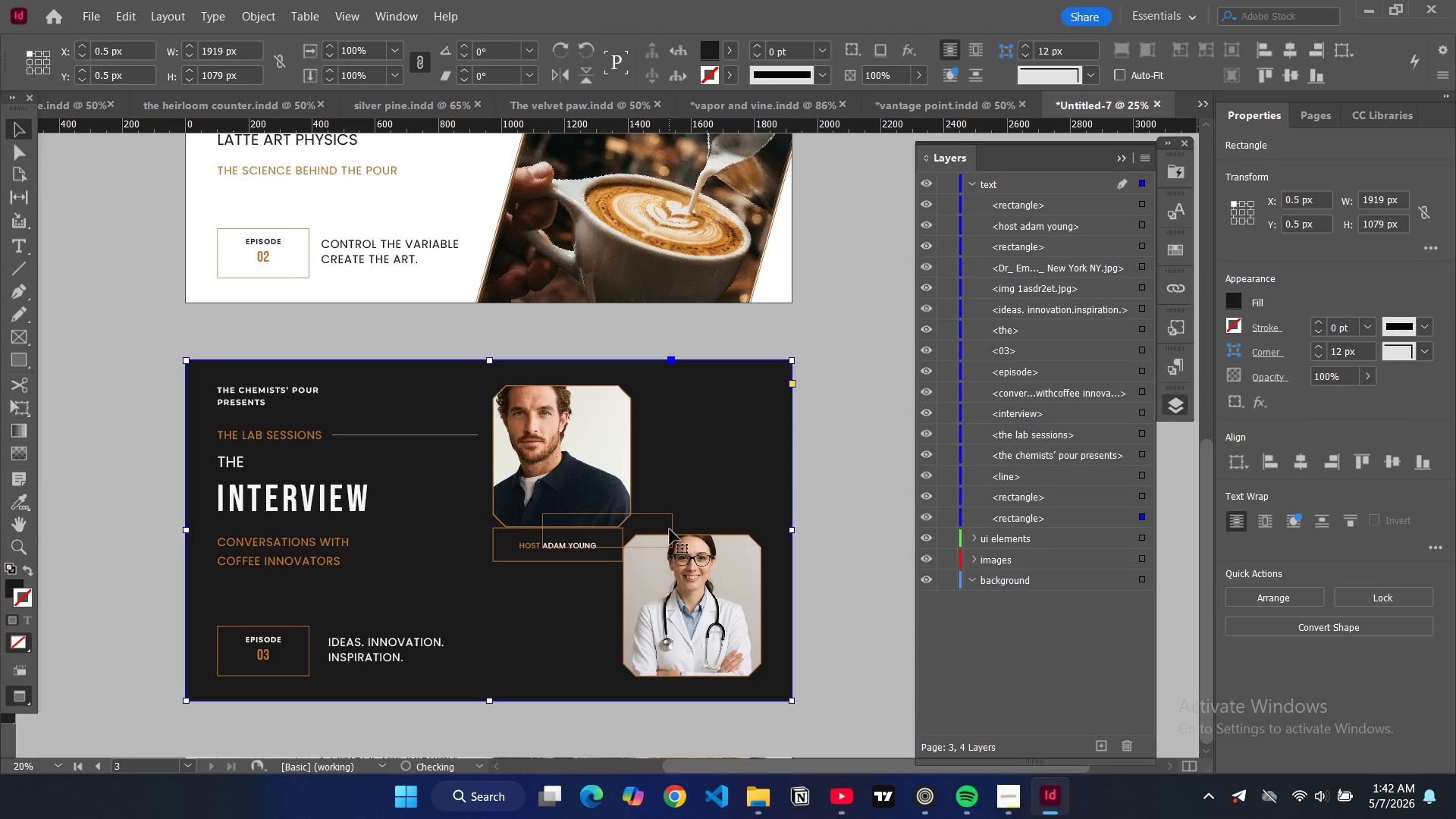 
left_click([673, 529])
 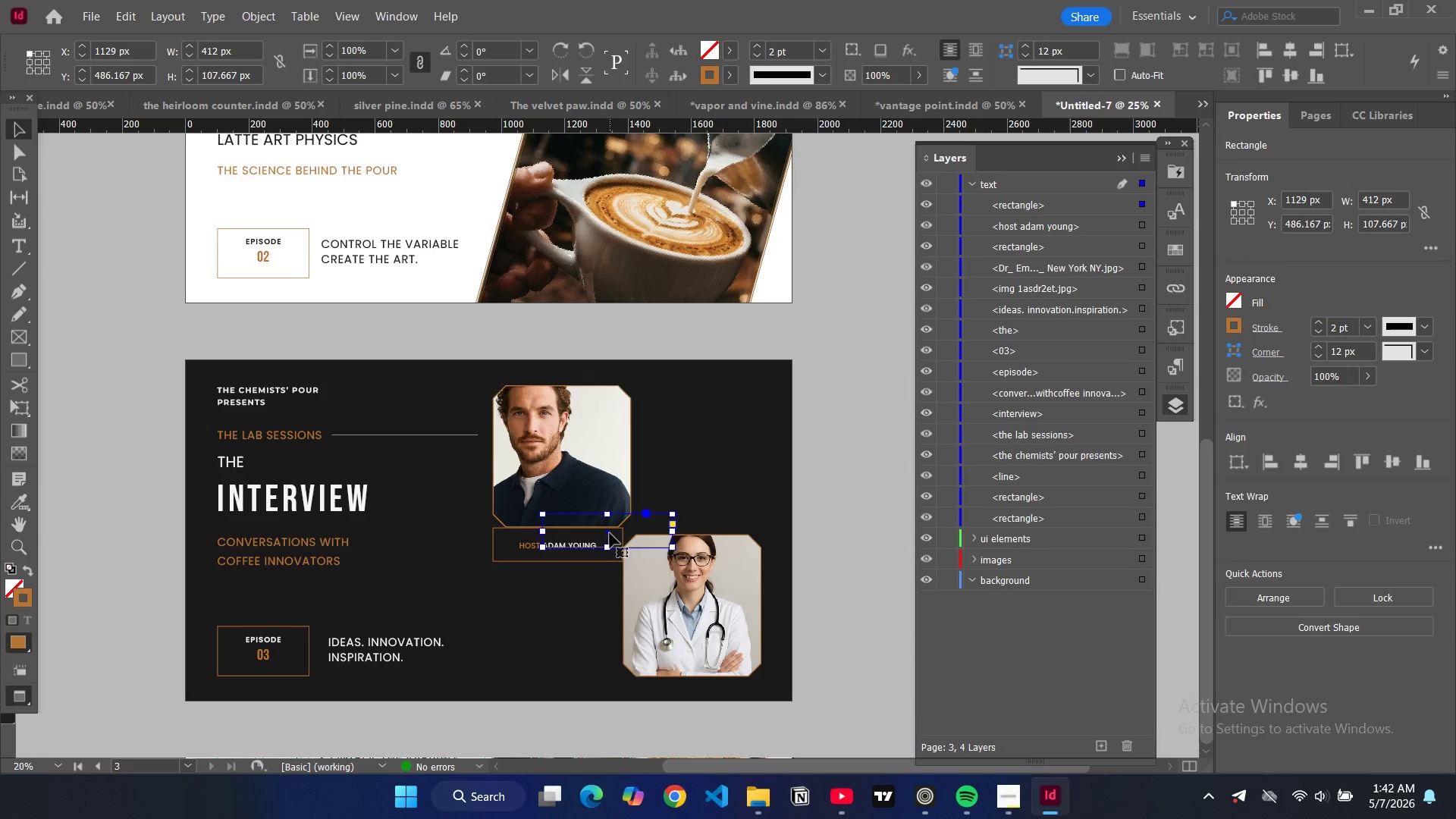 
left_click_drag(start_coordinate=[609, 533], to_coordinate=[699, 521])
 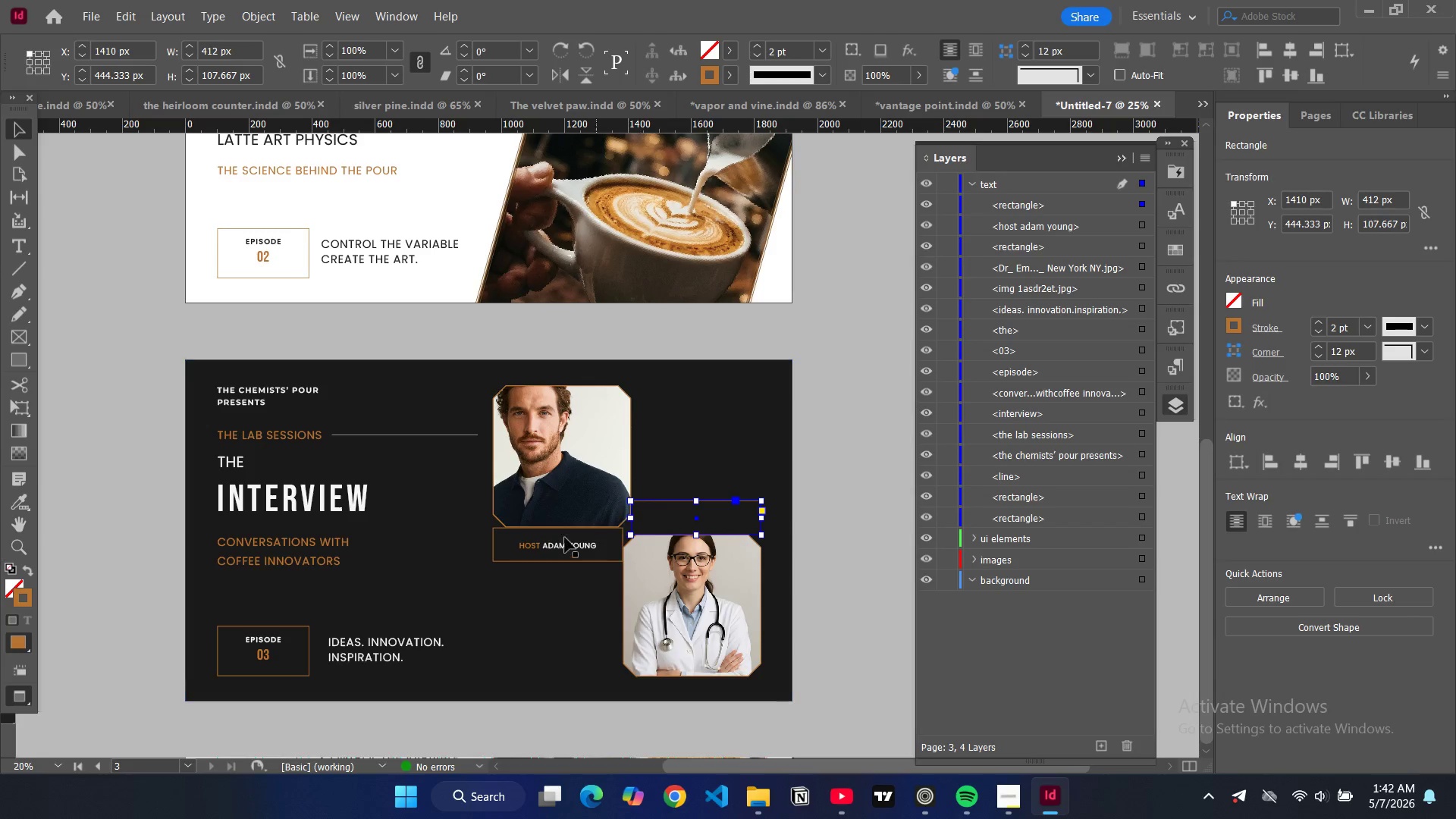 
left_click([565, 547])
 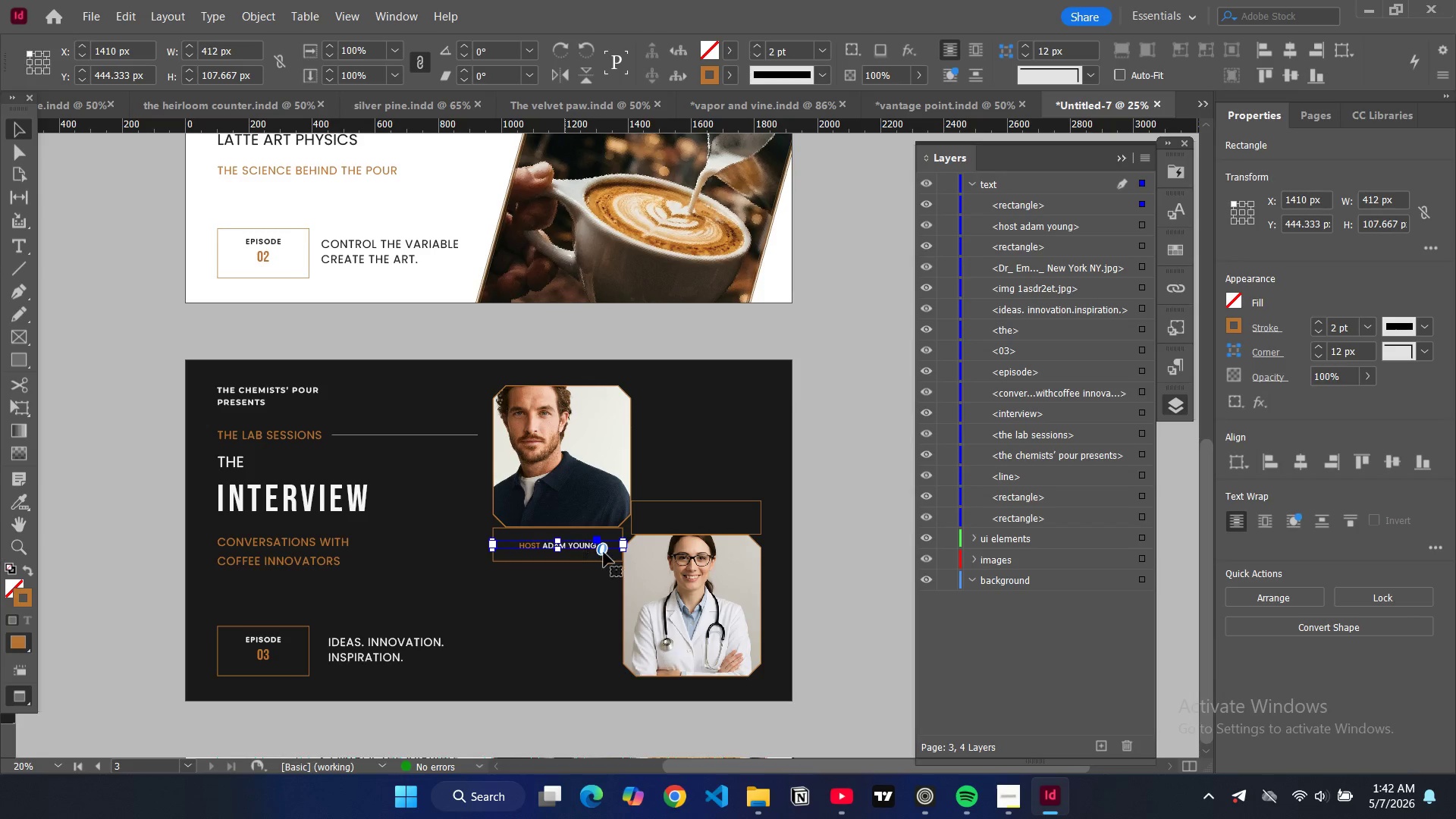 
key(Control+C)
 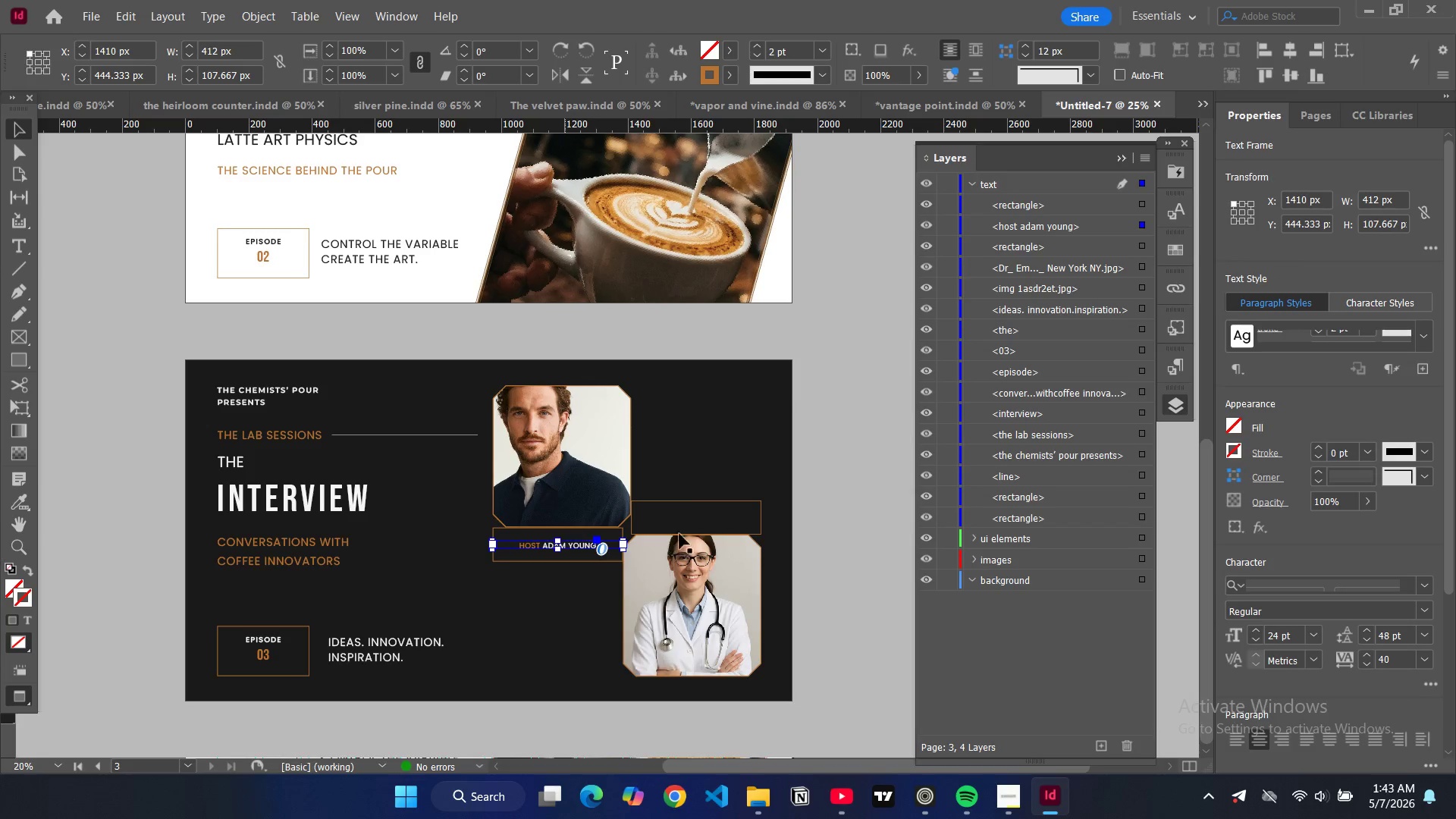 
key(Control+V)
 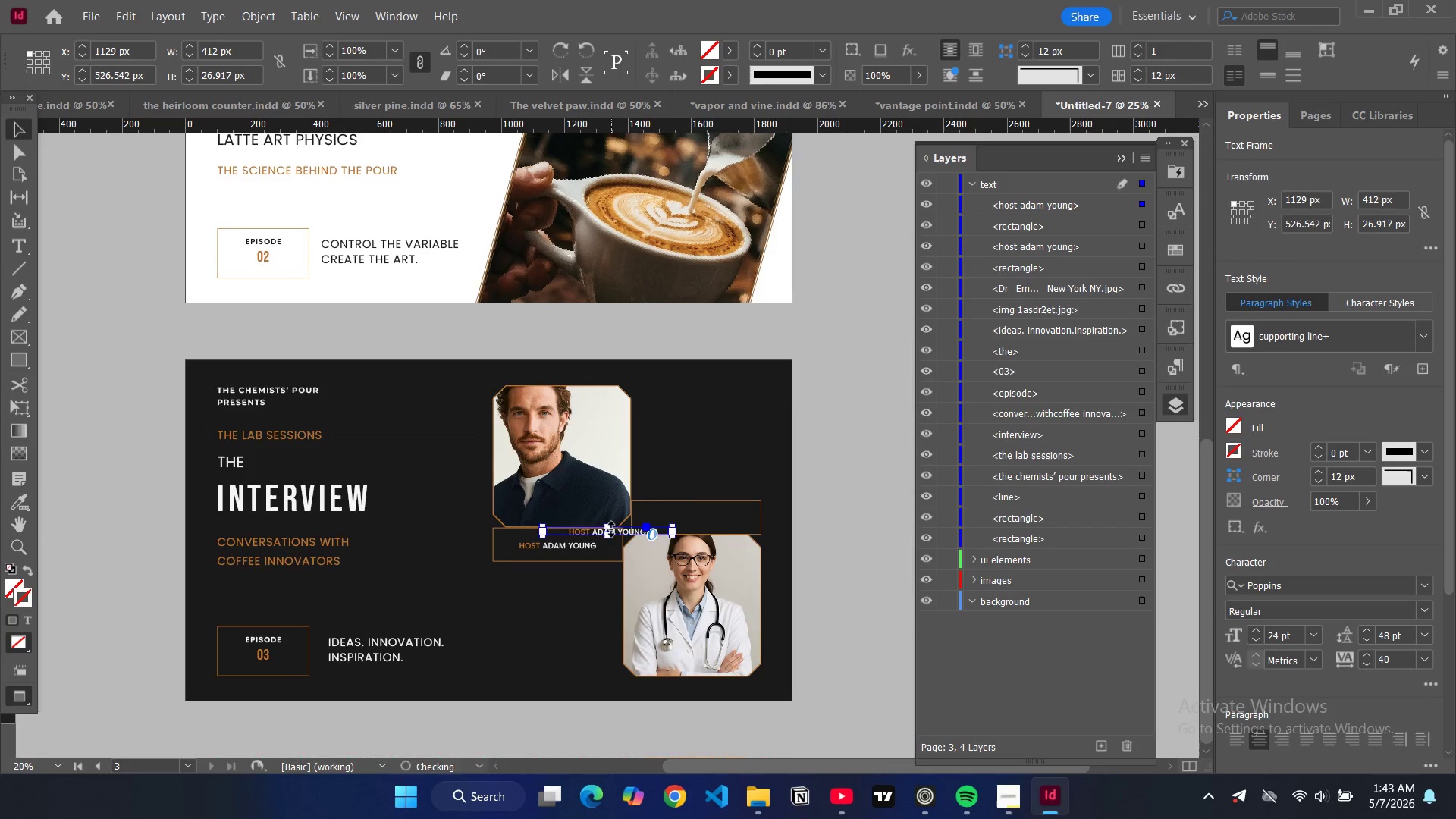 
left_click_drag(start_coordinate=[622, 533], to_coordinate=[711, 521])
 